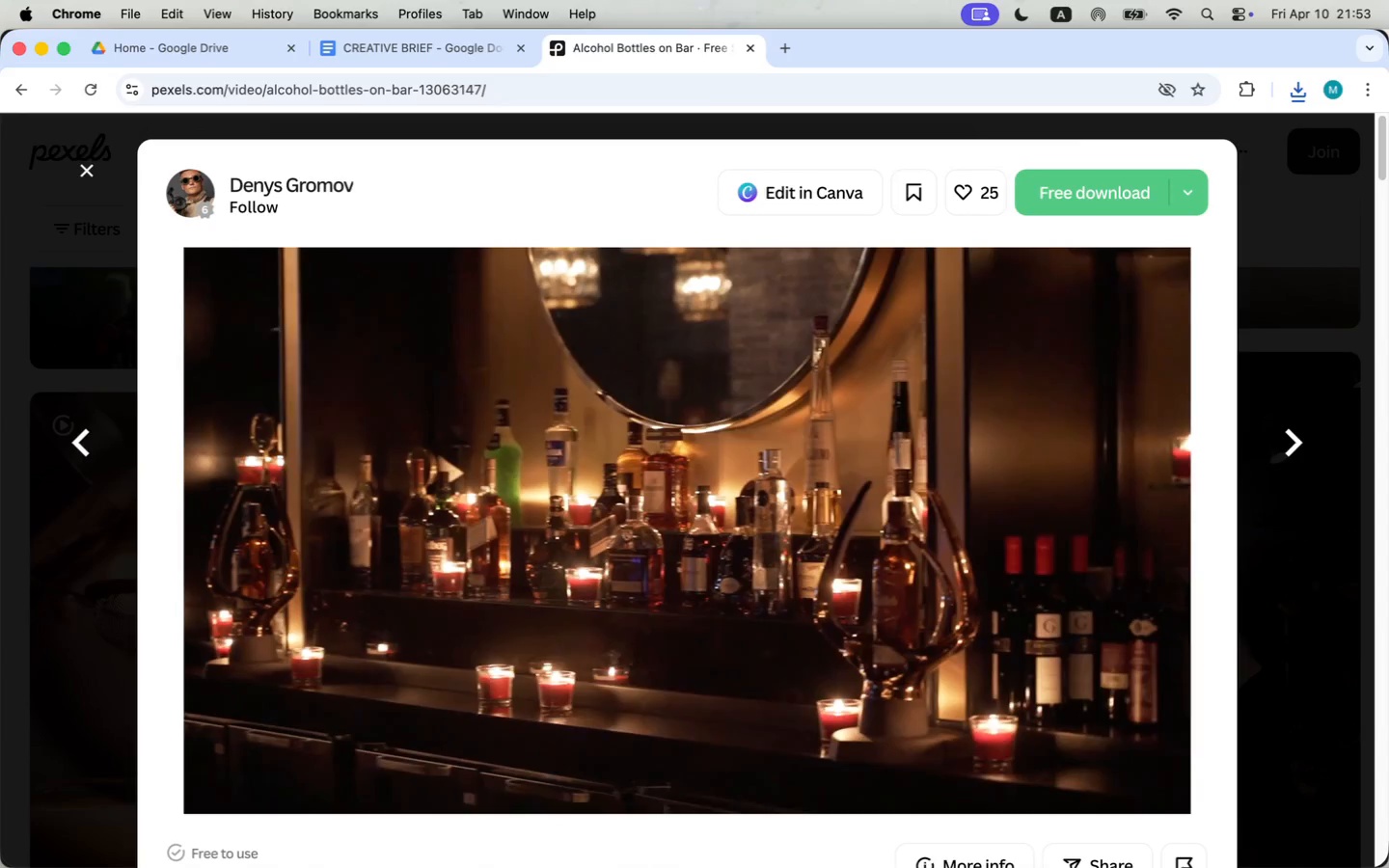 
scroll: coordinate [568, 626], scroll_direction: down, amount: 28.0
 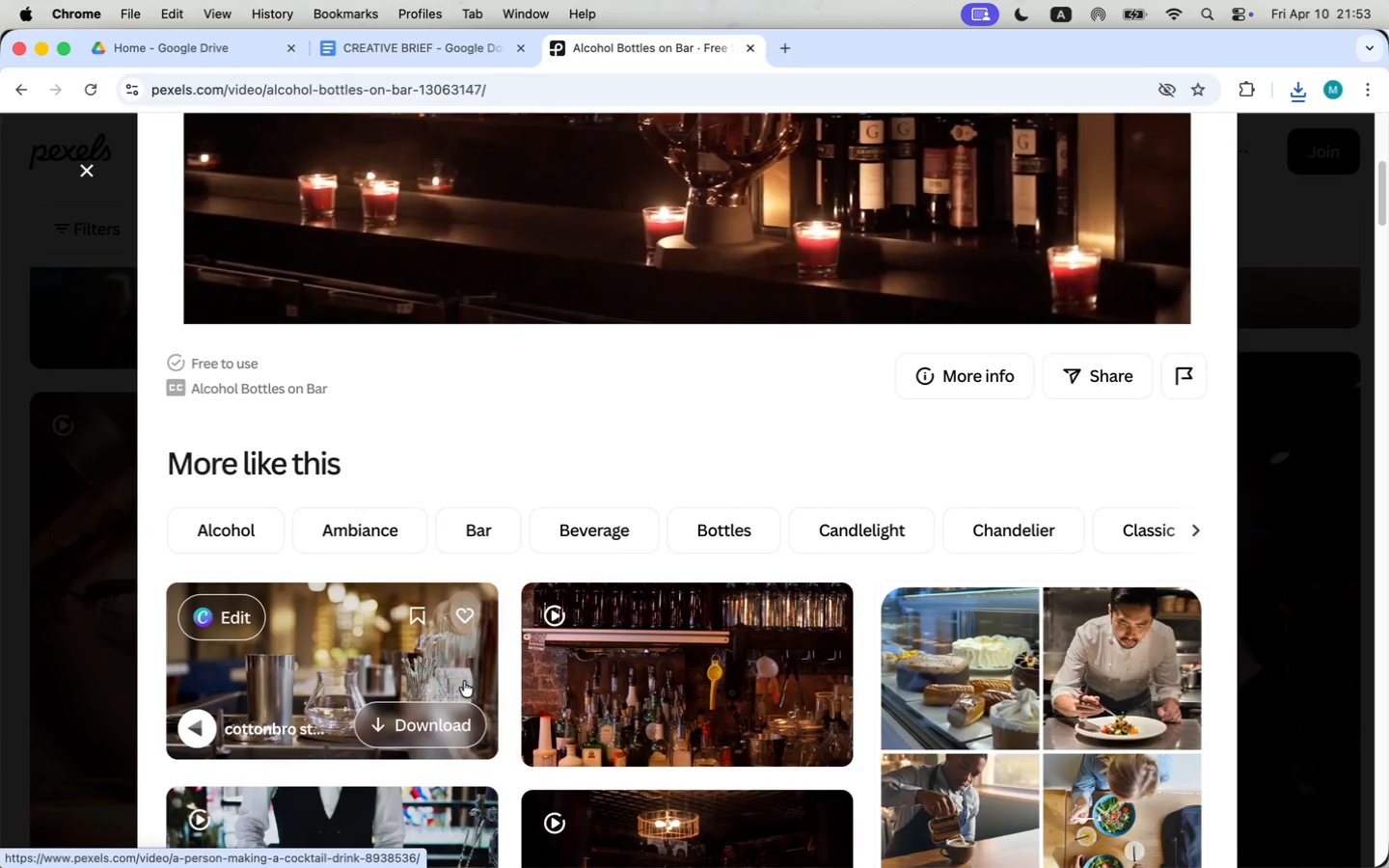 
scroll: coordinate [568, 626], scroll_direction: up, amount: 33.0
 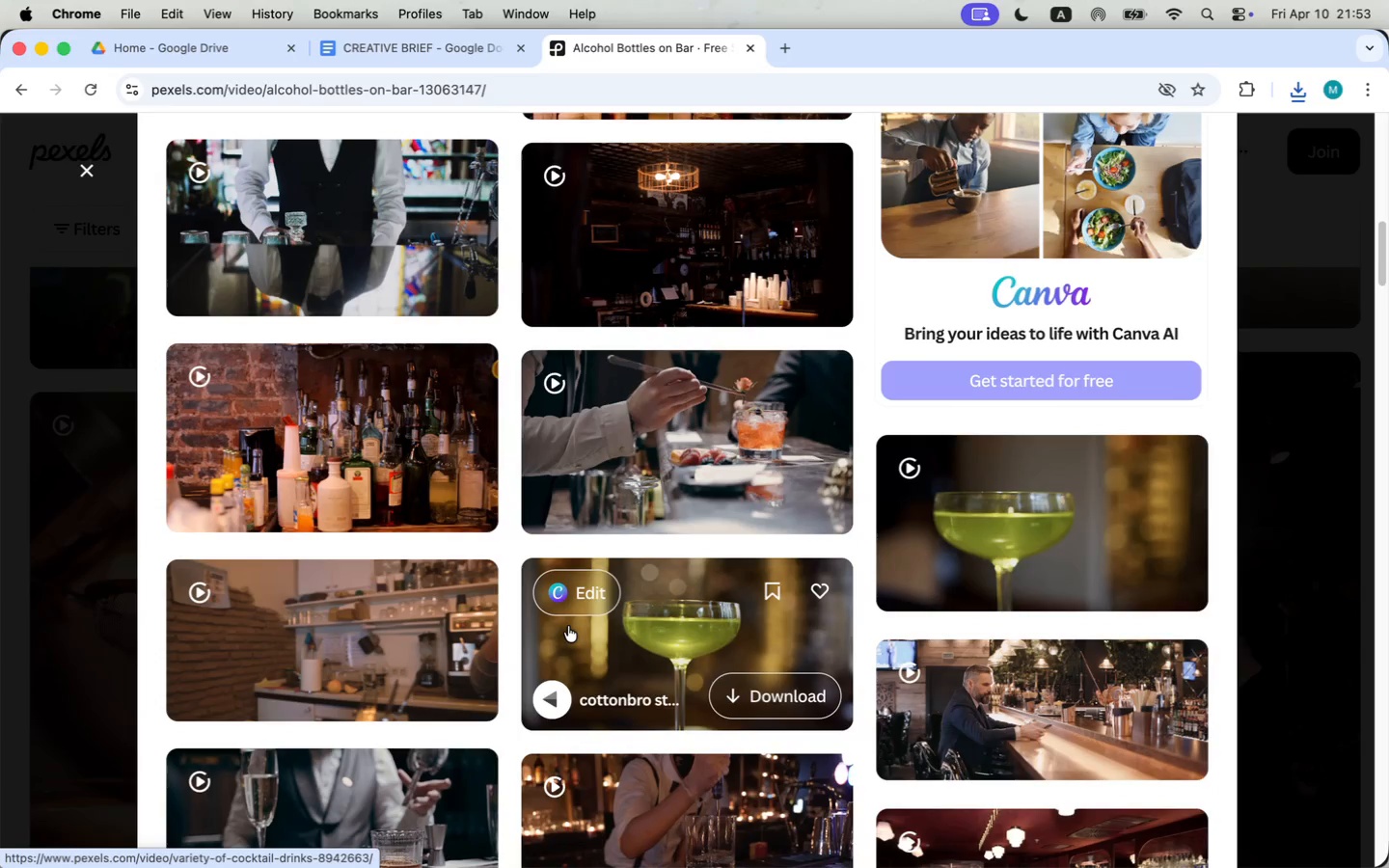 
left_click_drag(start_coordinate=[225, 775], to_coordinate=[187, 778])
 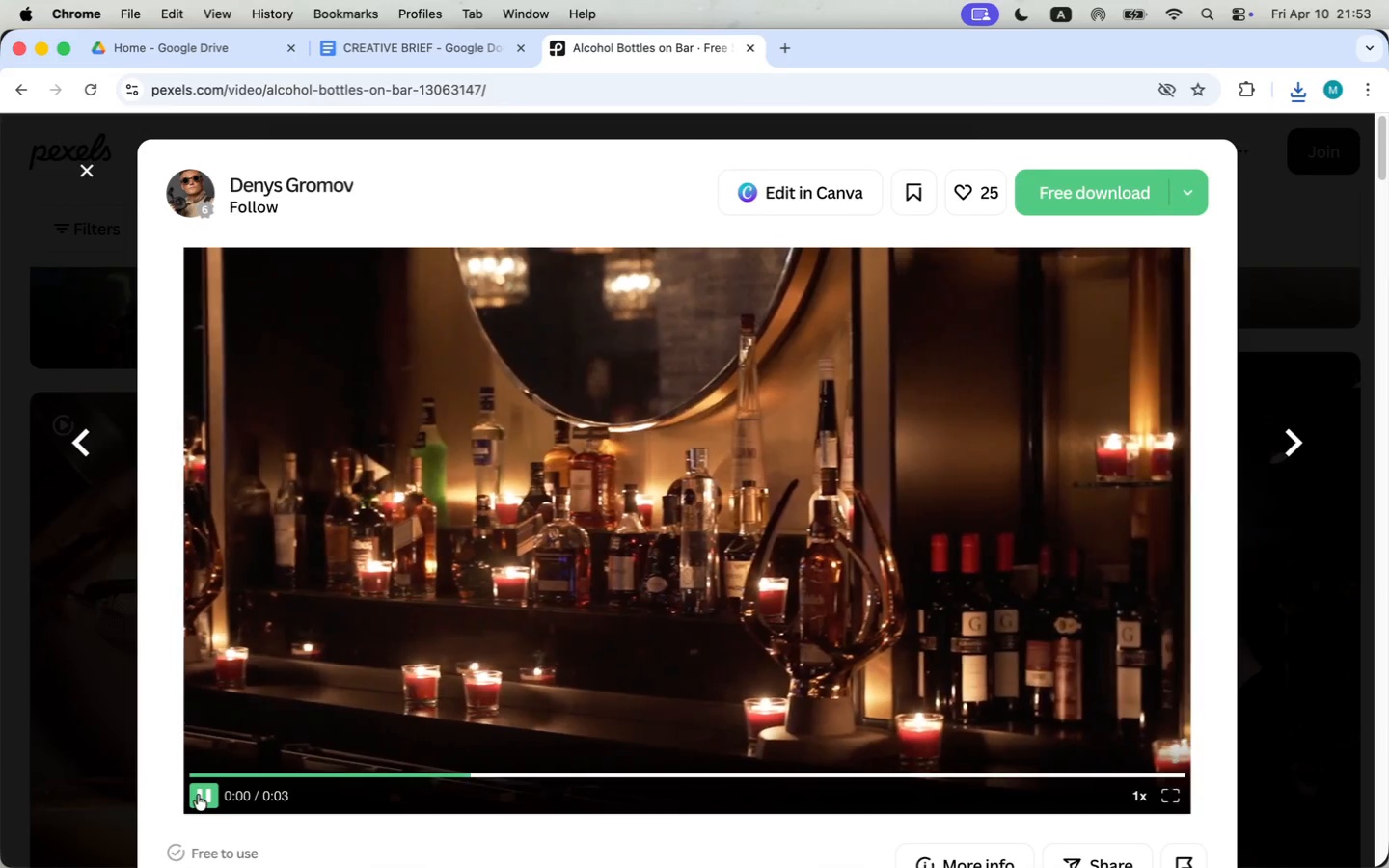 
wait(8.71)
 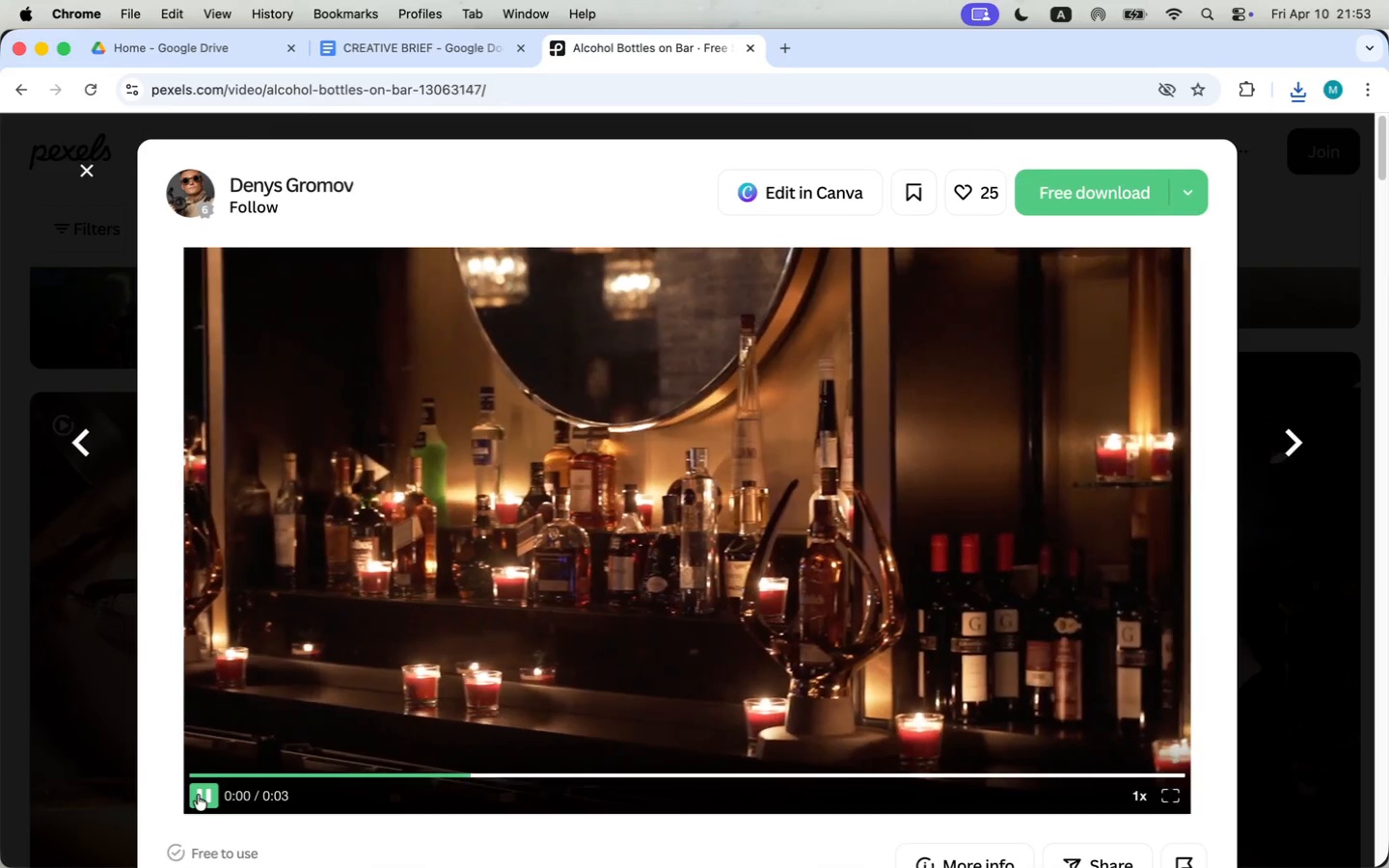 
type(distillery)
 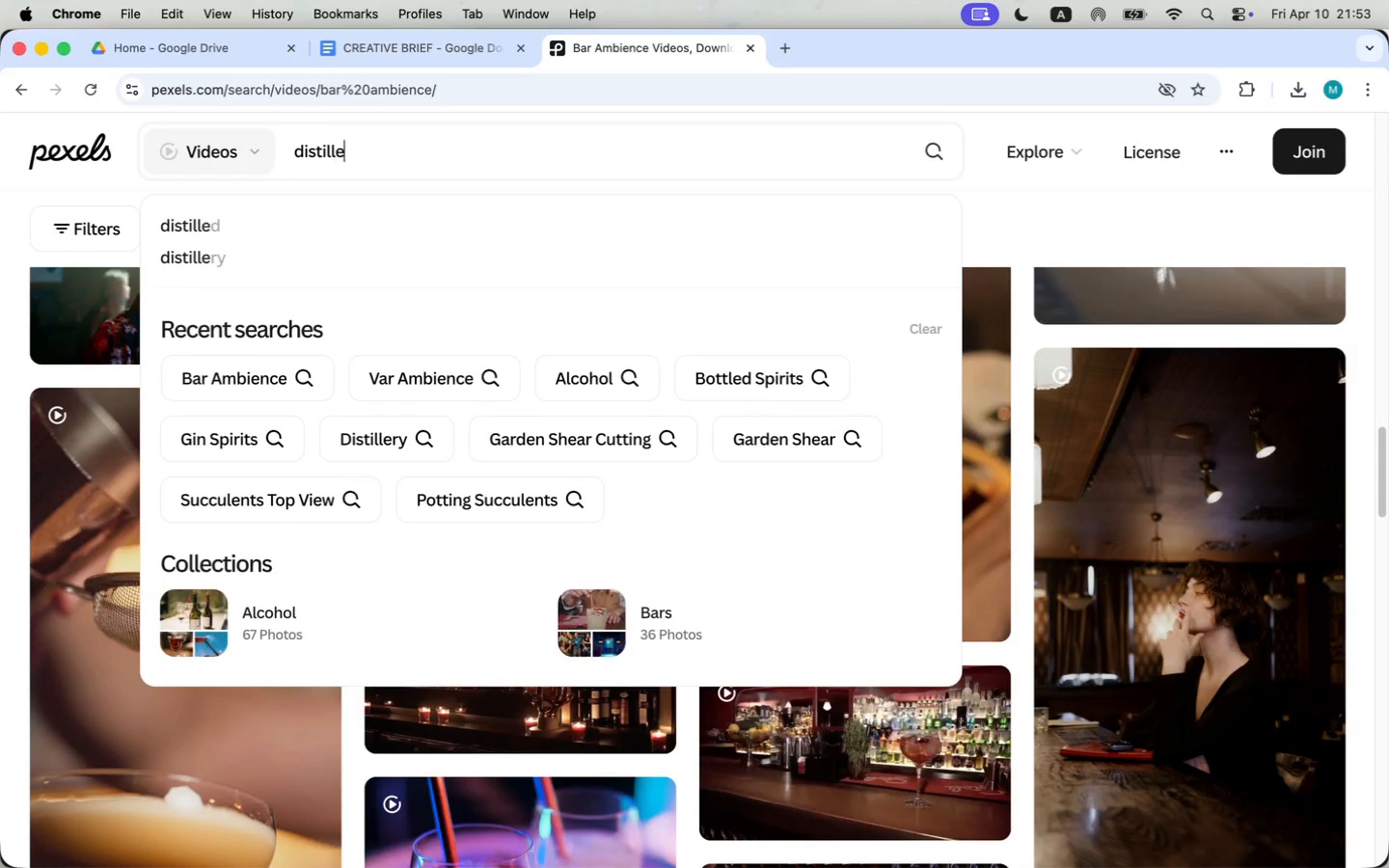 
key(Enter)
 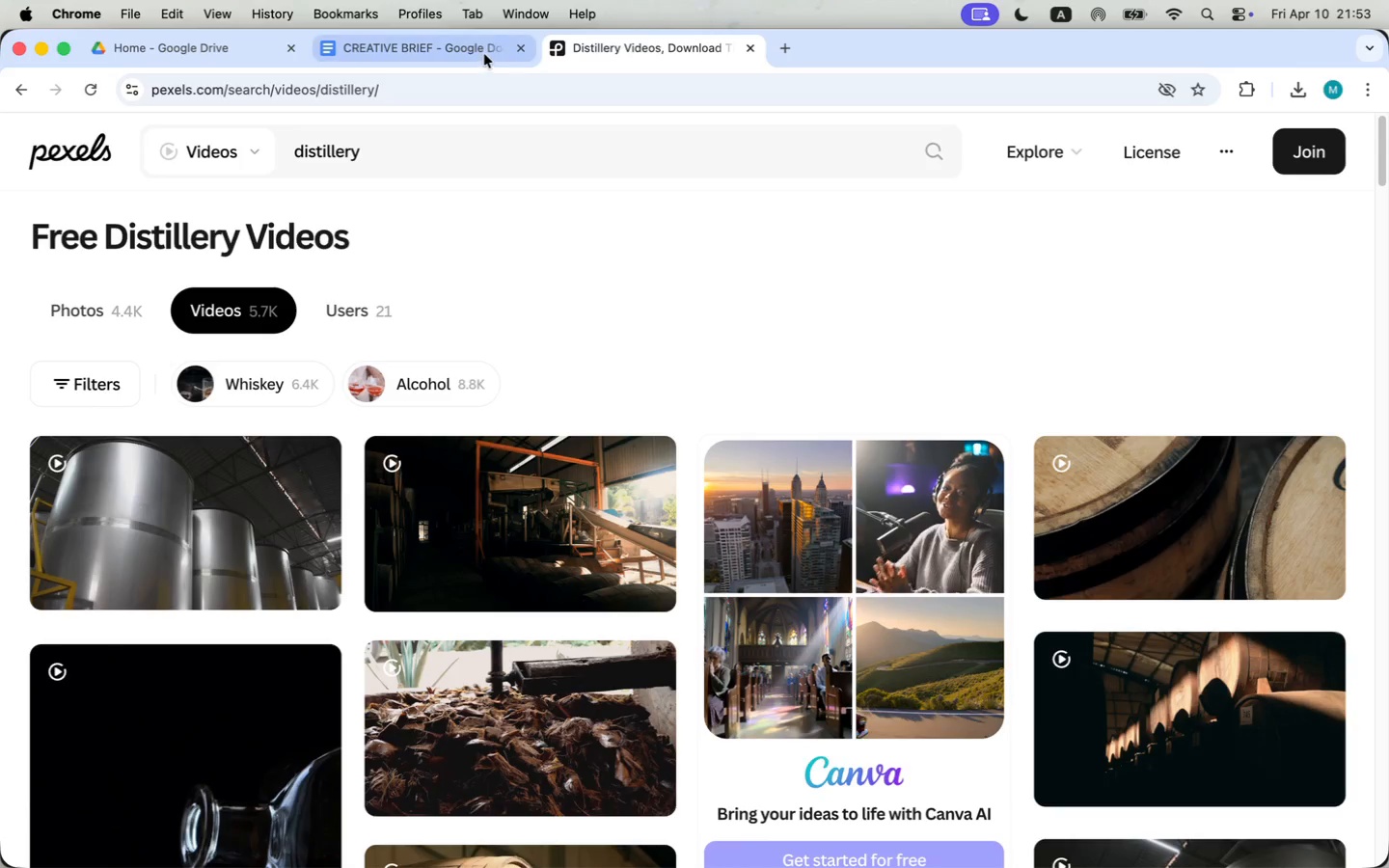 
left_click([482, 51])
 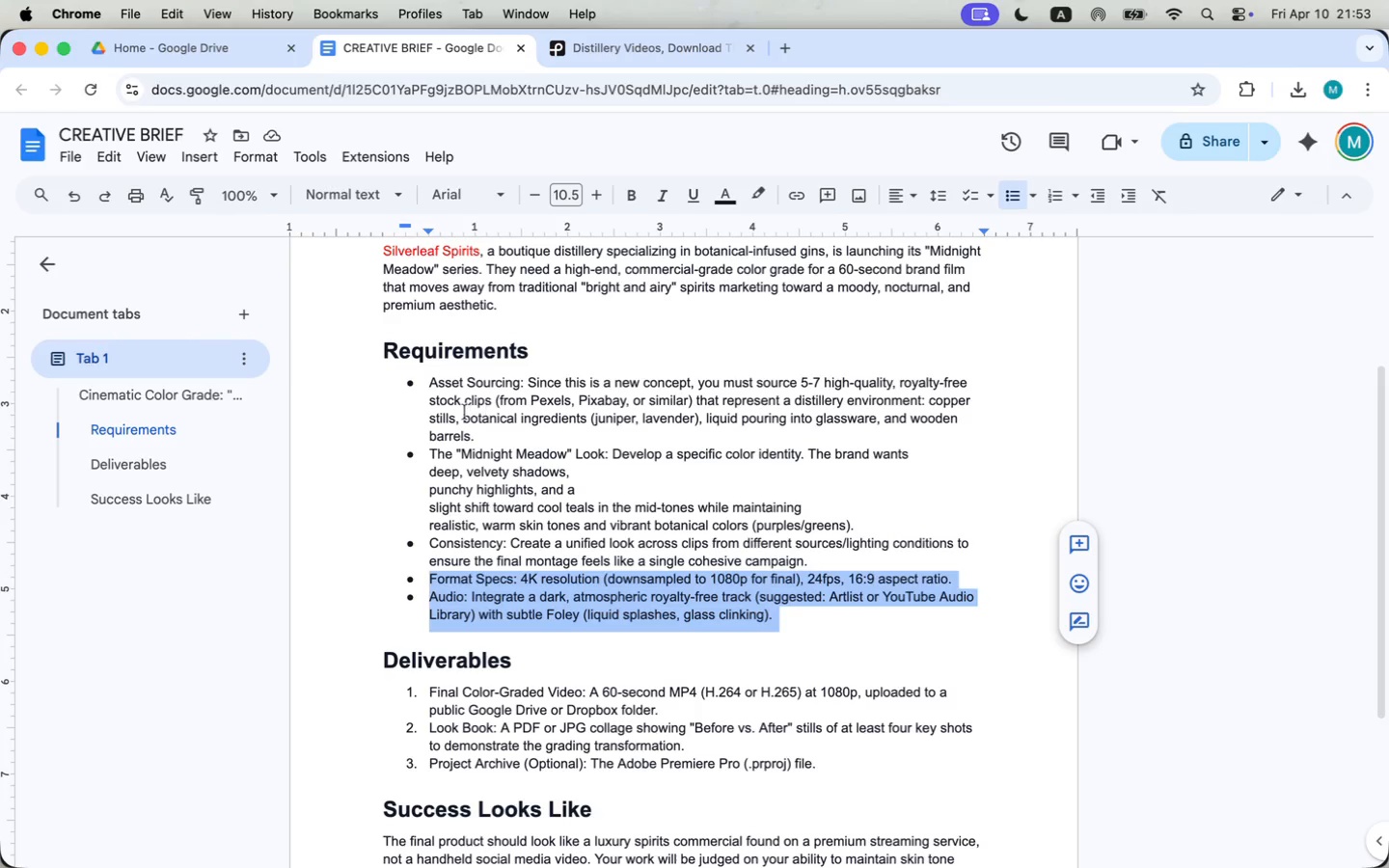 
wait(6.64)
 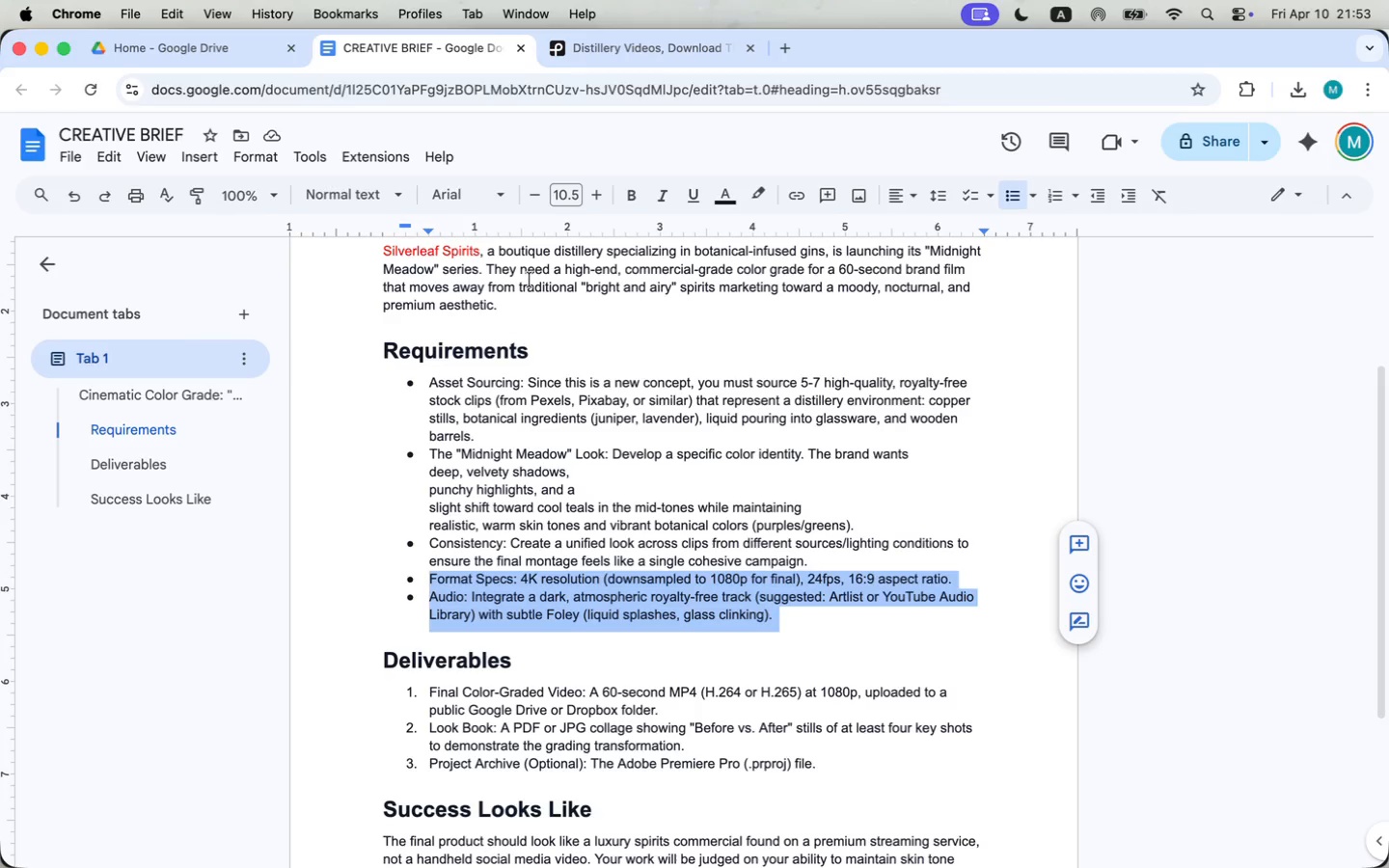 
left_click([639, 51])
 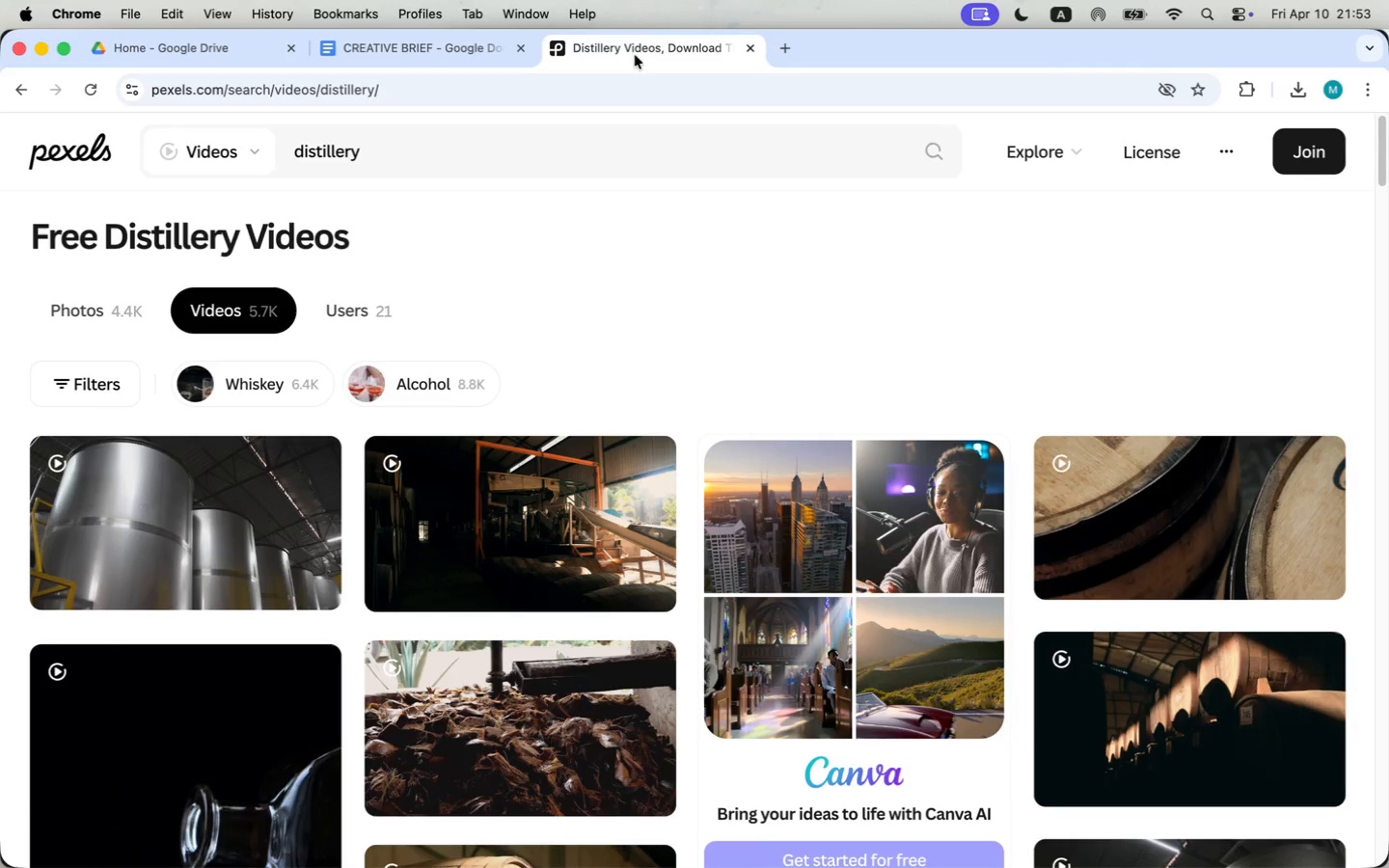 
scroll: coordinate [579, 385], scroll_direction: down, amount: 10.0
 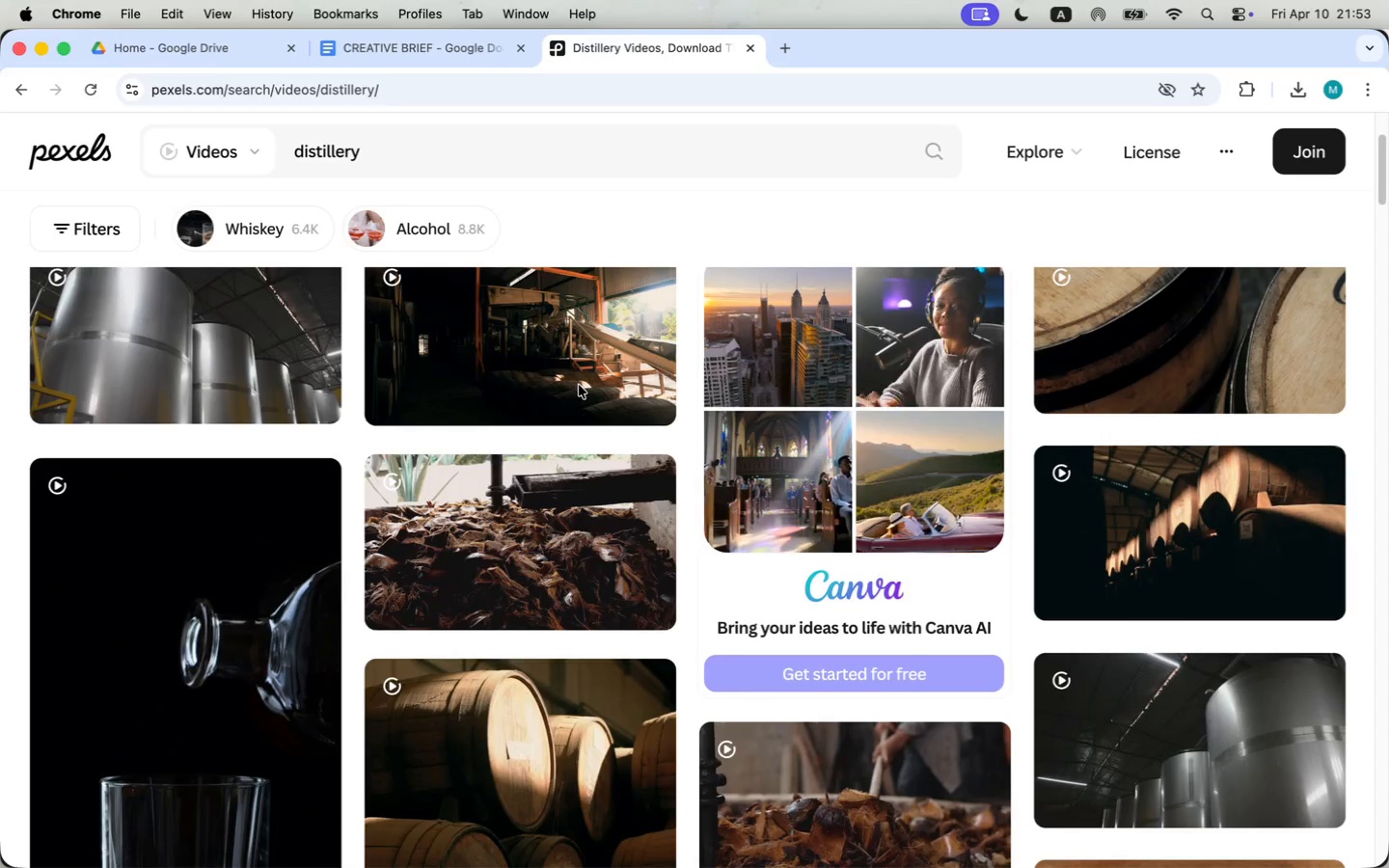 
scroll: coordinate [577, 391], scroll_direction: up, amount: 11.0
 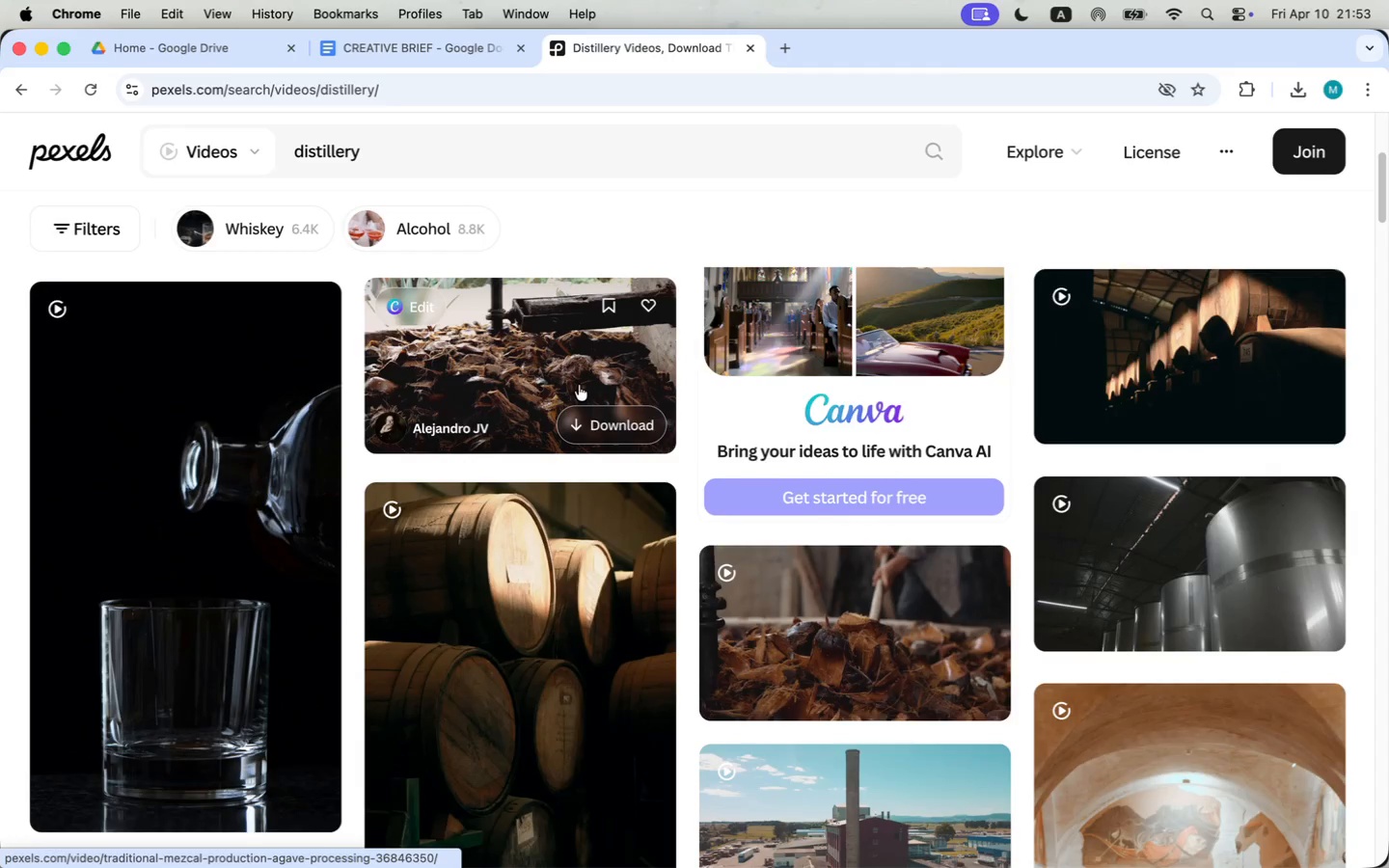 
scroll: coordinate [572, 347], scroll_direction: down, amount: 35.0
 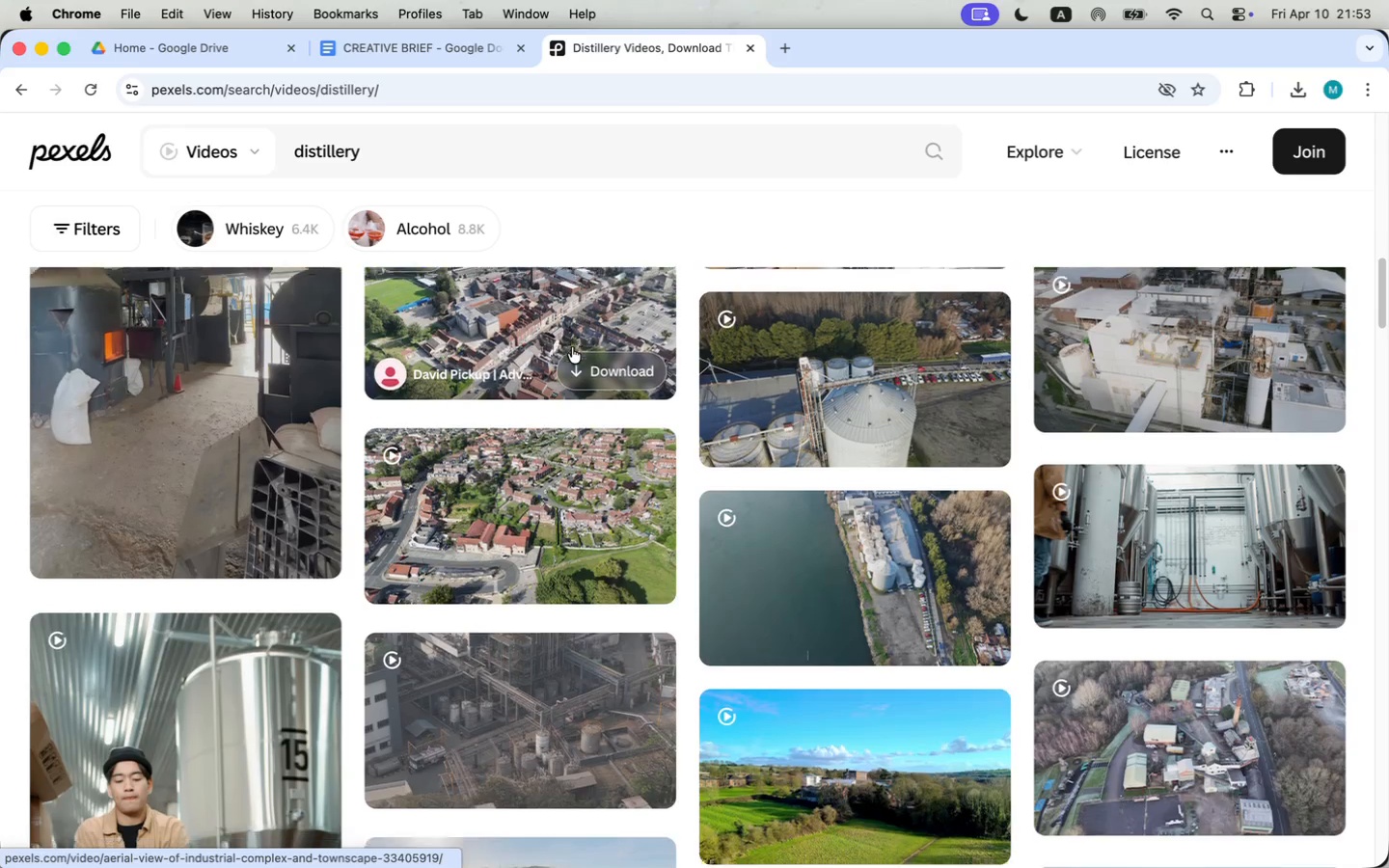 
mouse_move([777, 498])
 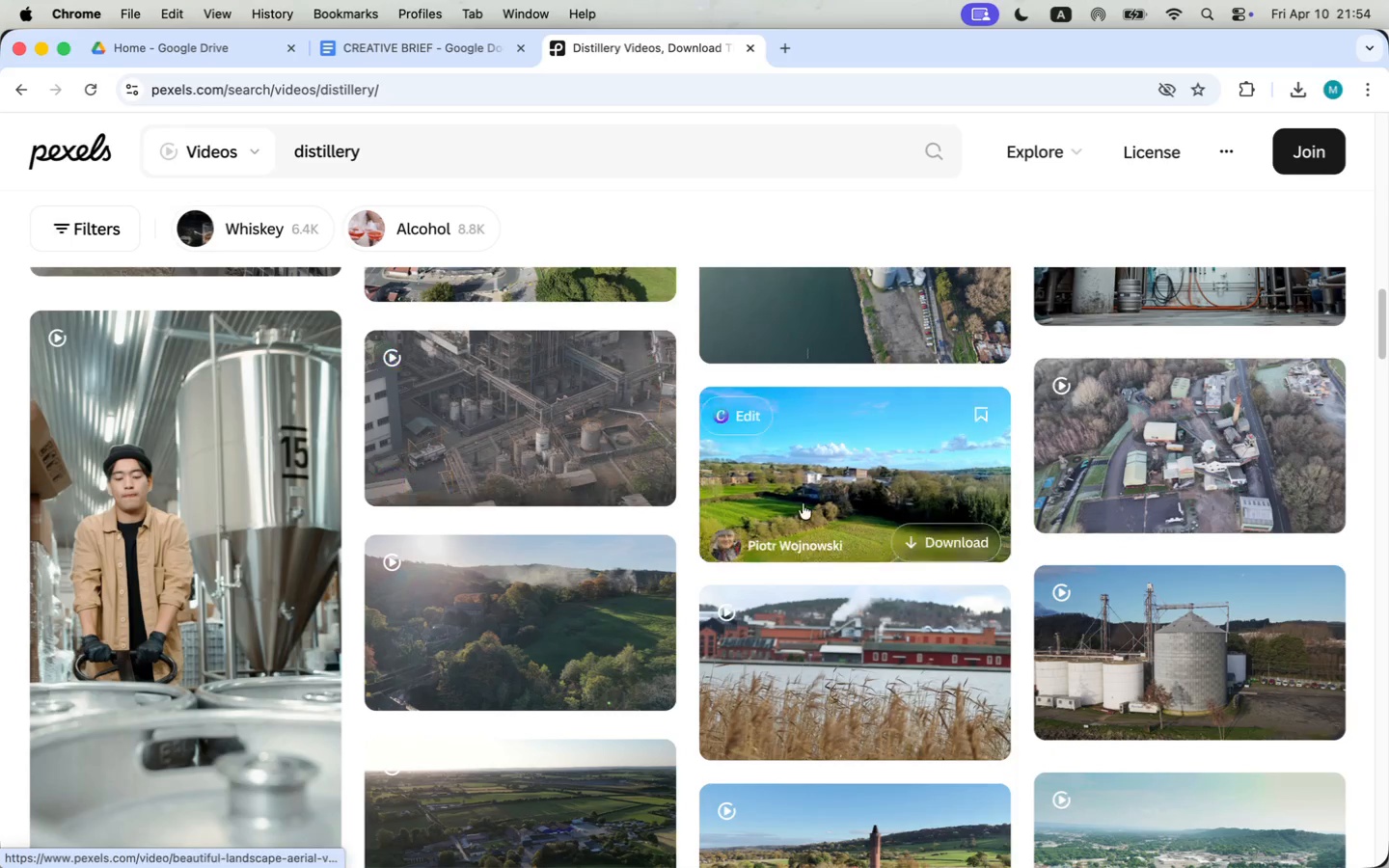 
scroll: coordinate [803, 503], scroll_direction: down, amount: 22.0
 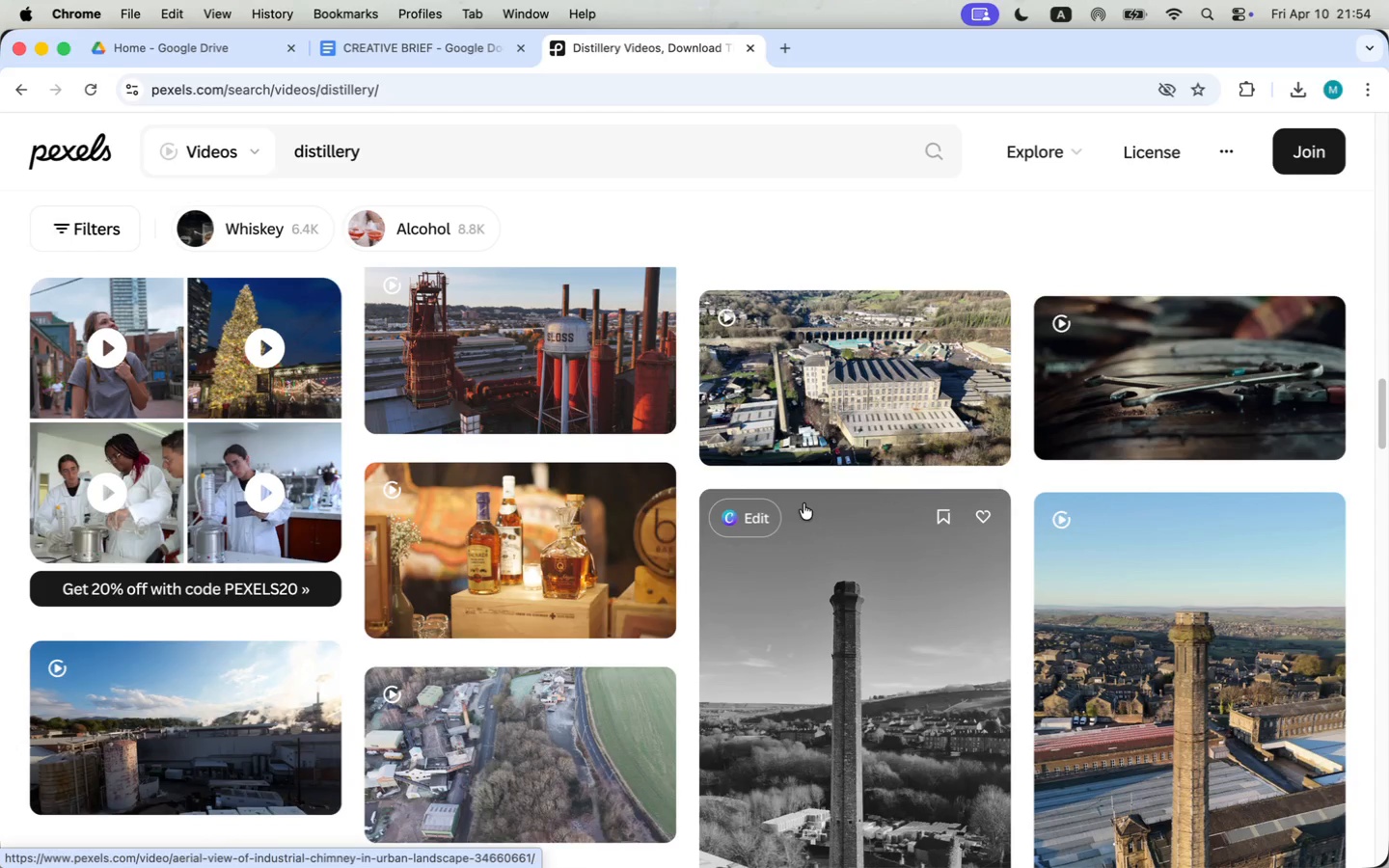 
scroll: coordinate [603, 528], scroll_direction: up, amount: 47.0
 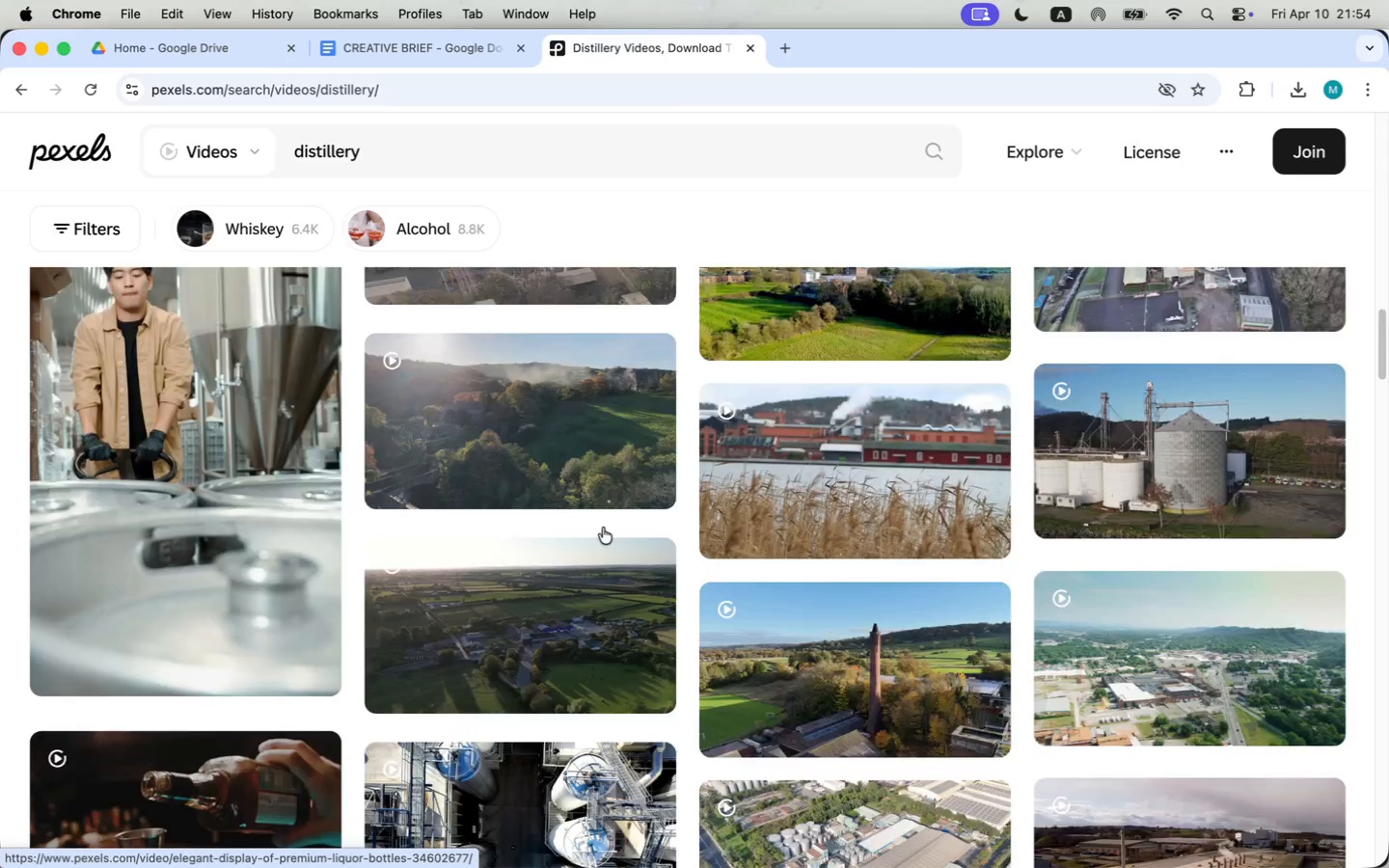 
type( barrels)
 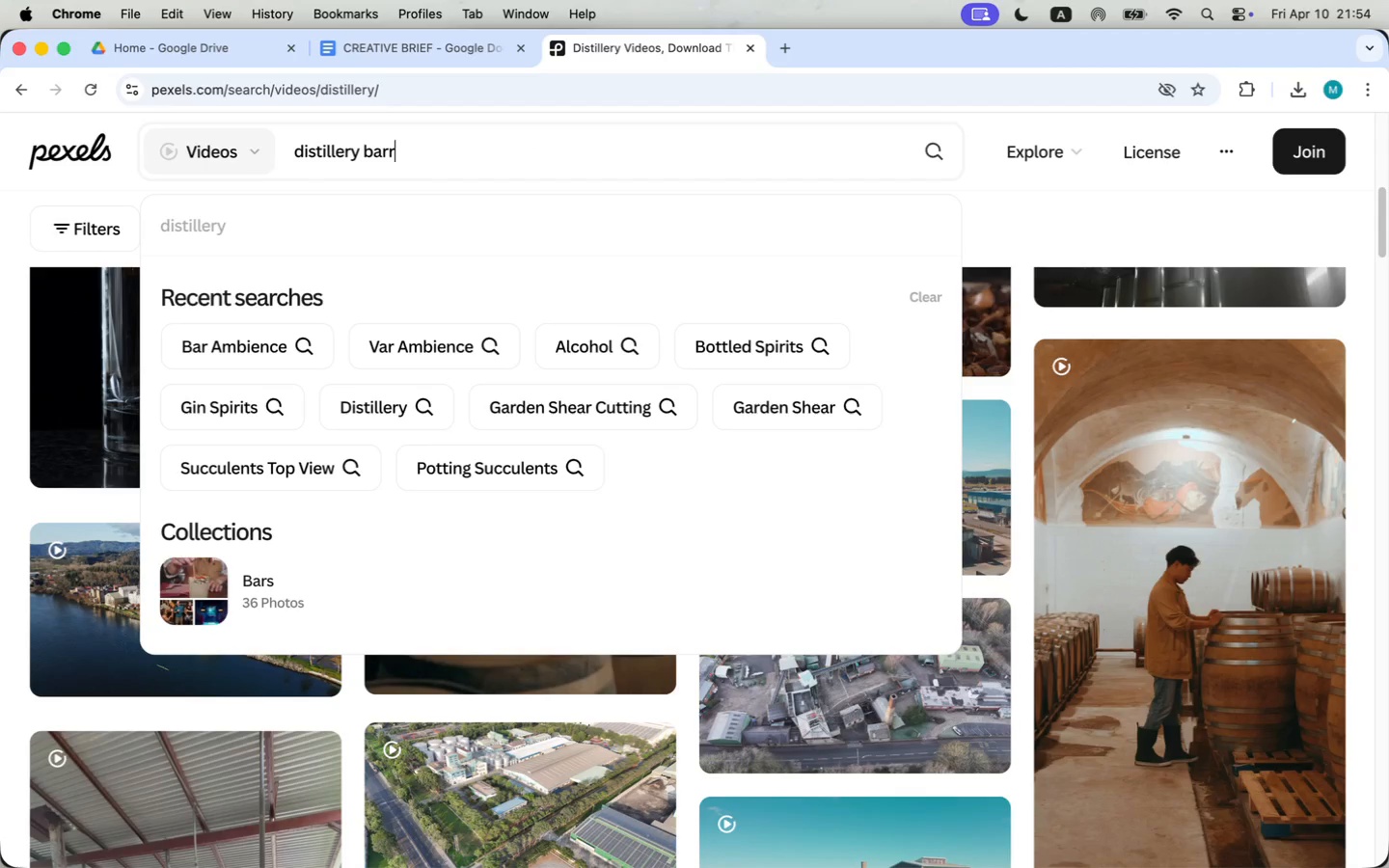 
key(Enter)
 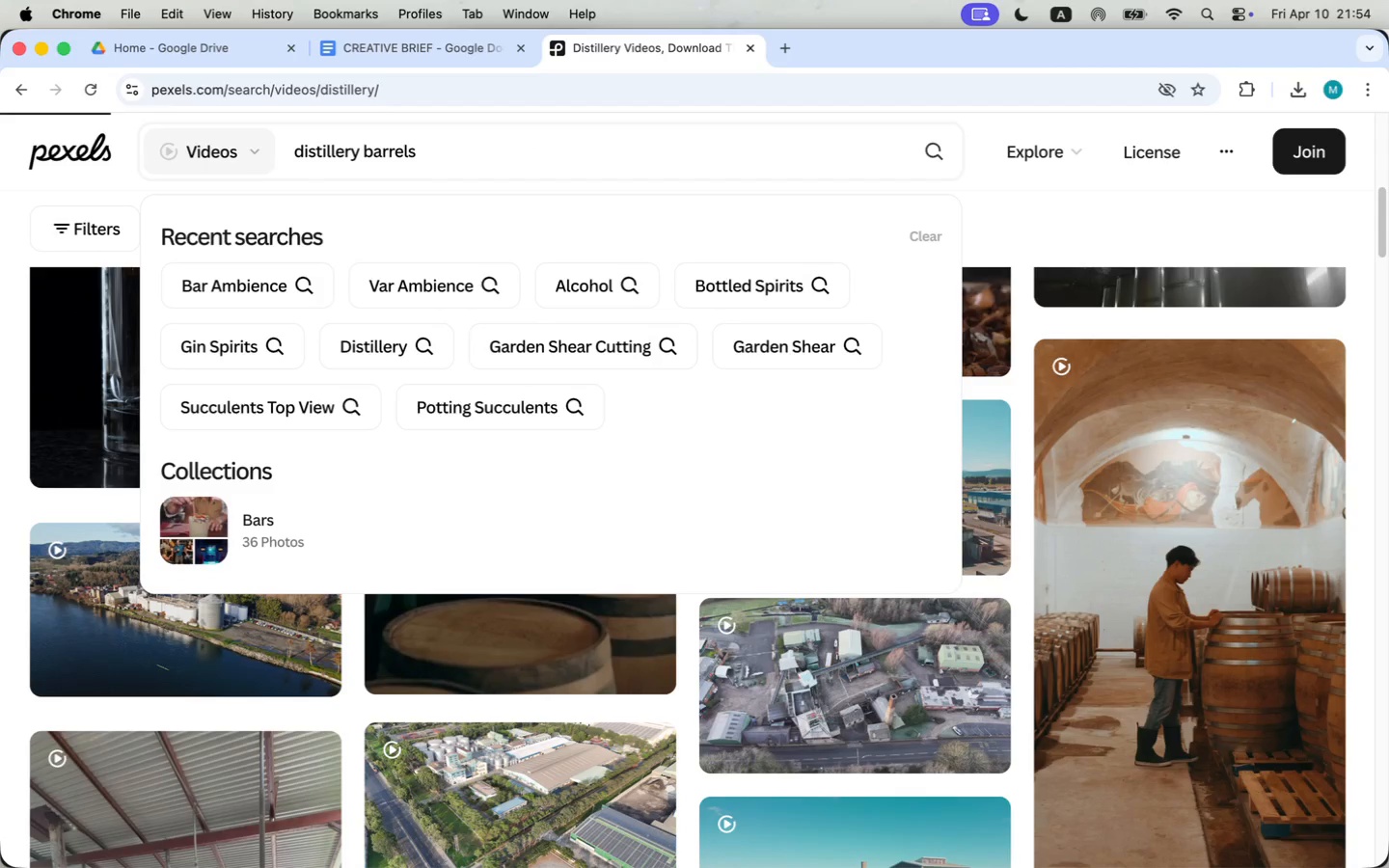 
scroll: coordinate [657, 332], scroll_direction: down, amount: 4.0
 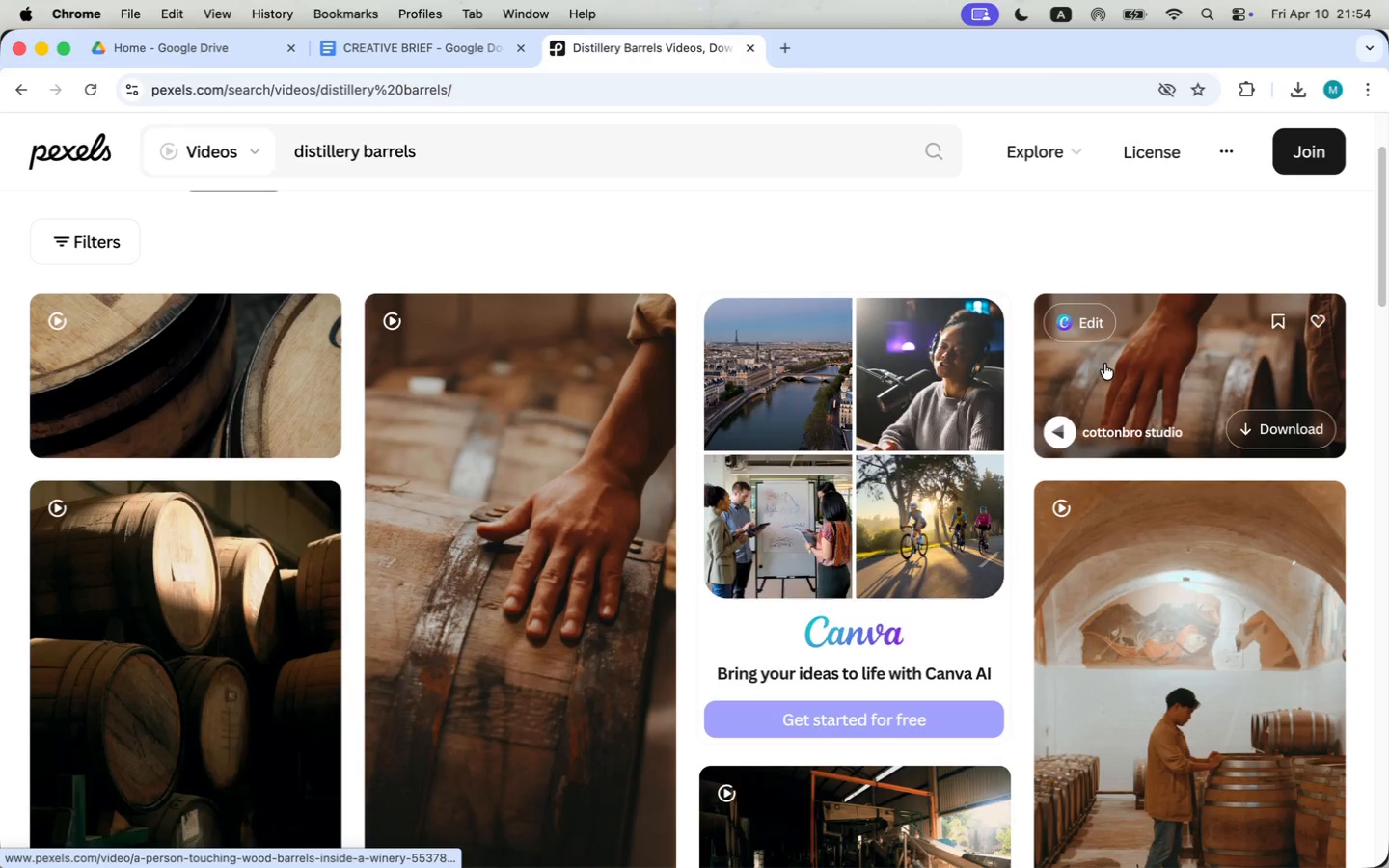 
wait(5.11)
 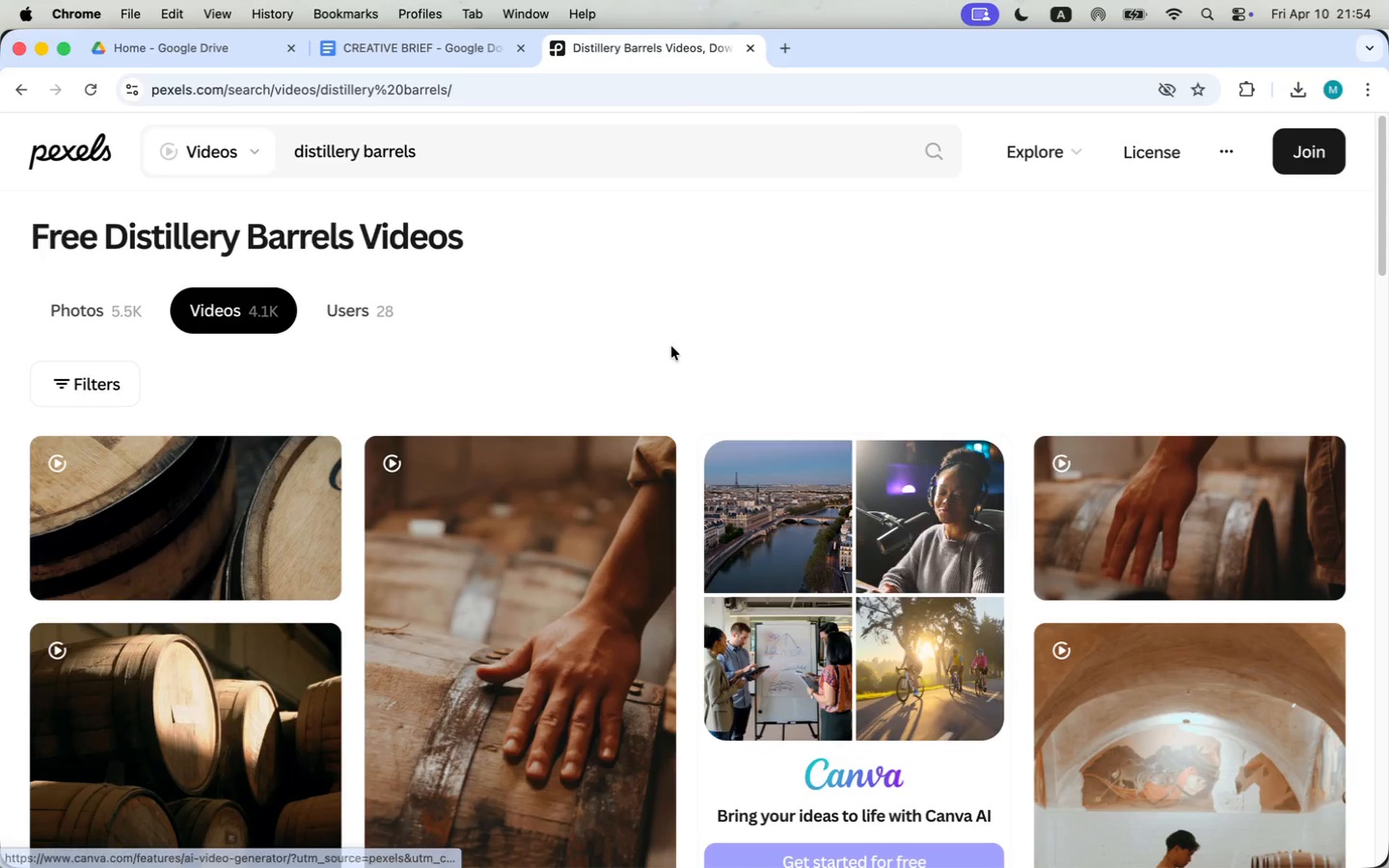 
scroll: coordinate [1097, 368], scroll_direction: down, amount: 19.0
 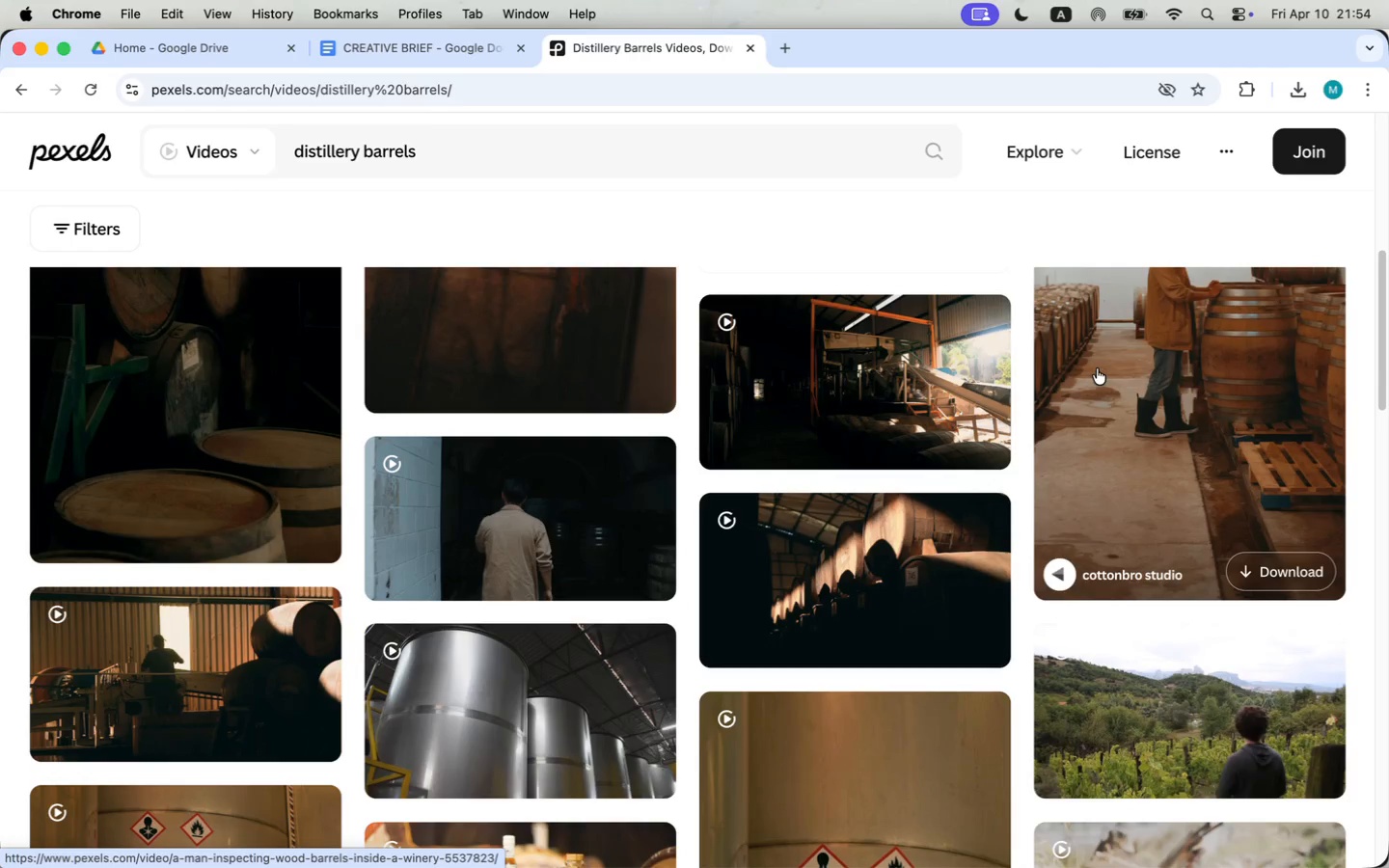 
scroll: coordinate [661, 524], scroll_direction: none, amount: 0.0
 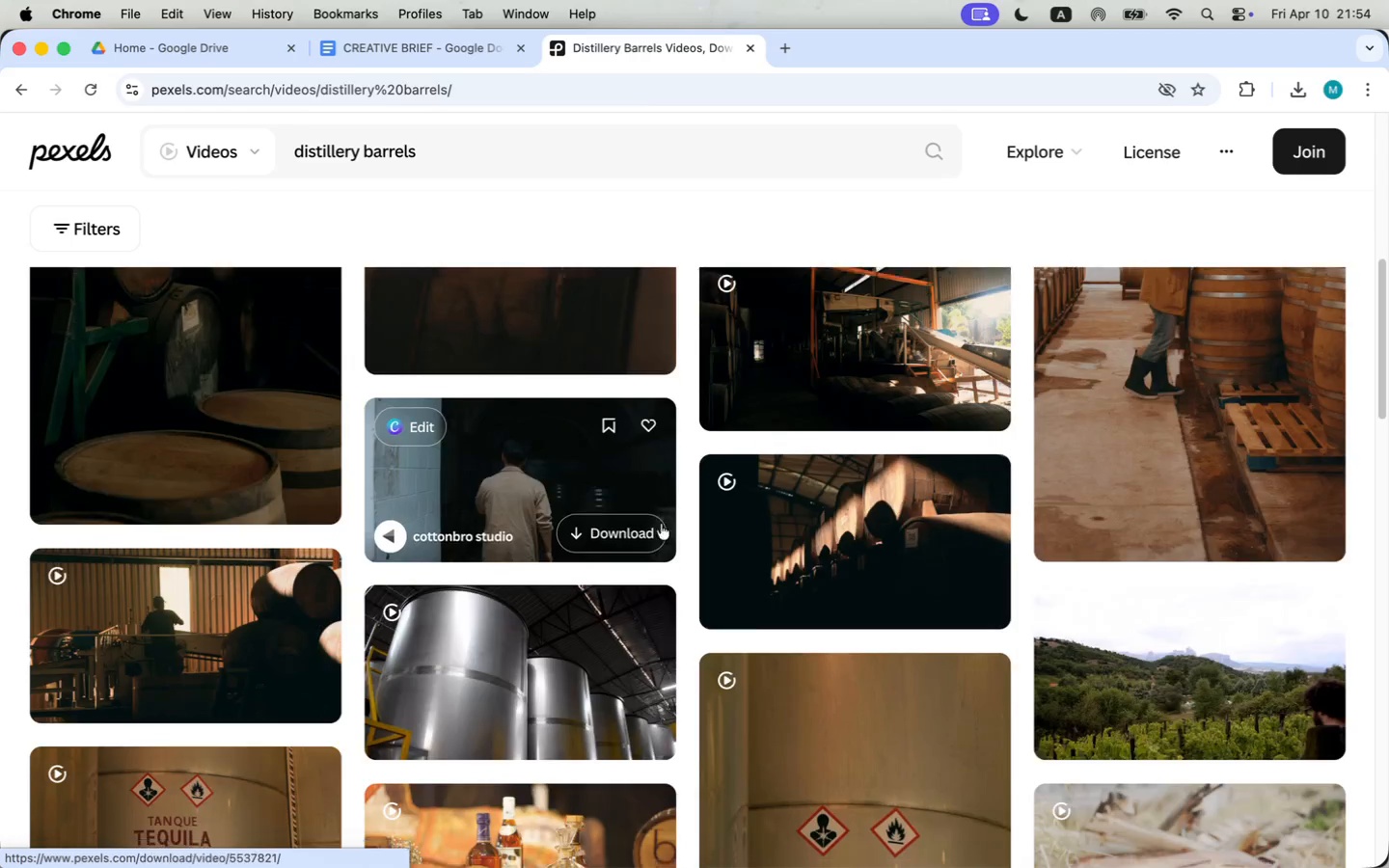 
mouse_move([1276, 388])
 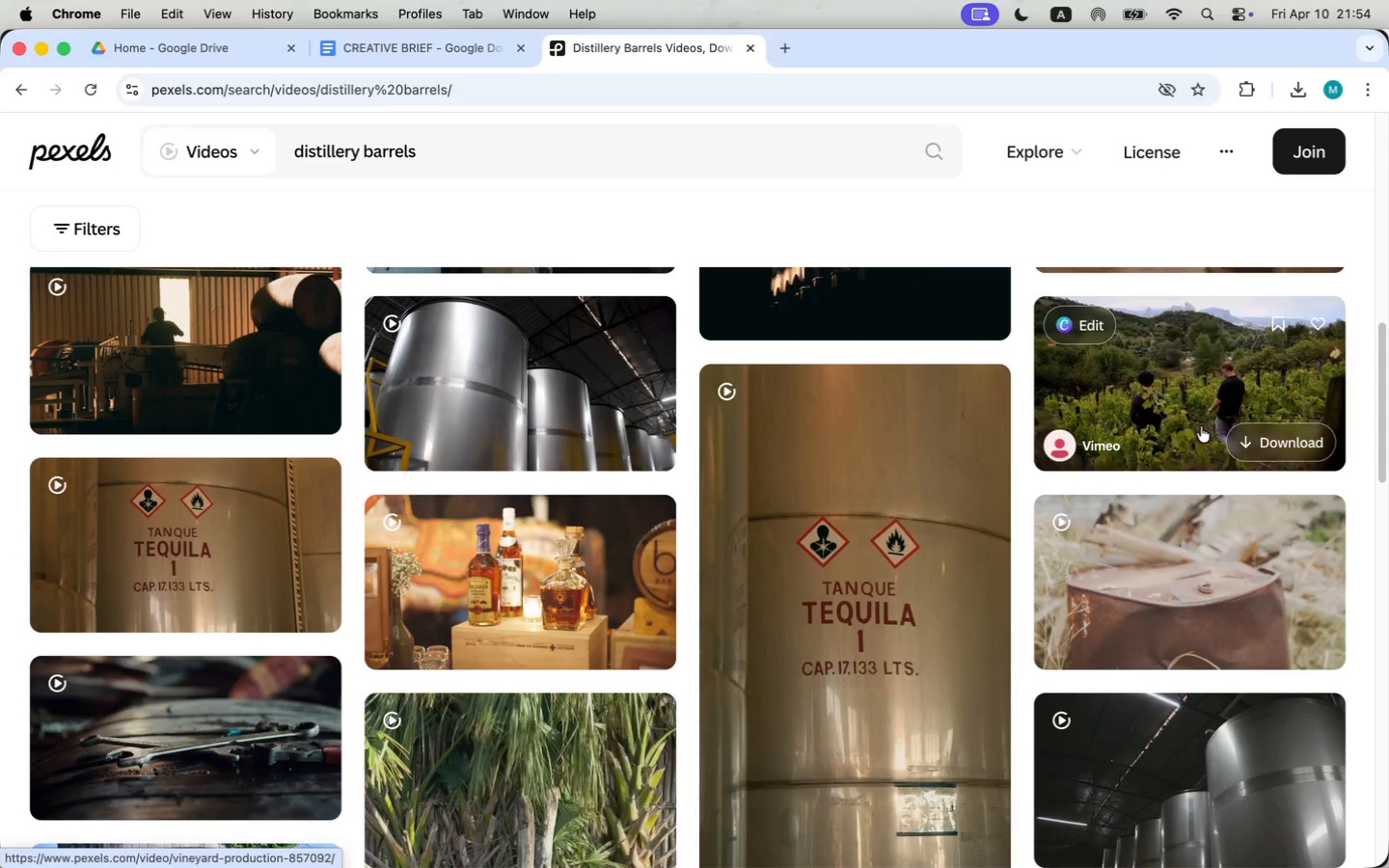 
scroll: coordinate [1201, 425], scroll_direction: down, amount: 26.0
 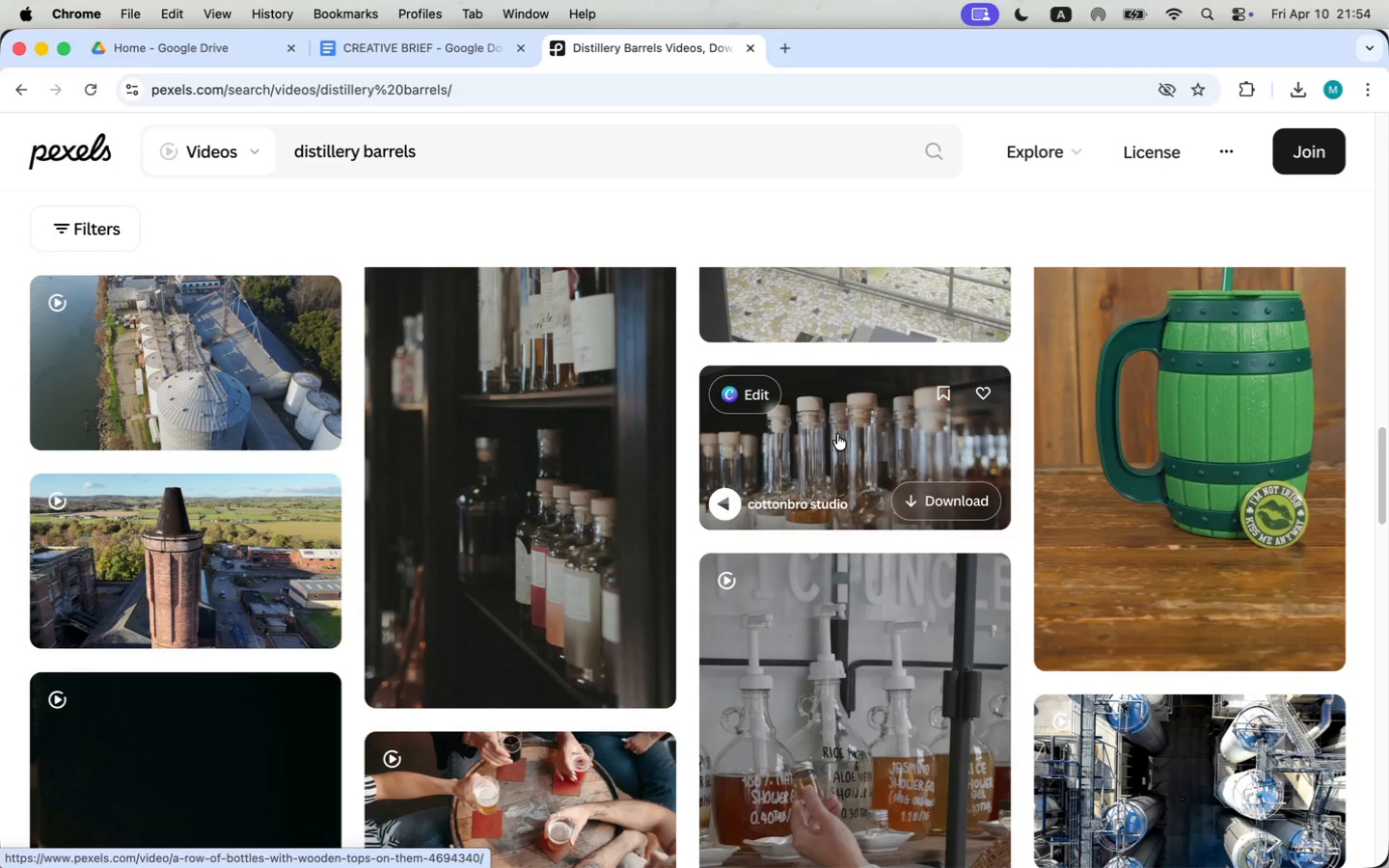 
wait(6.86)
 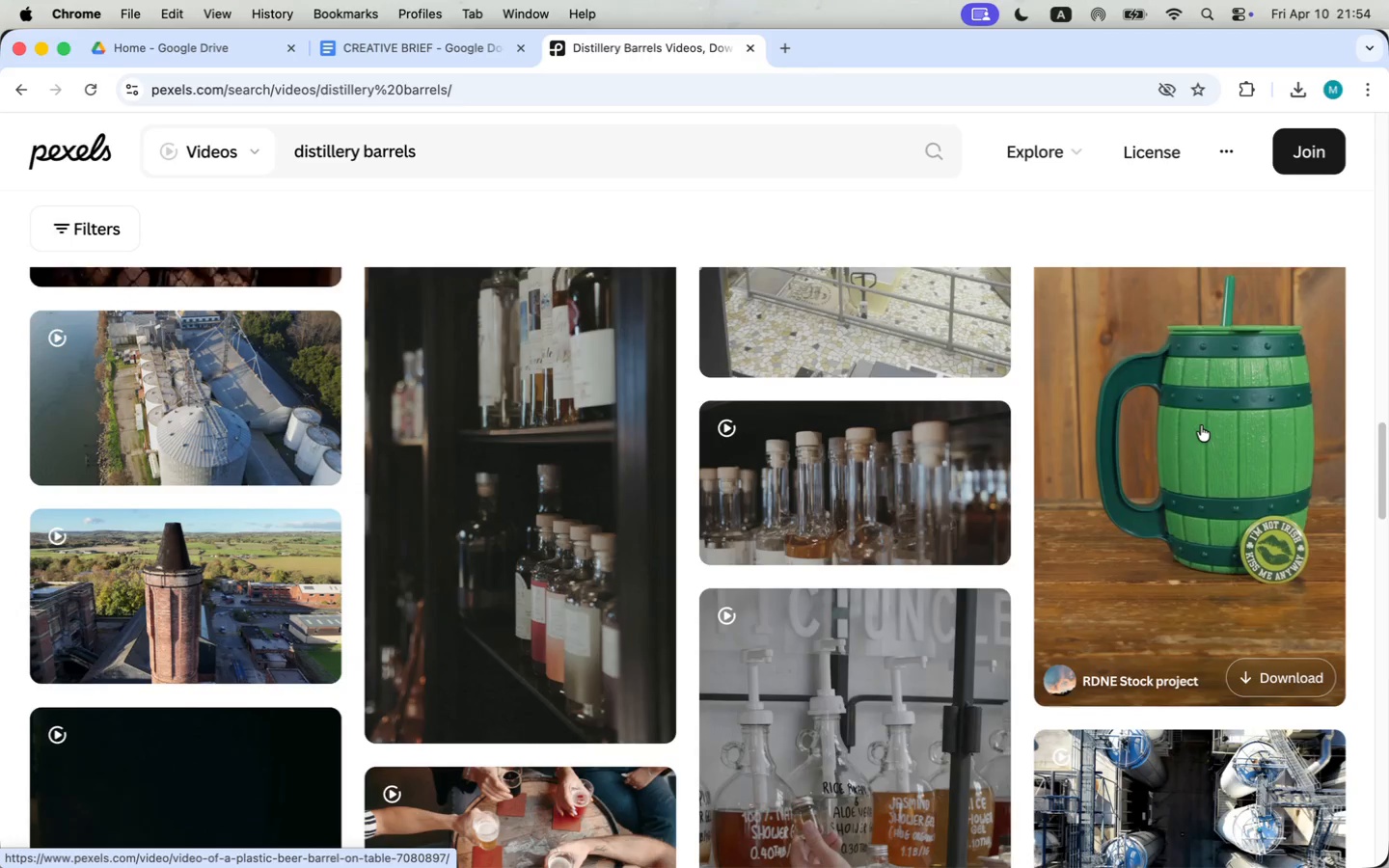 
scroll: coordinate [835, 435], scroll_direction: down, amount: 33.0
 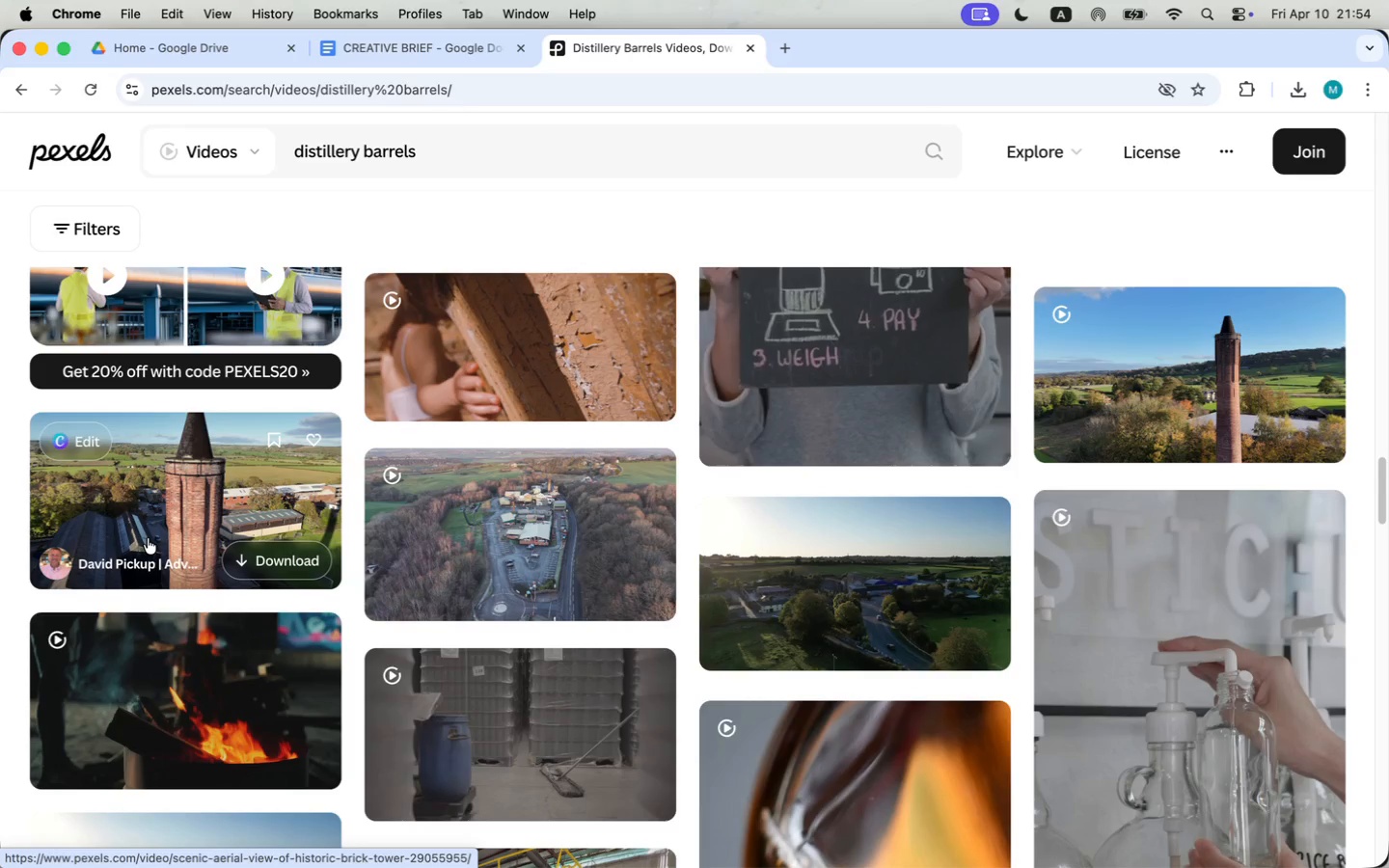 
wait(6.79)
 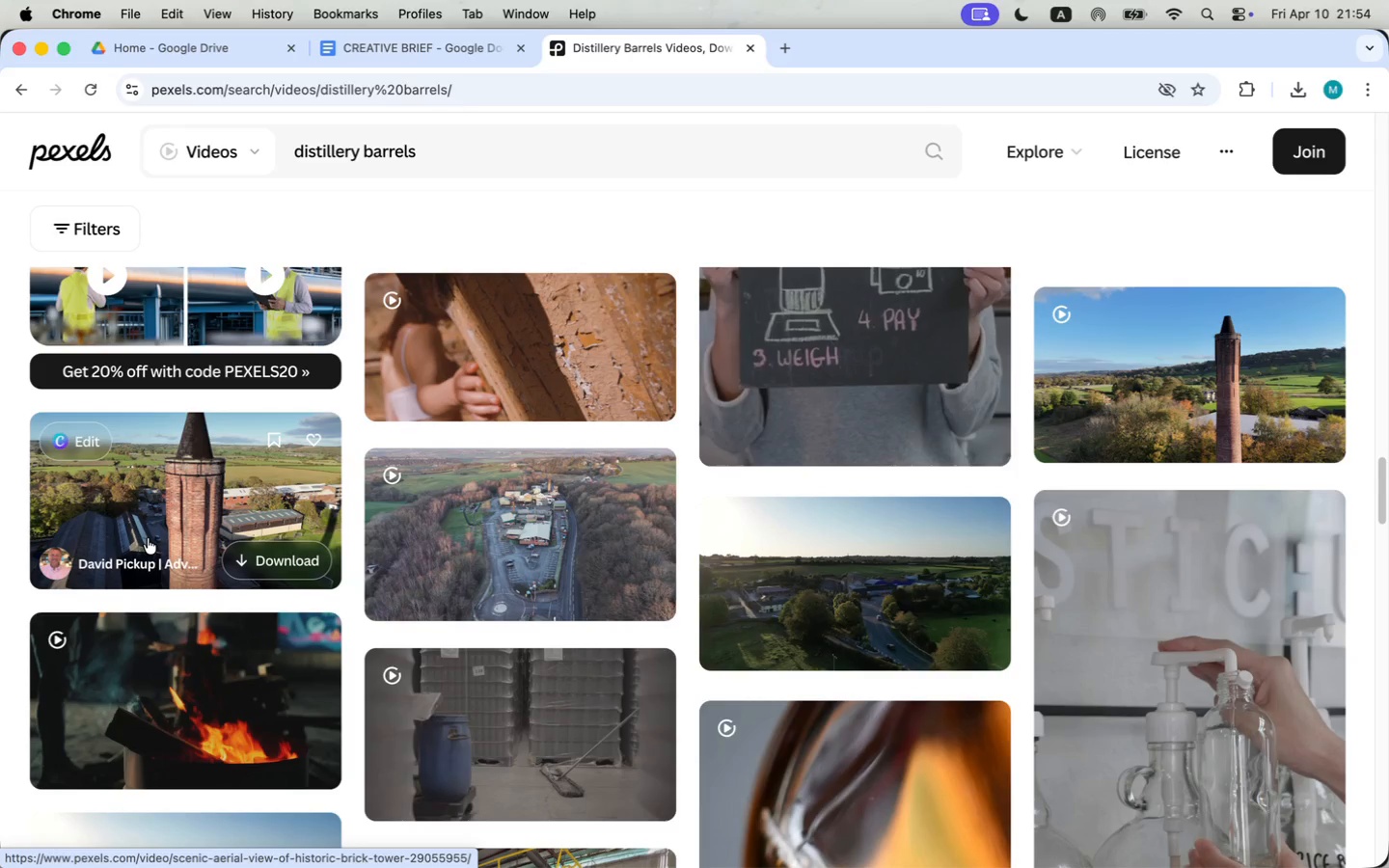 
mouse_move([1246, 372])
 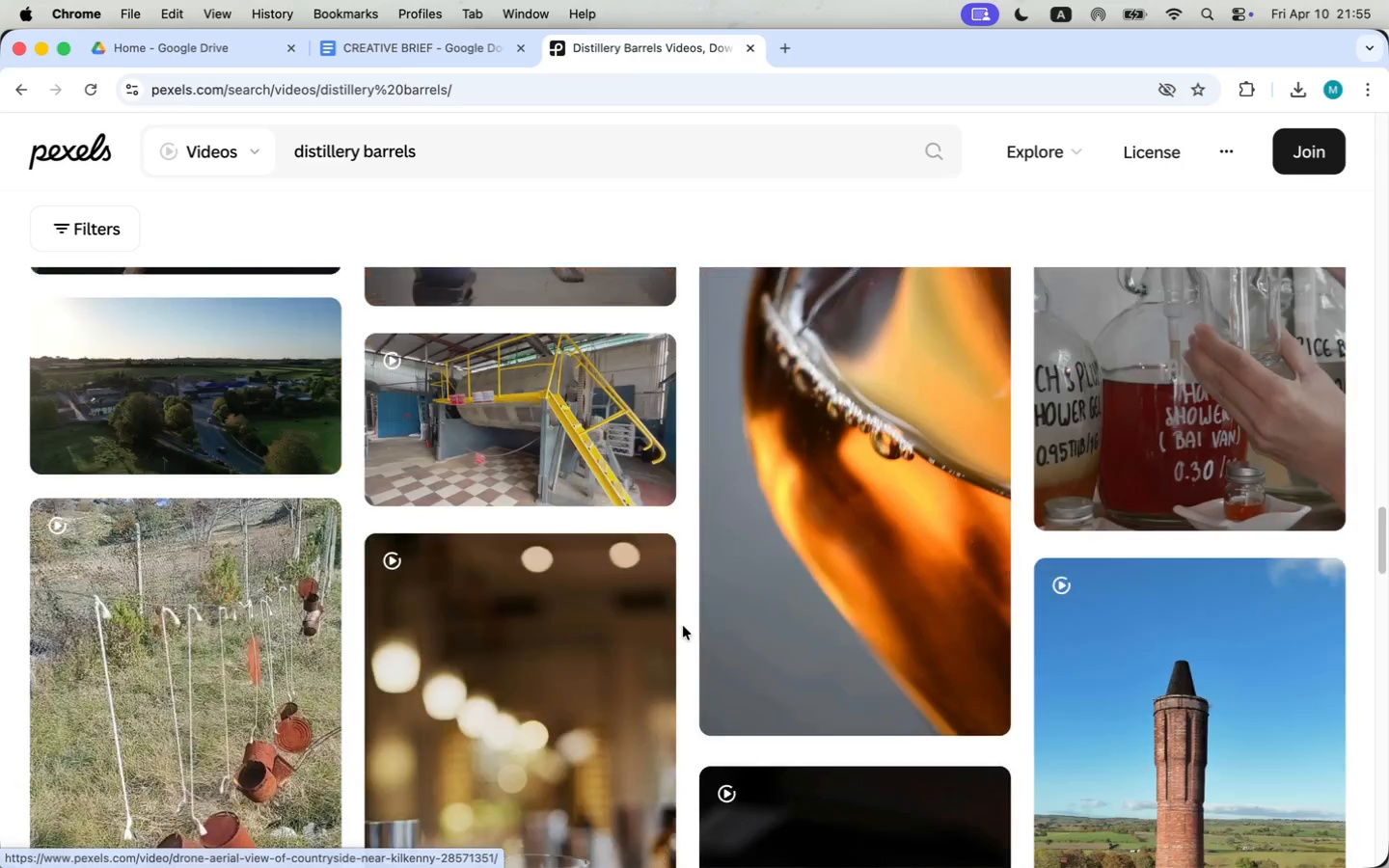 
scroll: coordinate [683, 626], scroll_direction: down, amount: 13.0
 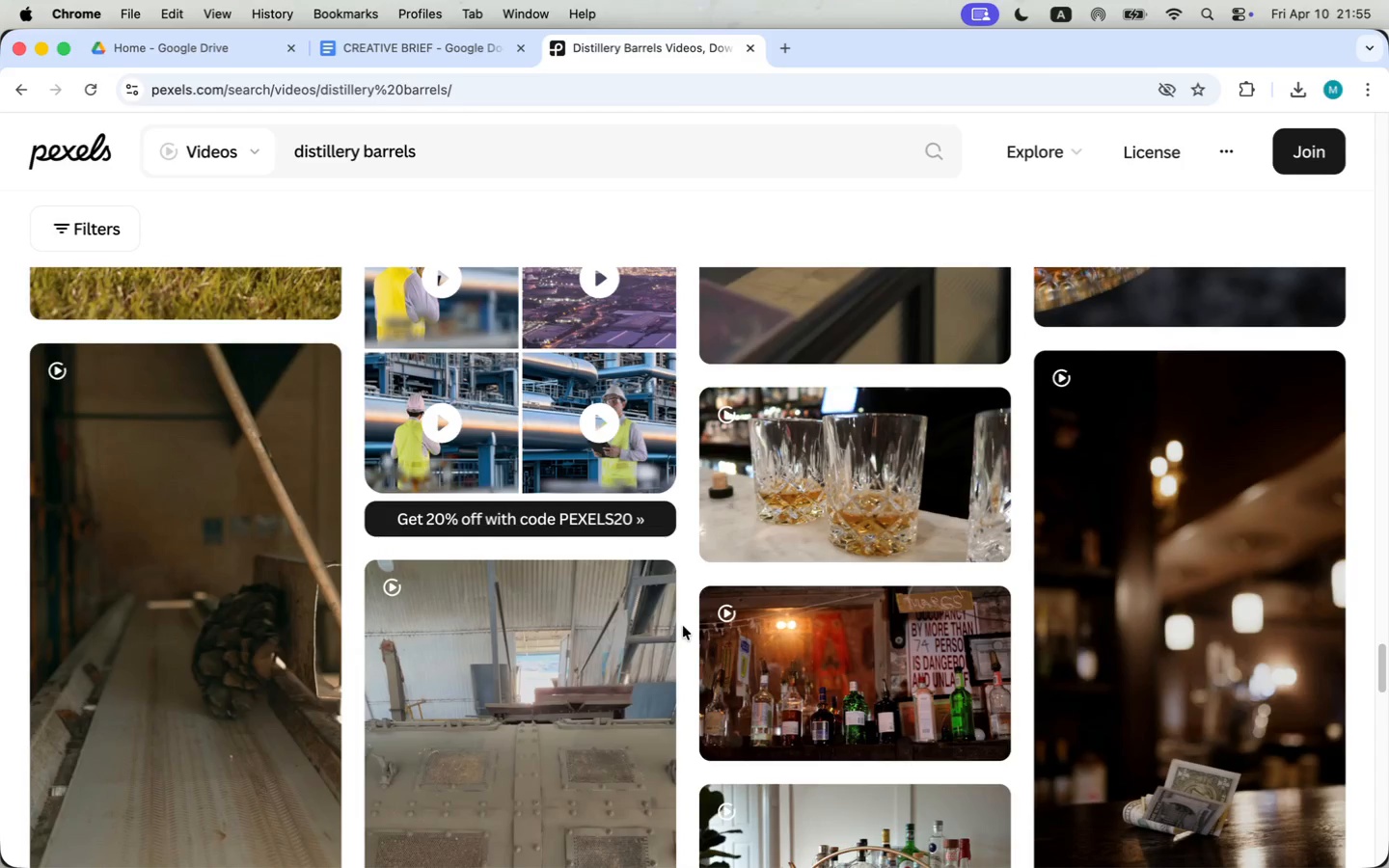 
left_click_drag(start_coordinate=[1384, 673], to_coordinate=[1388, 114])
 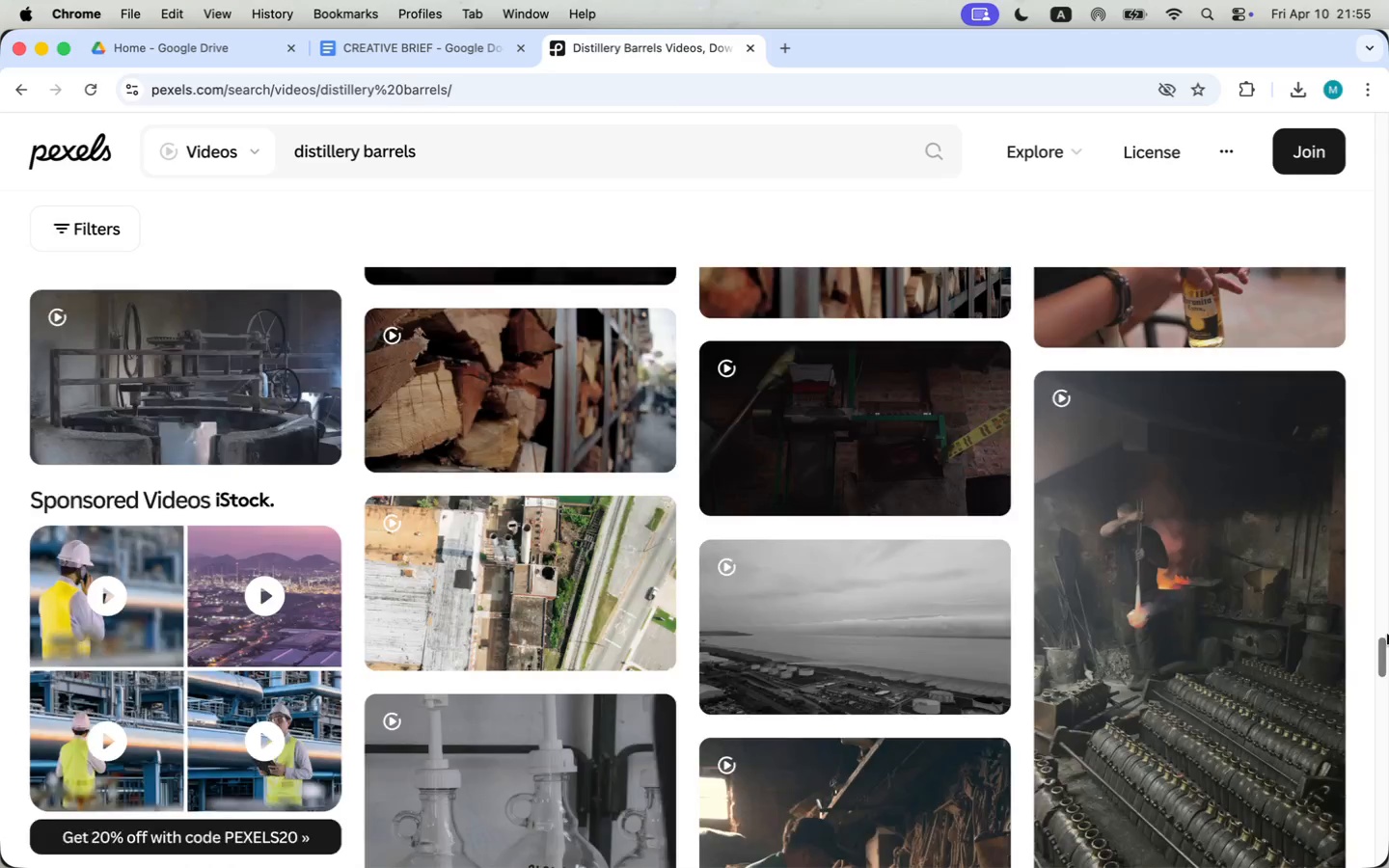 
scroll: coordinate [261, 720], scroll_direction: down, amount: 6.0
 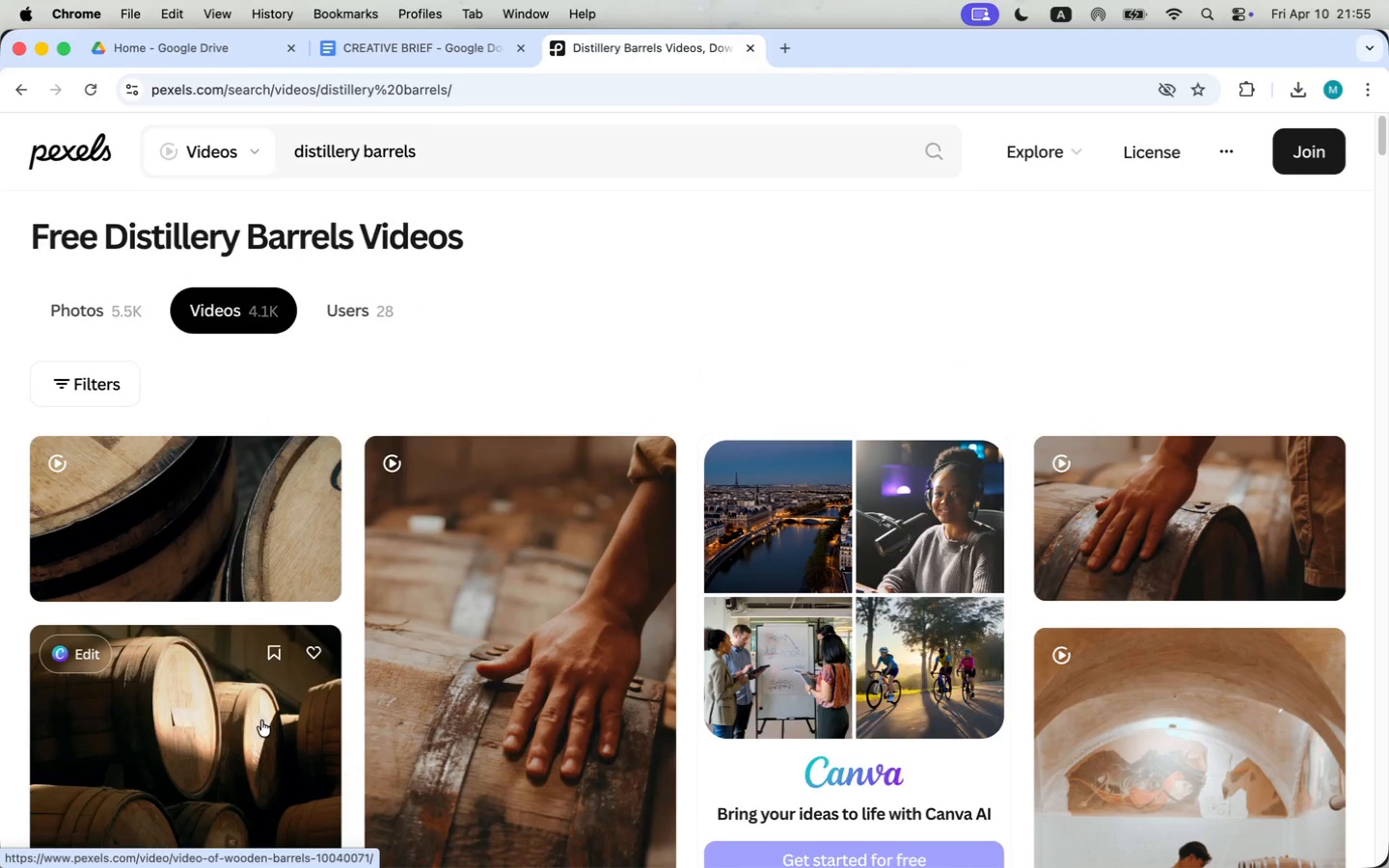 
left_click([241, 299])
 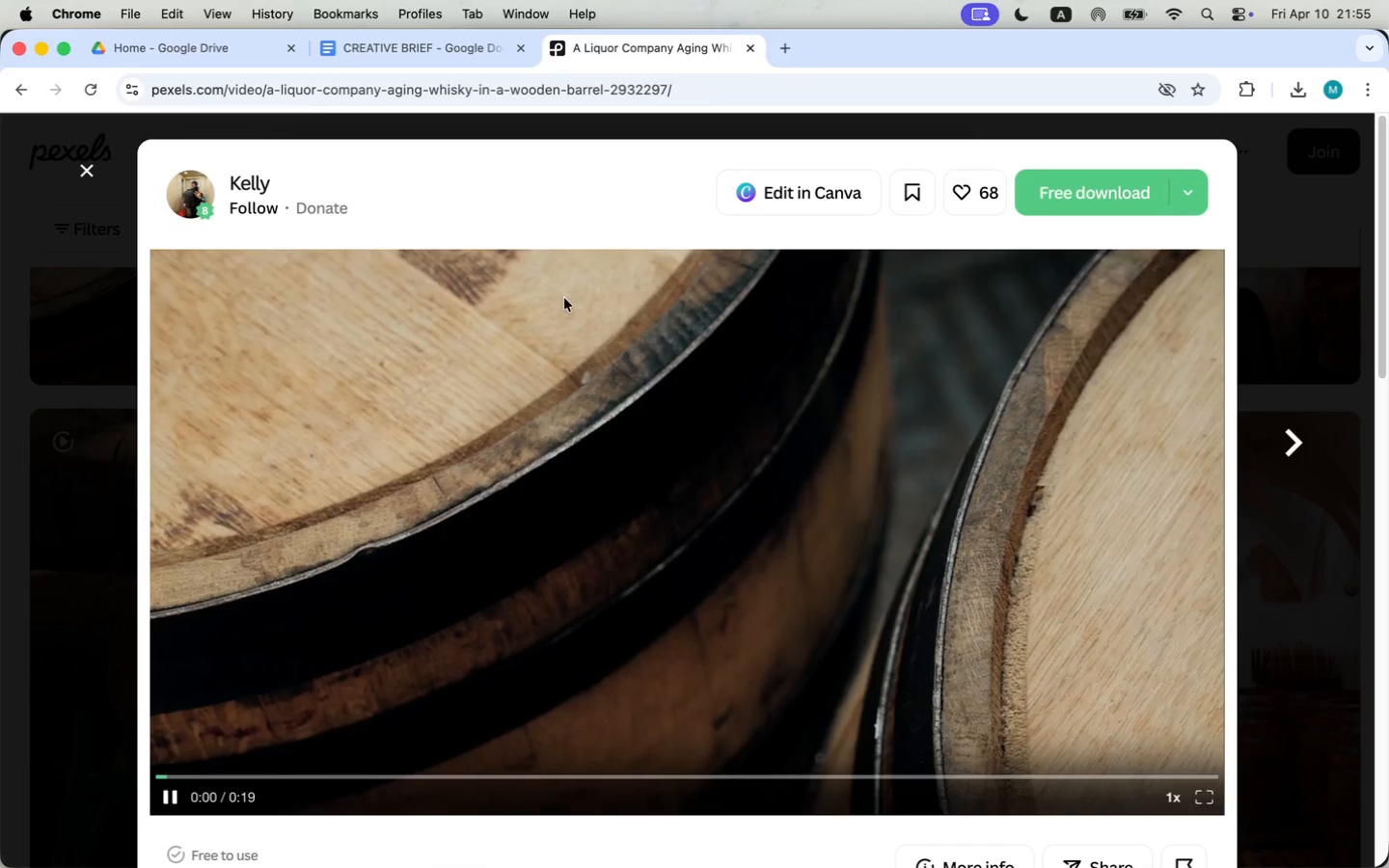 
scroll: coordinate [624, 651], scroll_direction: down, amount: 65.0
 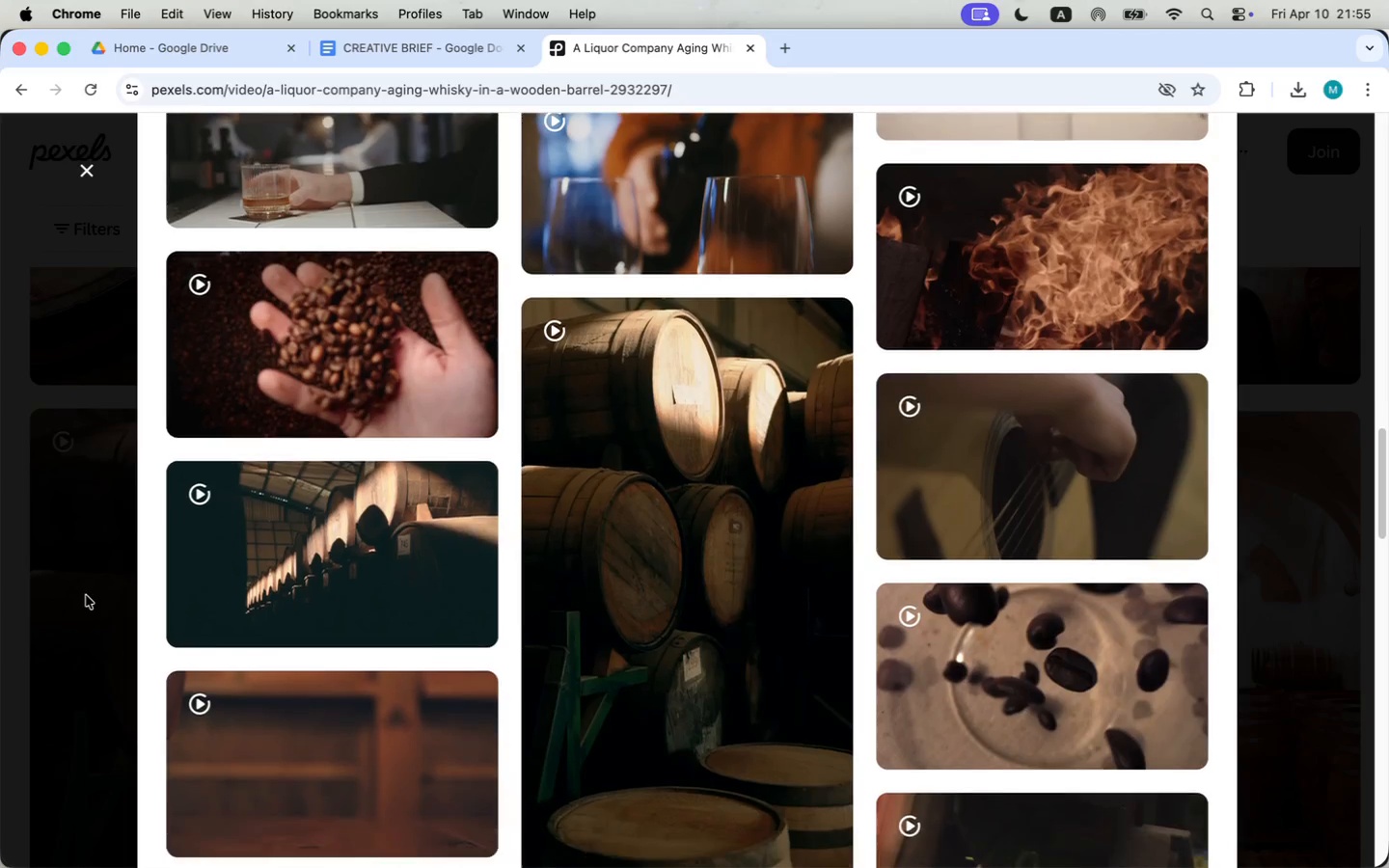 
scroll: coordinate [622, 653], scroll_direction: up, amount: 9.0
 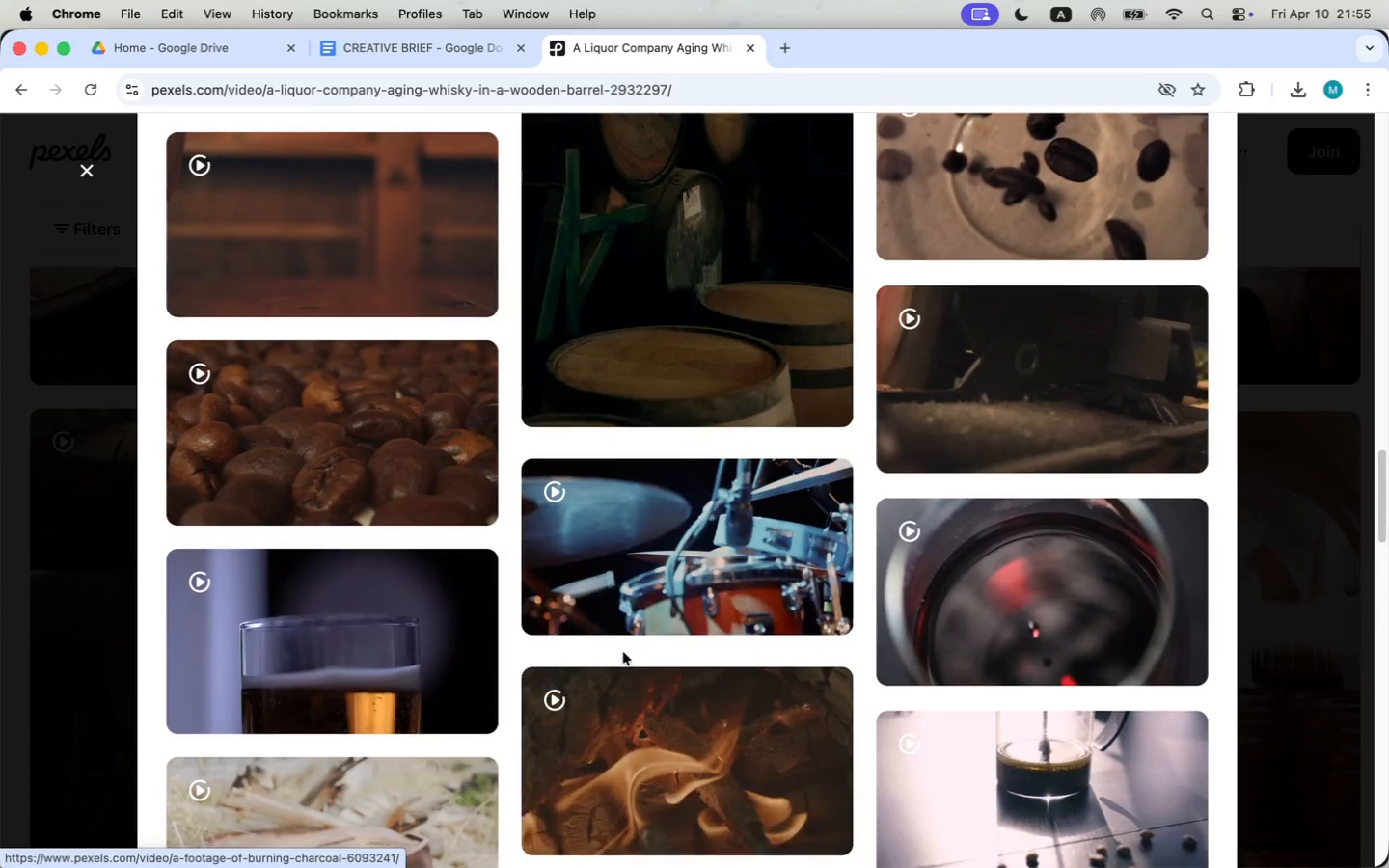 
left_click([328, 317])
 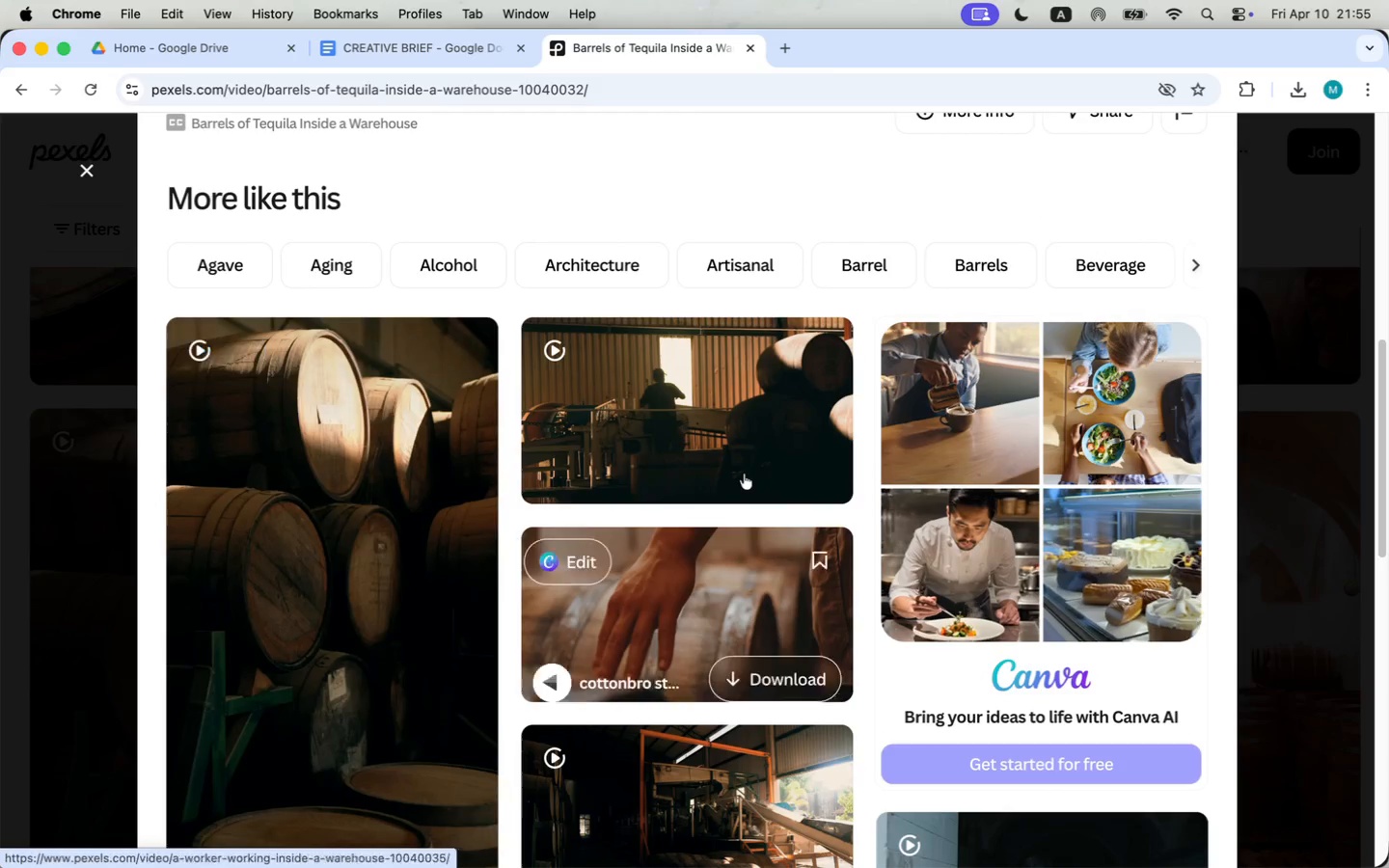 
scroll: coordinate [362, 668], scroll_direction: down, amount: 34.0
 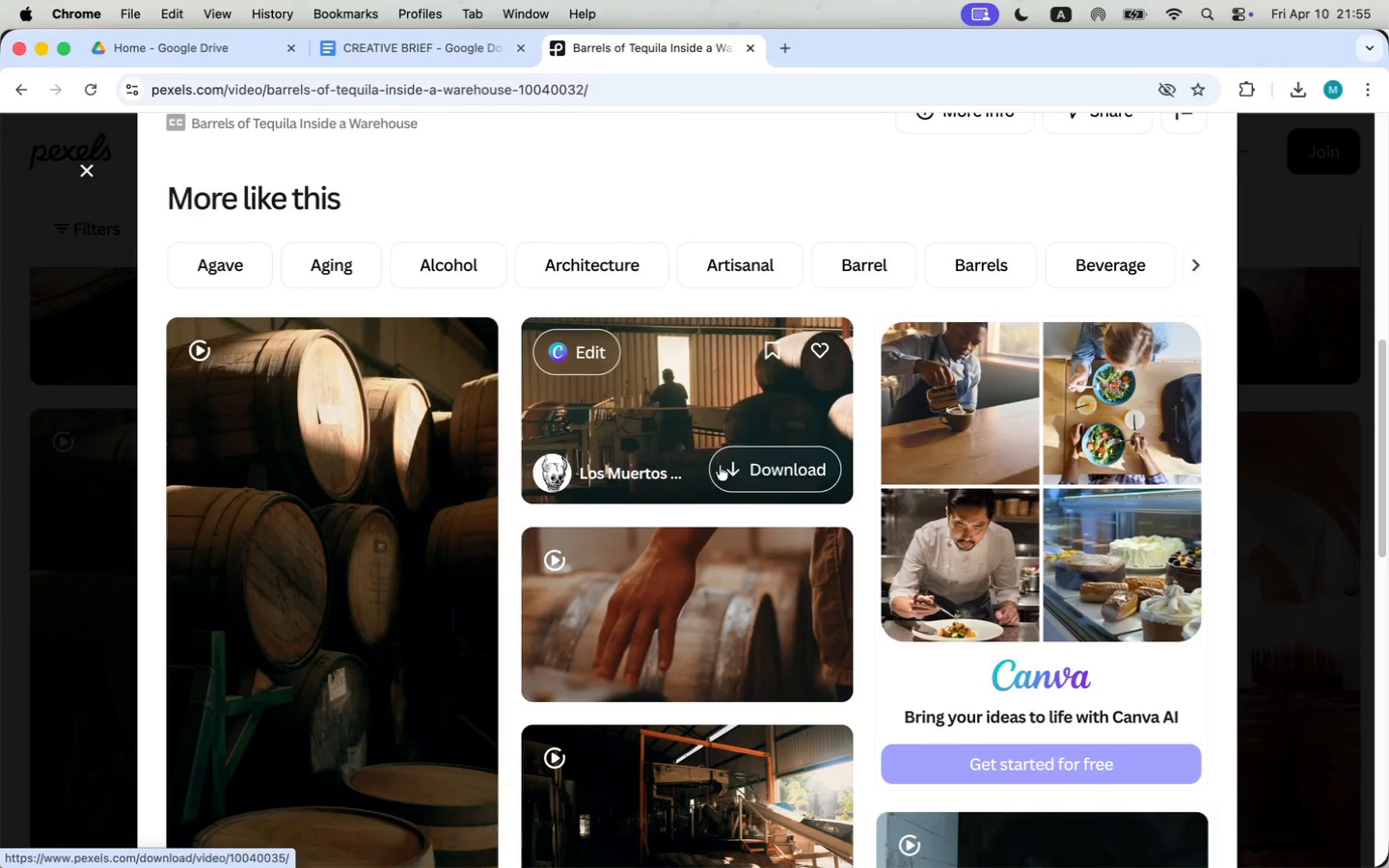 
scroll: coordinate [361, 669], scroll_direction: up, amount: 28.0
 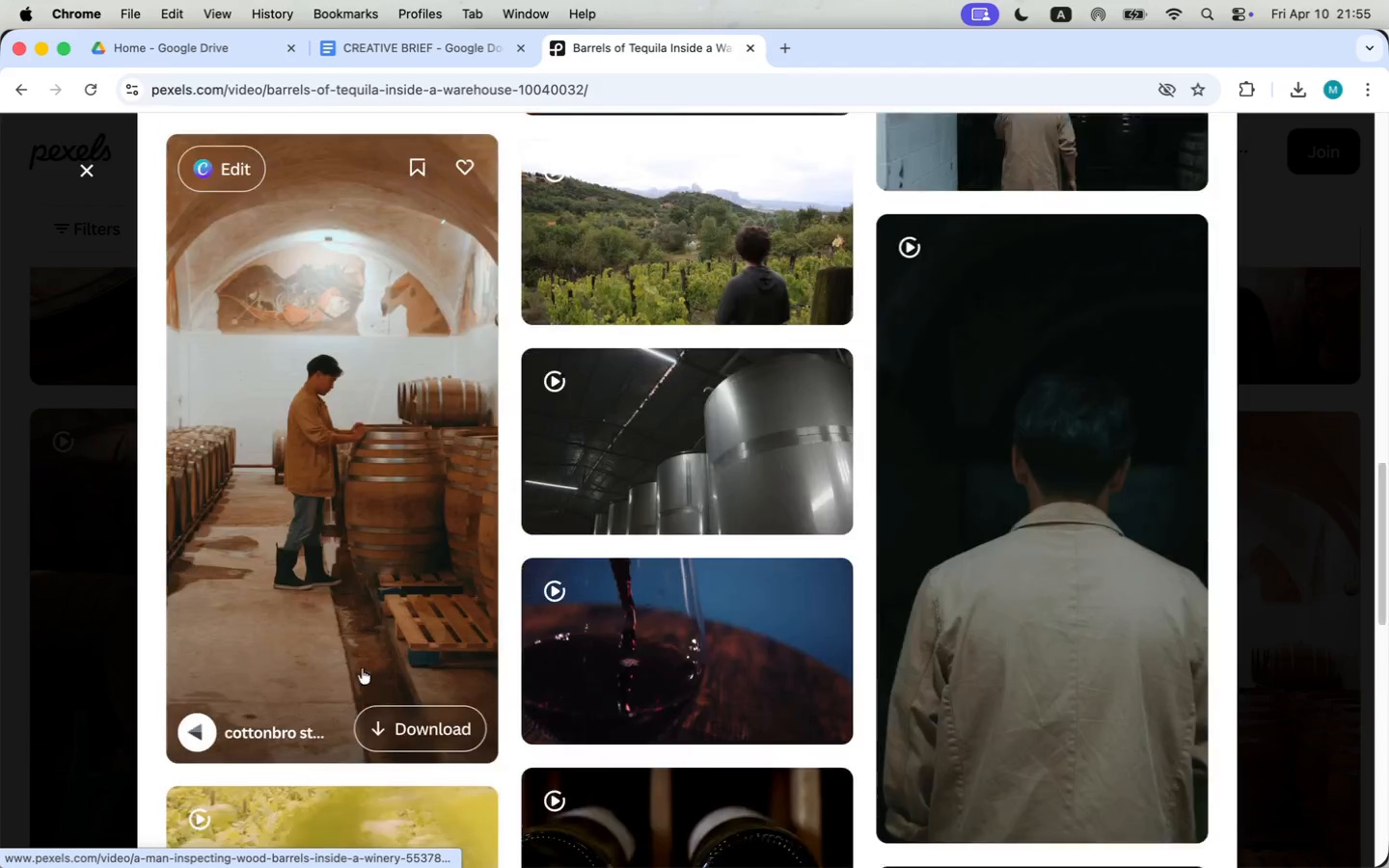 
scroll: coordinate [657, 688], scroll_direction: down, amount: 4.0
 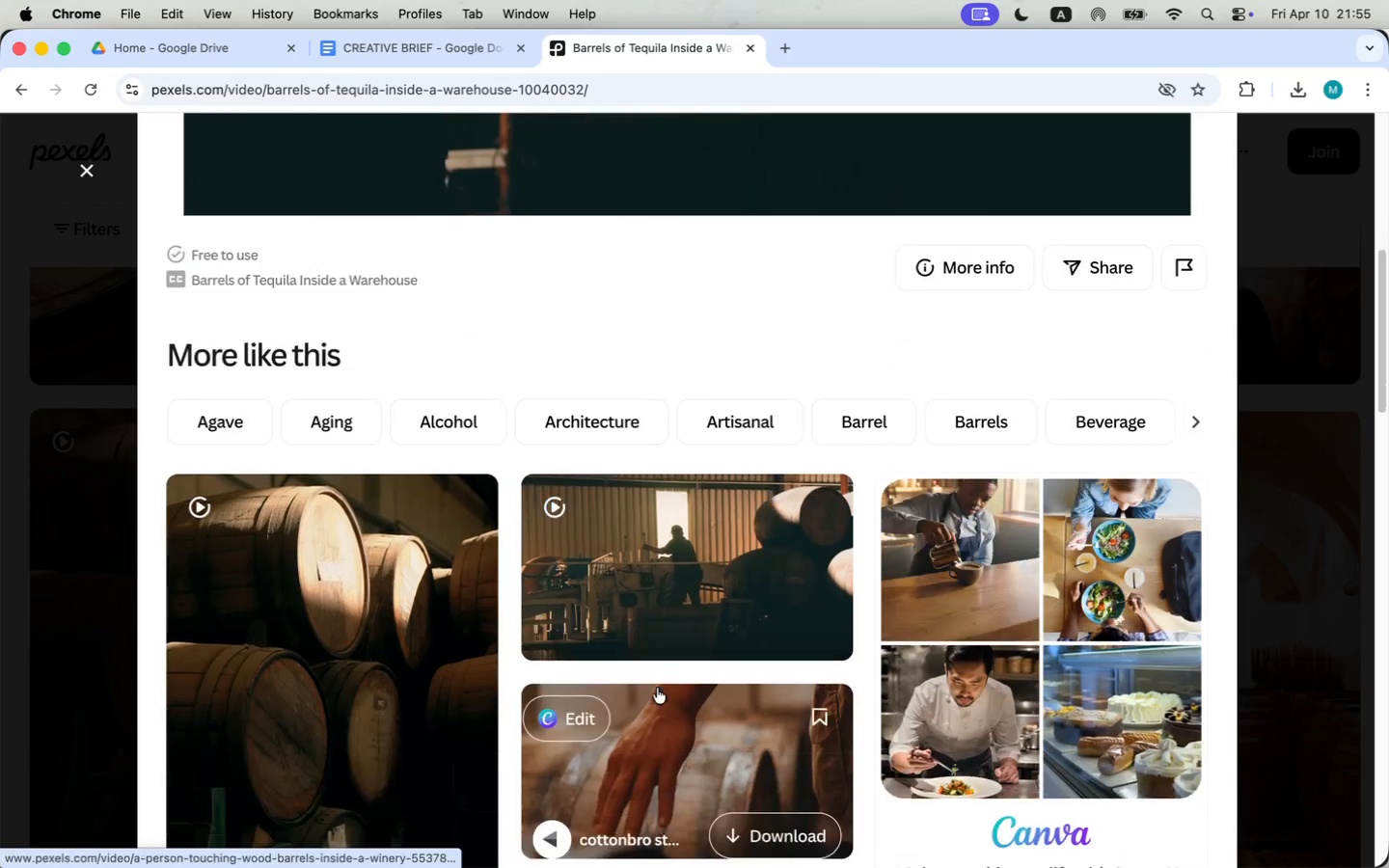 
left_click([760, 630])
 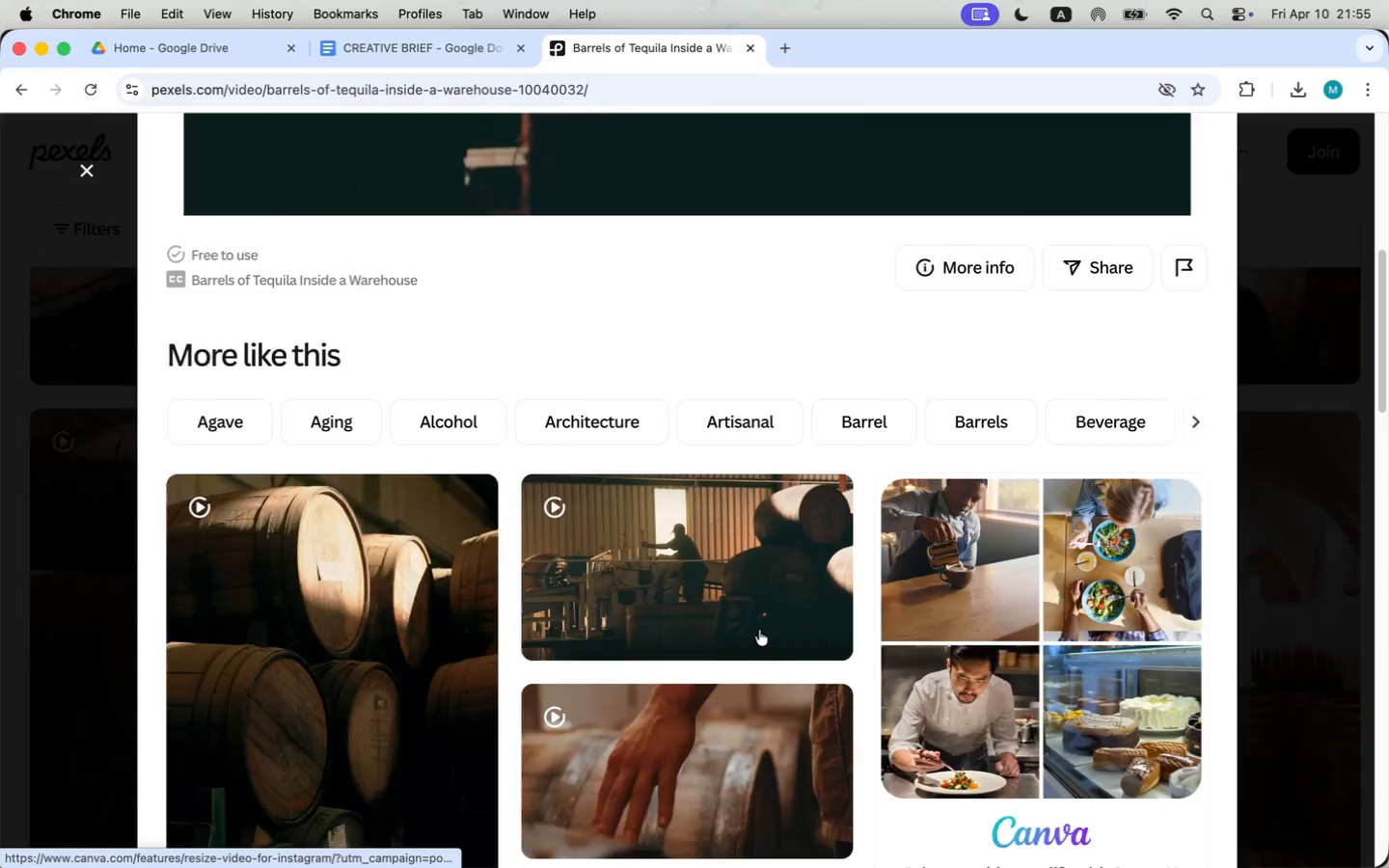 
left_click([960, 155])
 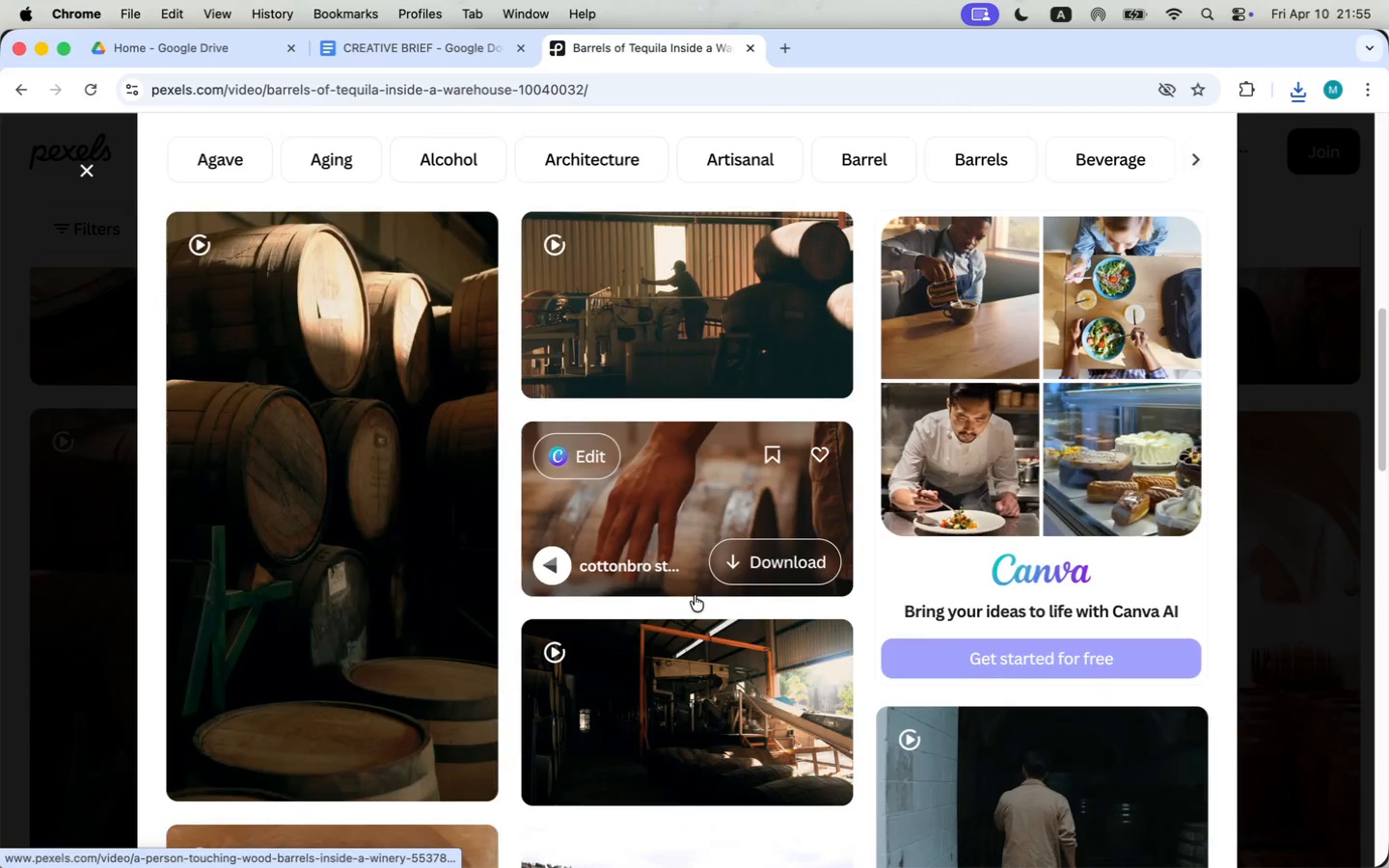 
scroll: coordinate [694, 595], scroll_direction: down, amount: 7.0
 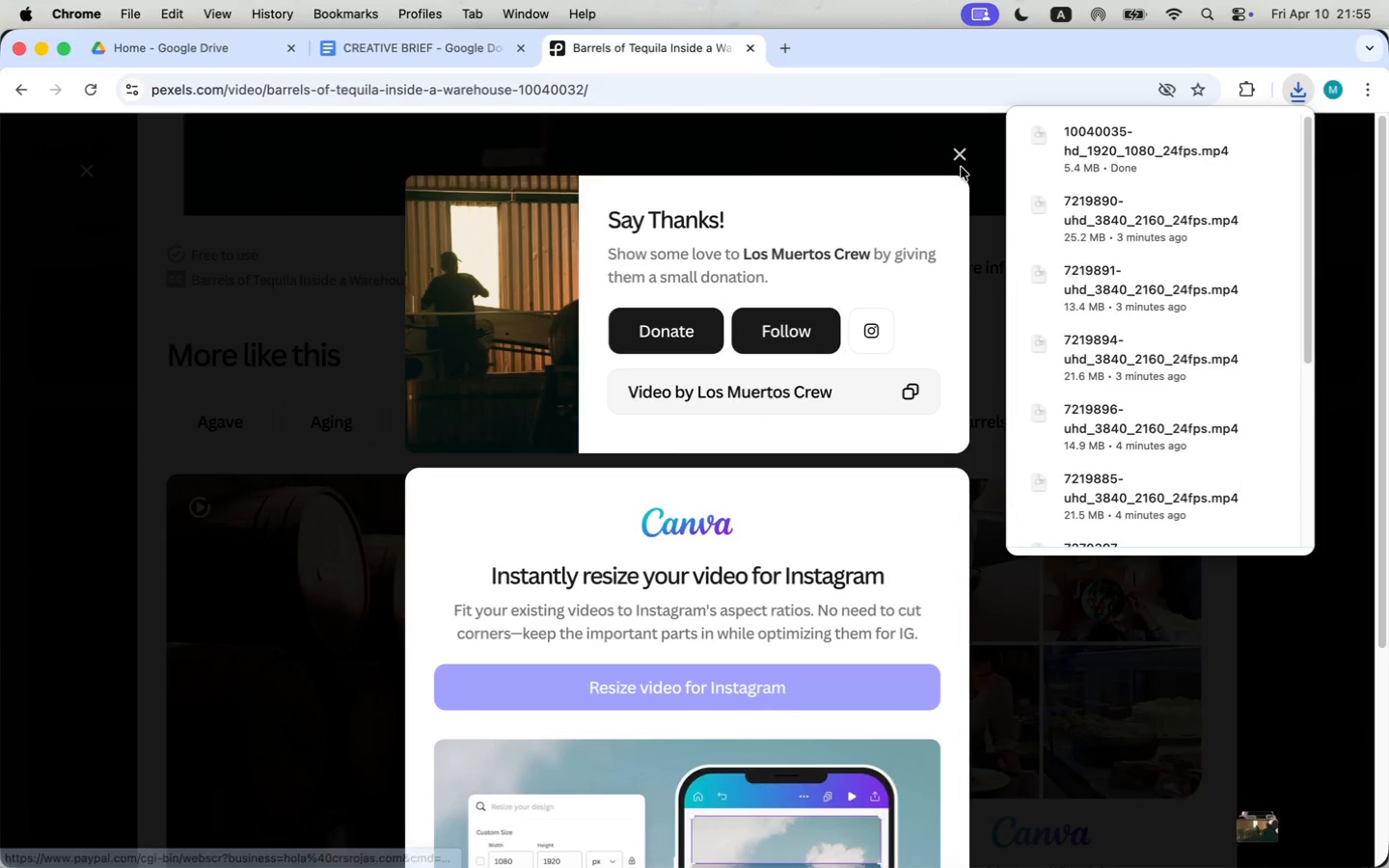 
left_click([762, 556])
 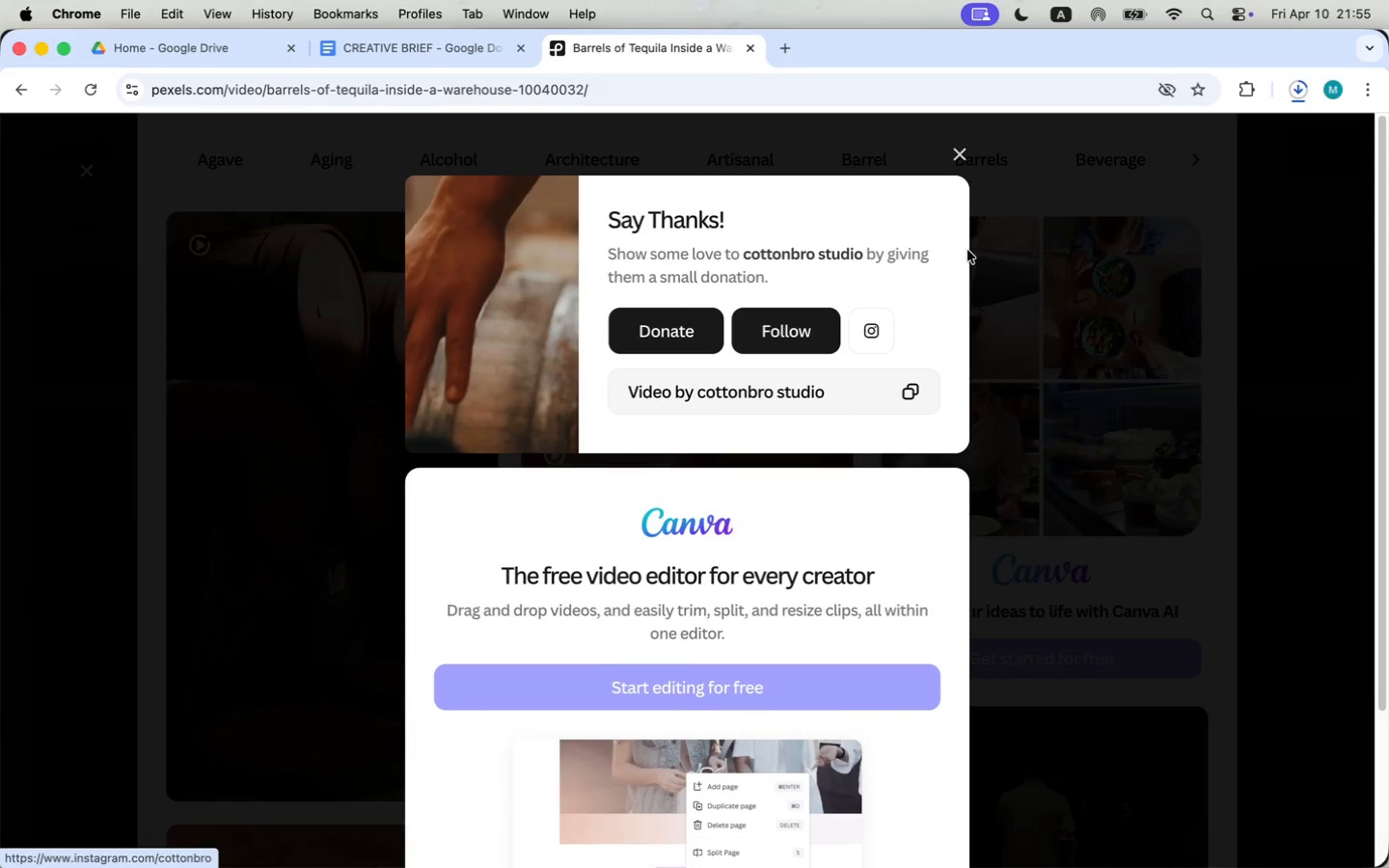 
left_click([961, 149])
 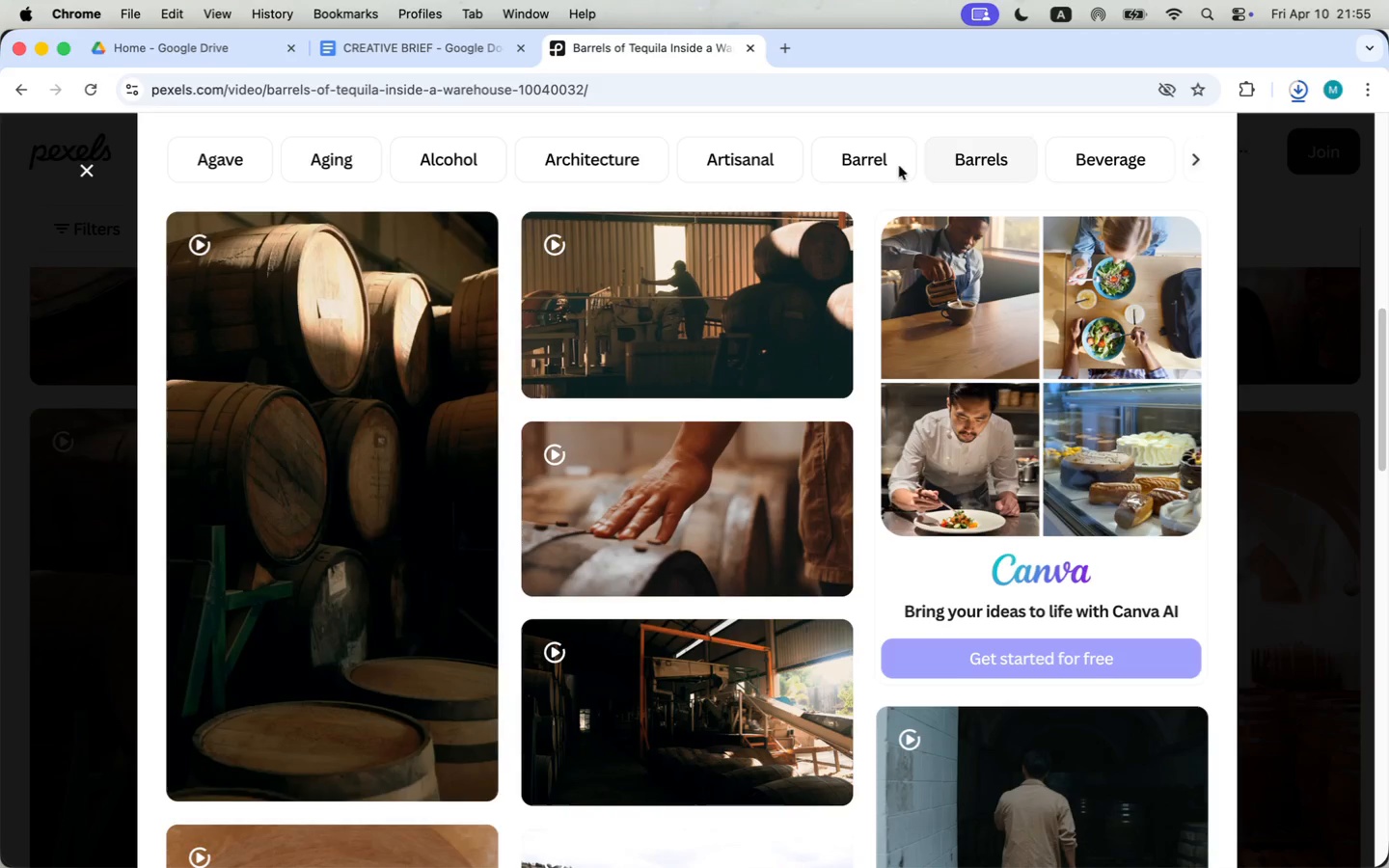 
scroll: coordinate [360, 631], scroll_direction: down, amount: 27.0
 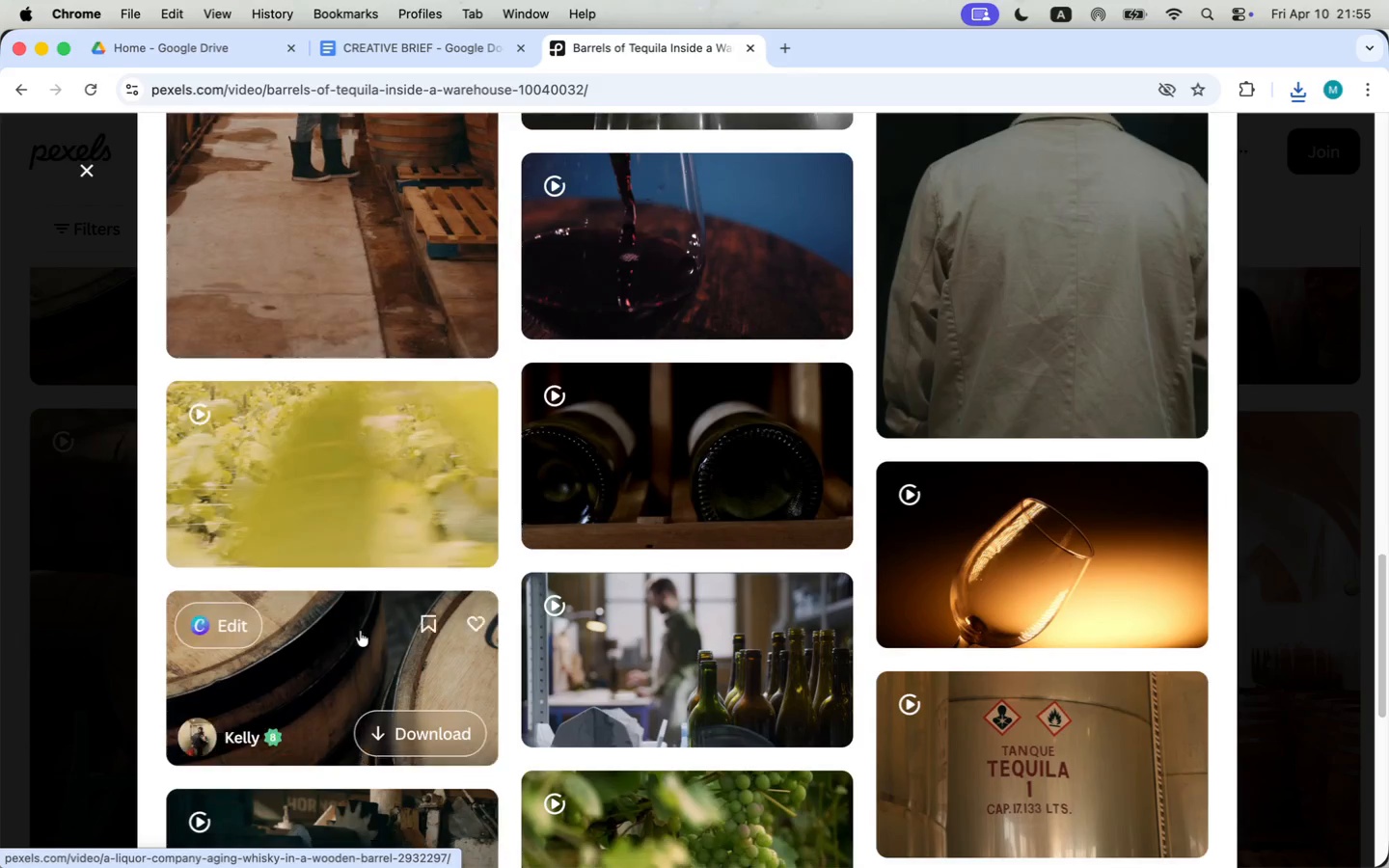 
mouse_move([720, 452])
 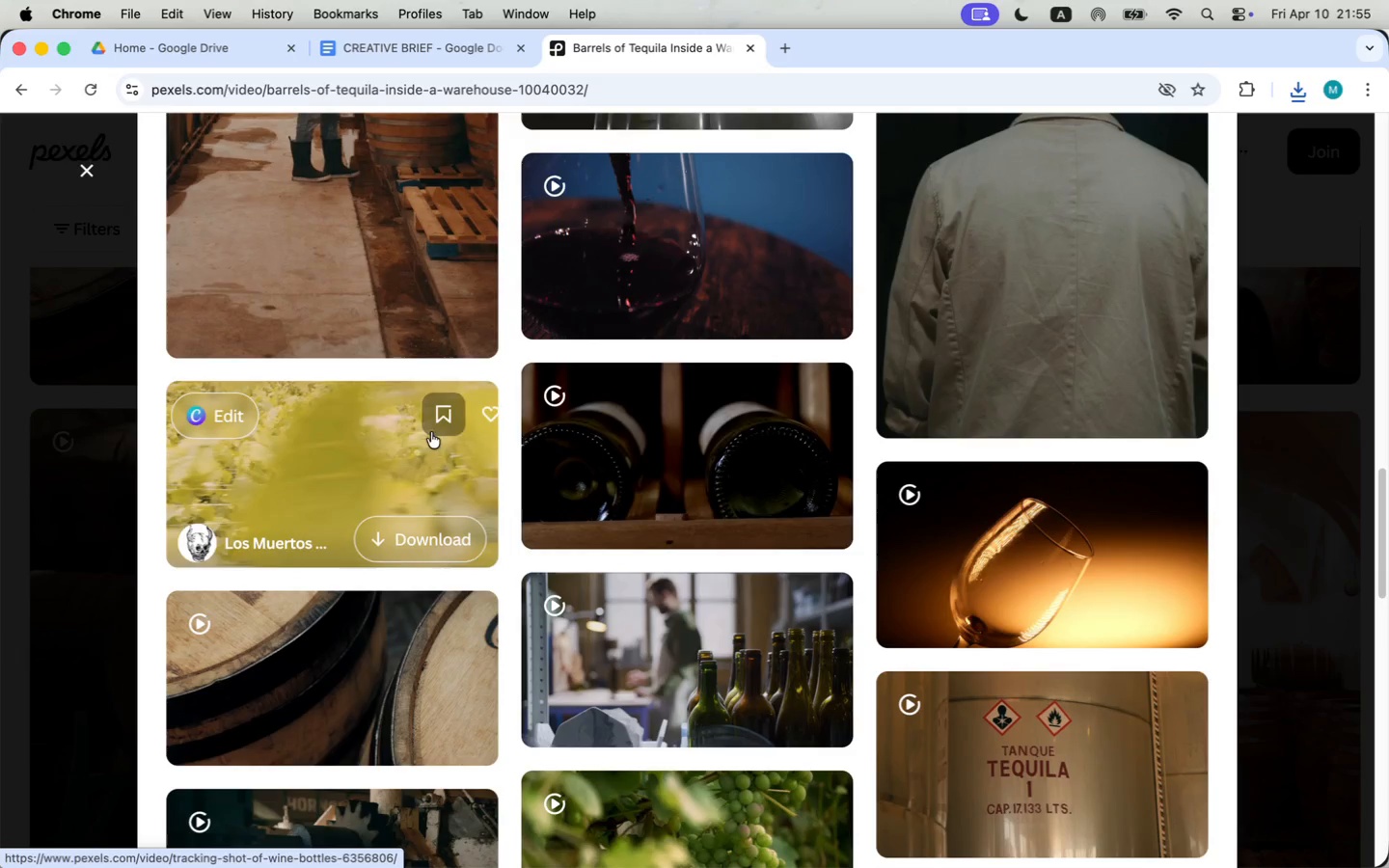 
scroll: coordinate [399, 553], scroll_direction: down, amount: 31.0
 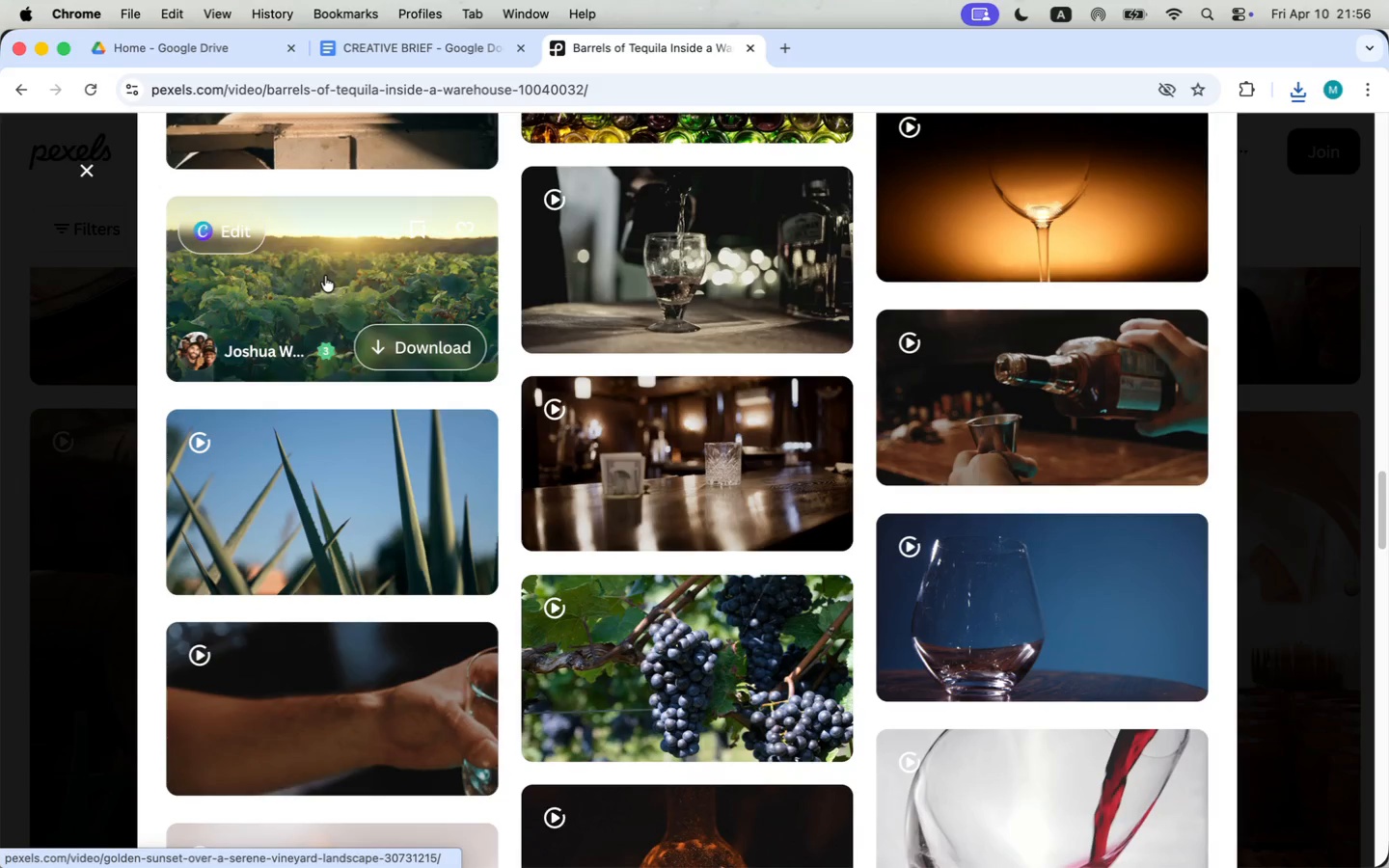 
wait(6.33)
 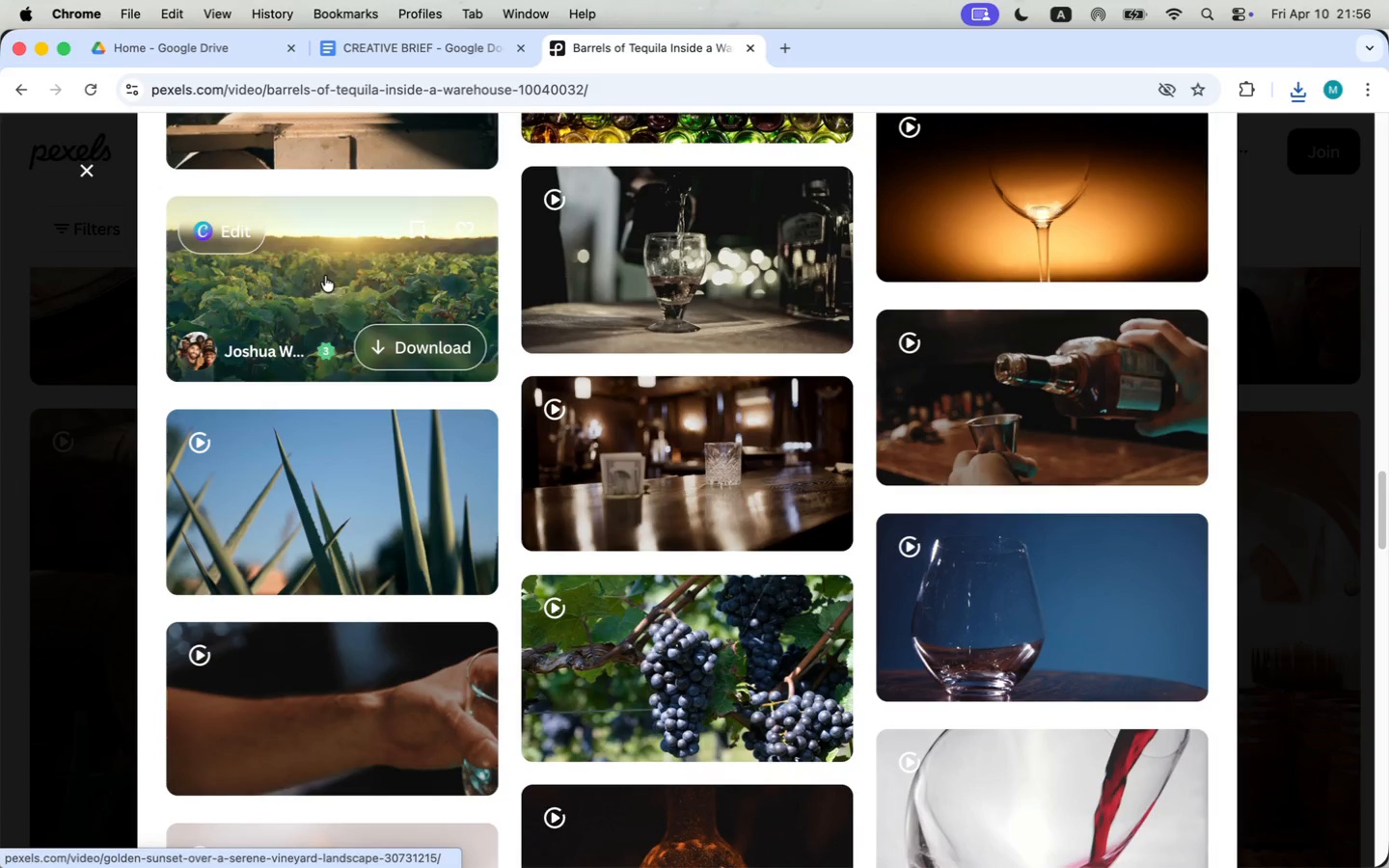 
left_click([325, 296])
 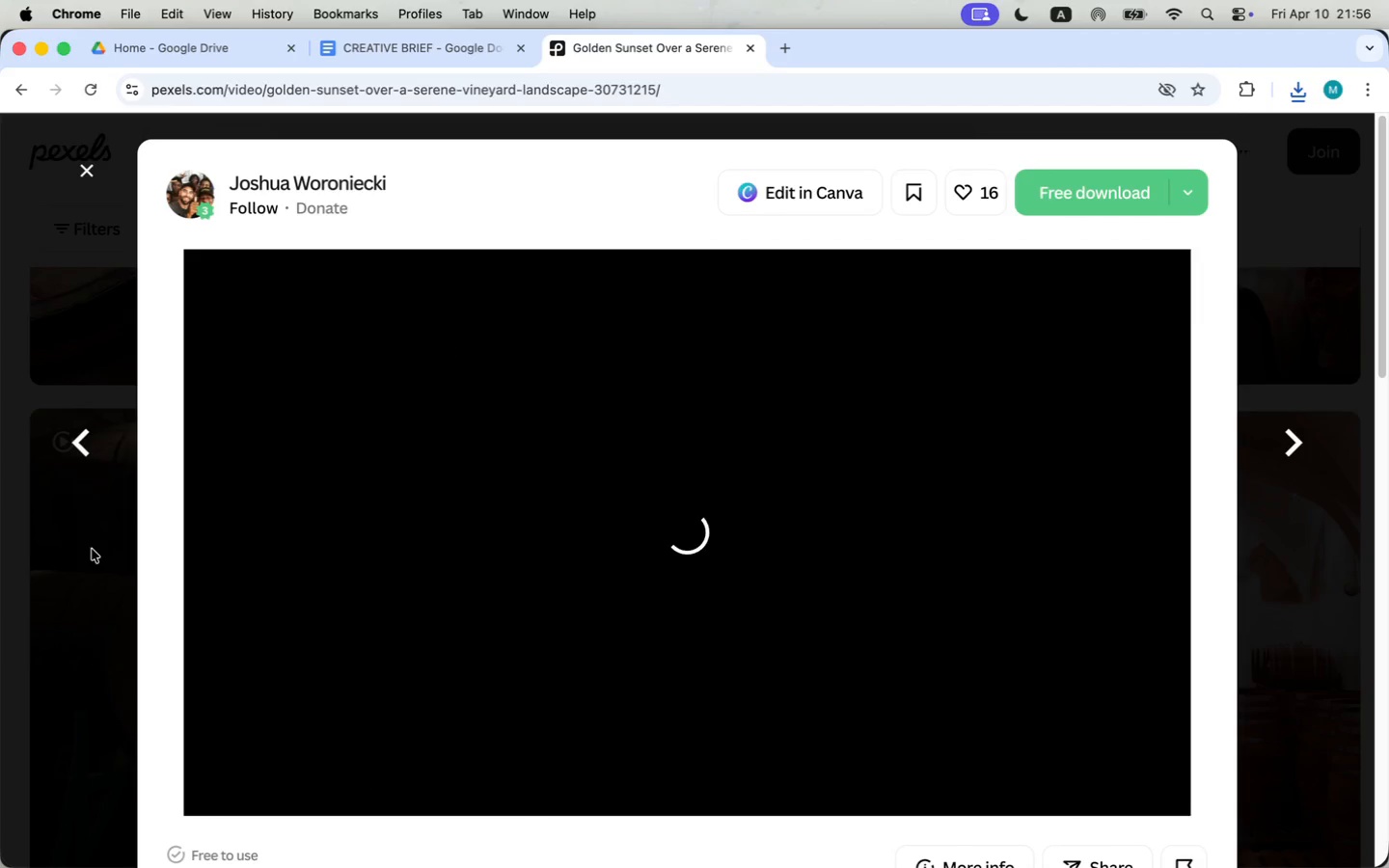 
wait(6.21)
 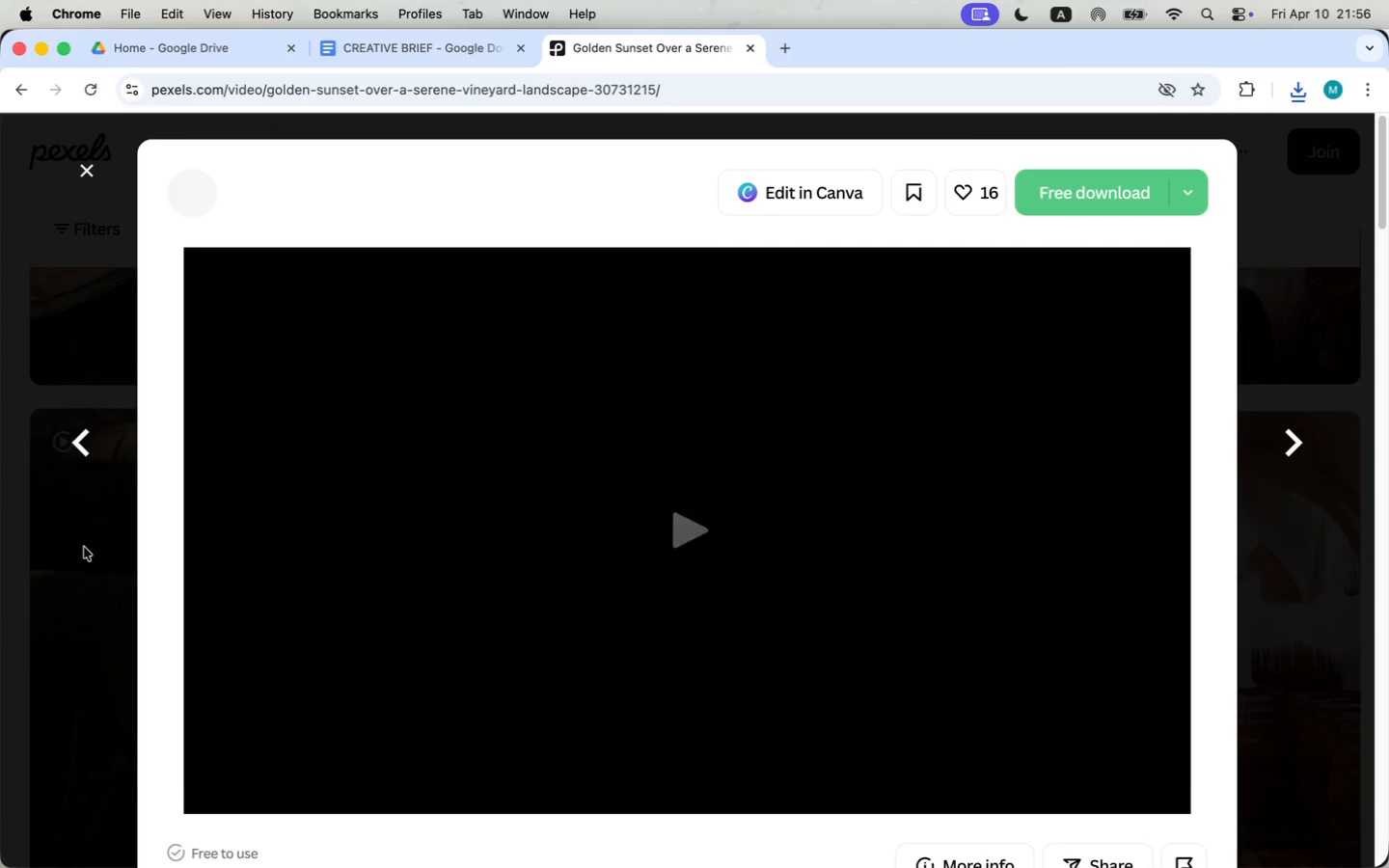 
scroll: coordinate [811, 524], scroll_direction: down, amount: 8.0
 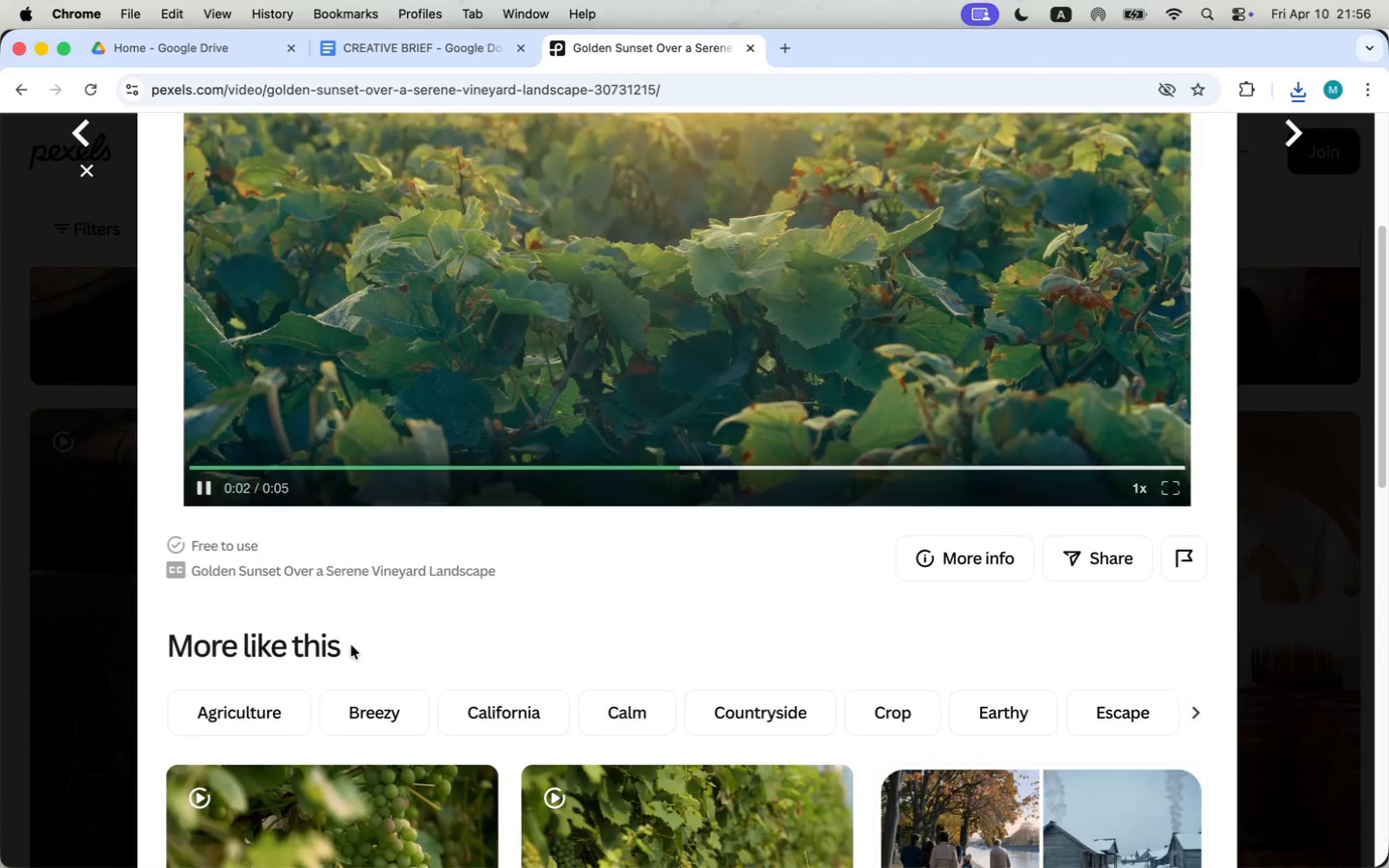 
left_click([205, 486])
 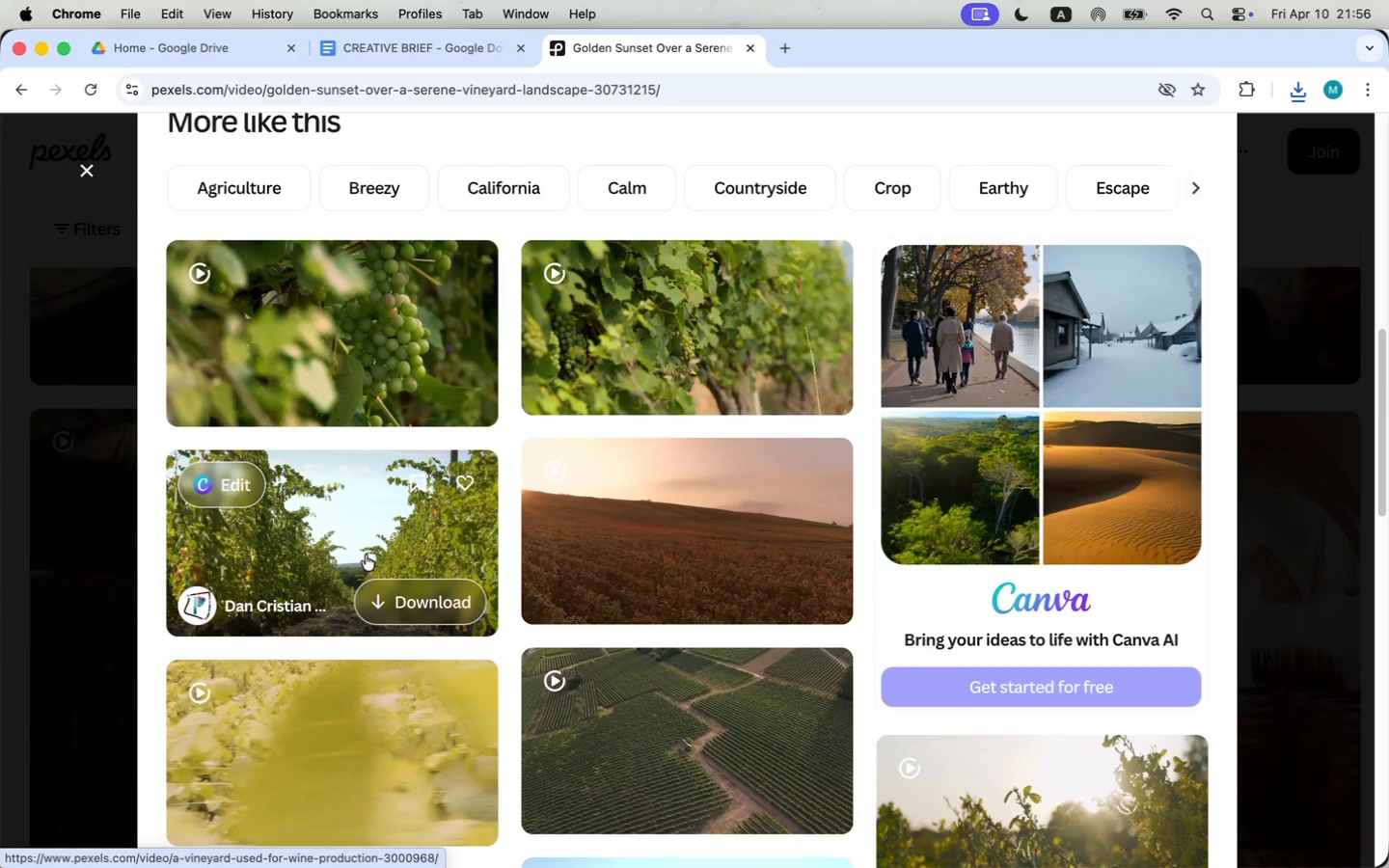 
scroll: coordinate [388, 573], scroll_direction: down, amount: 13.0
 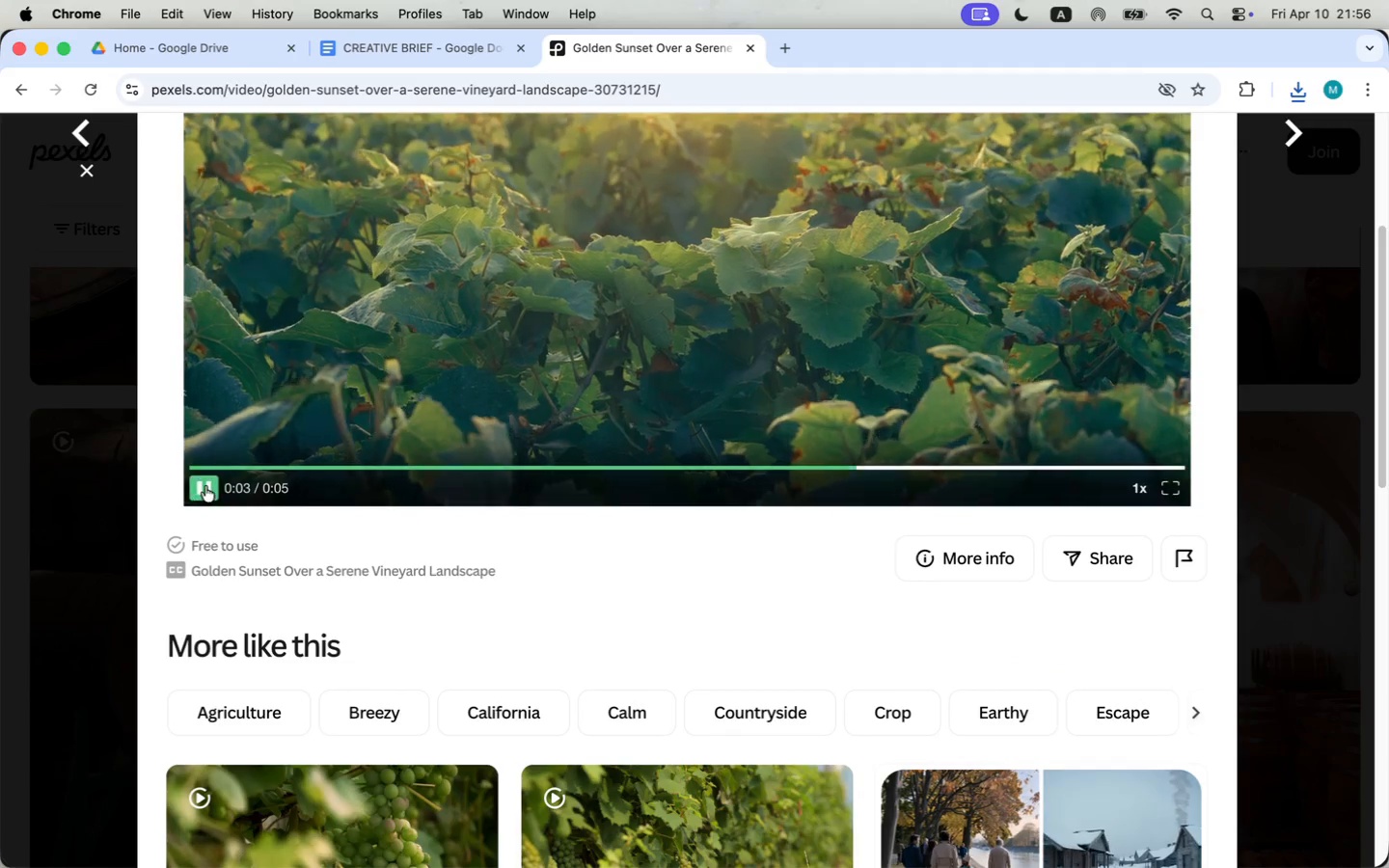 
wait(5.46)
 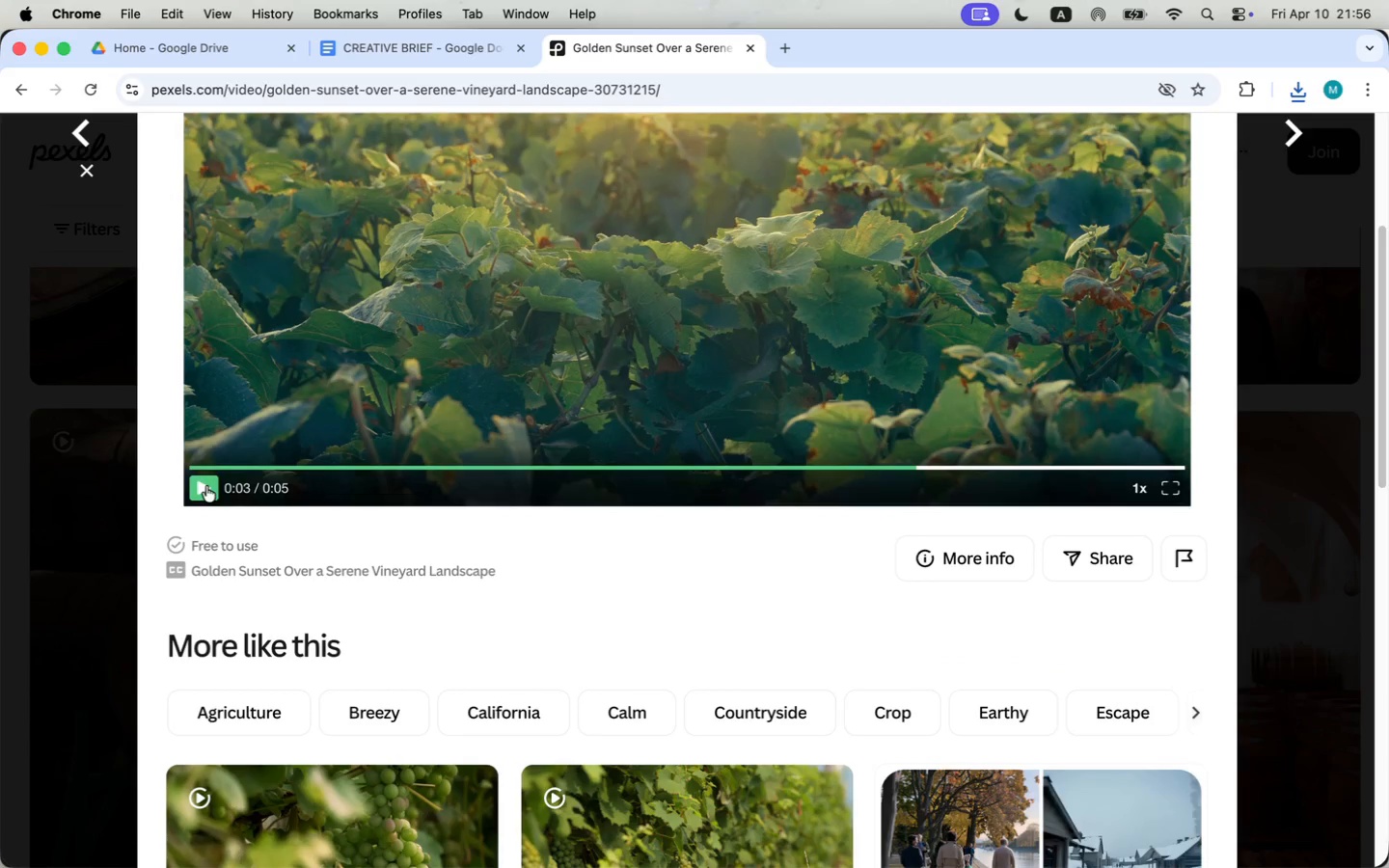 
scroll: coordinate [368, 556], scroll_direction: up, amount: 4.0
 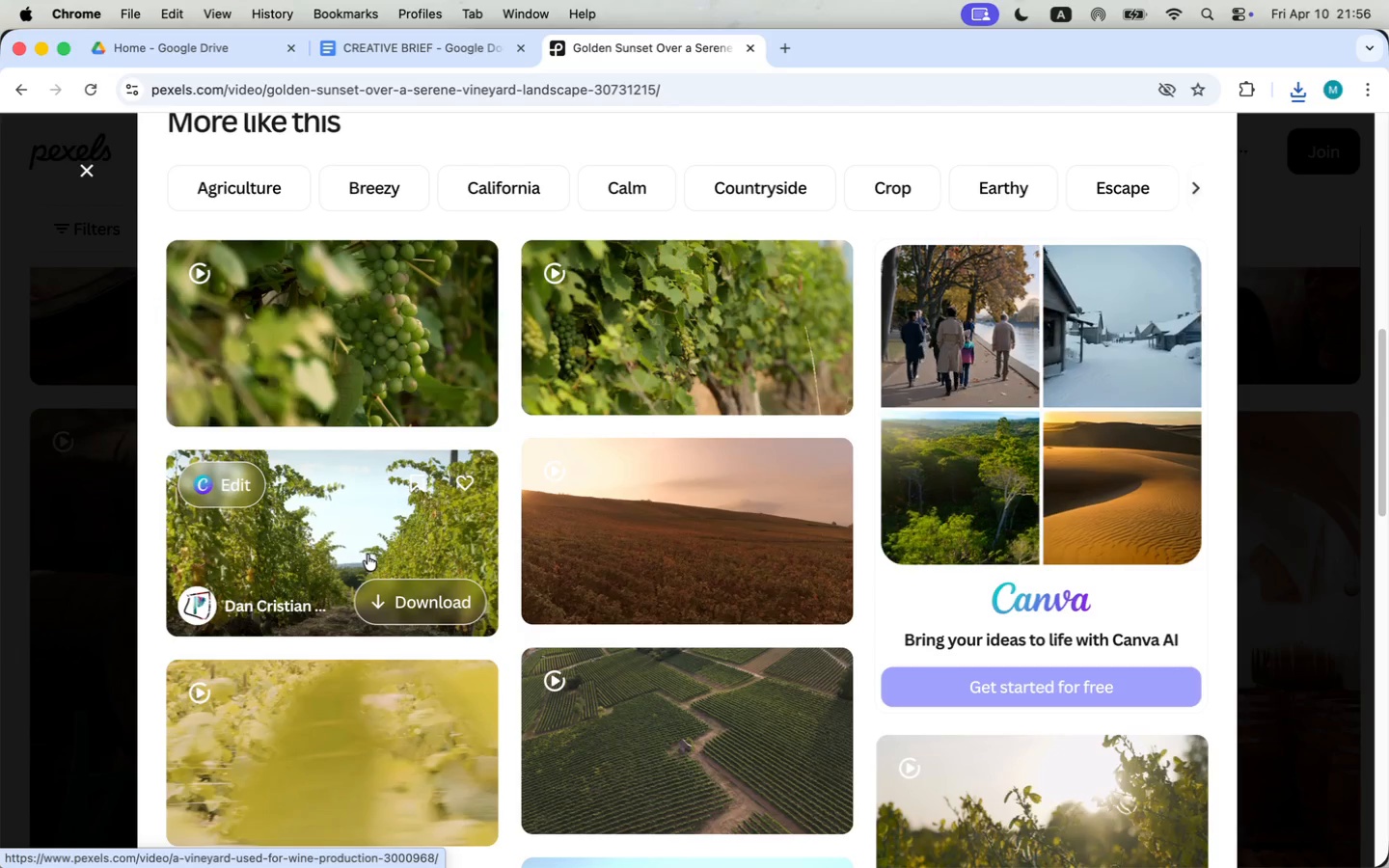 
mouse_move([573, 660])
 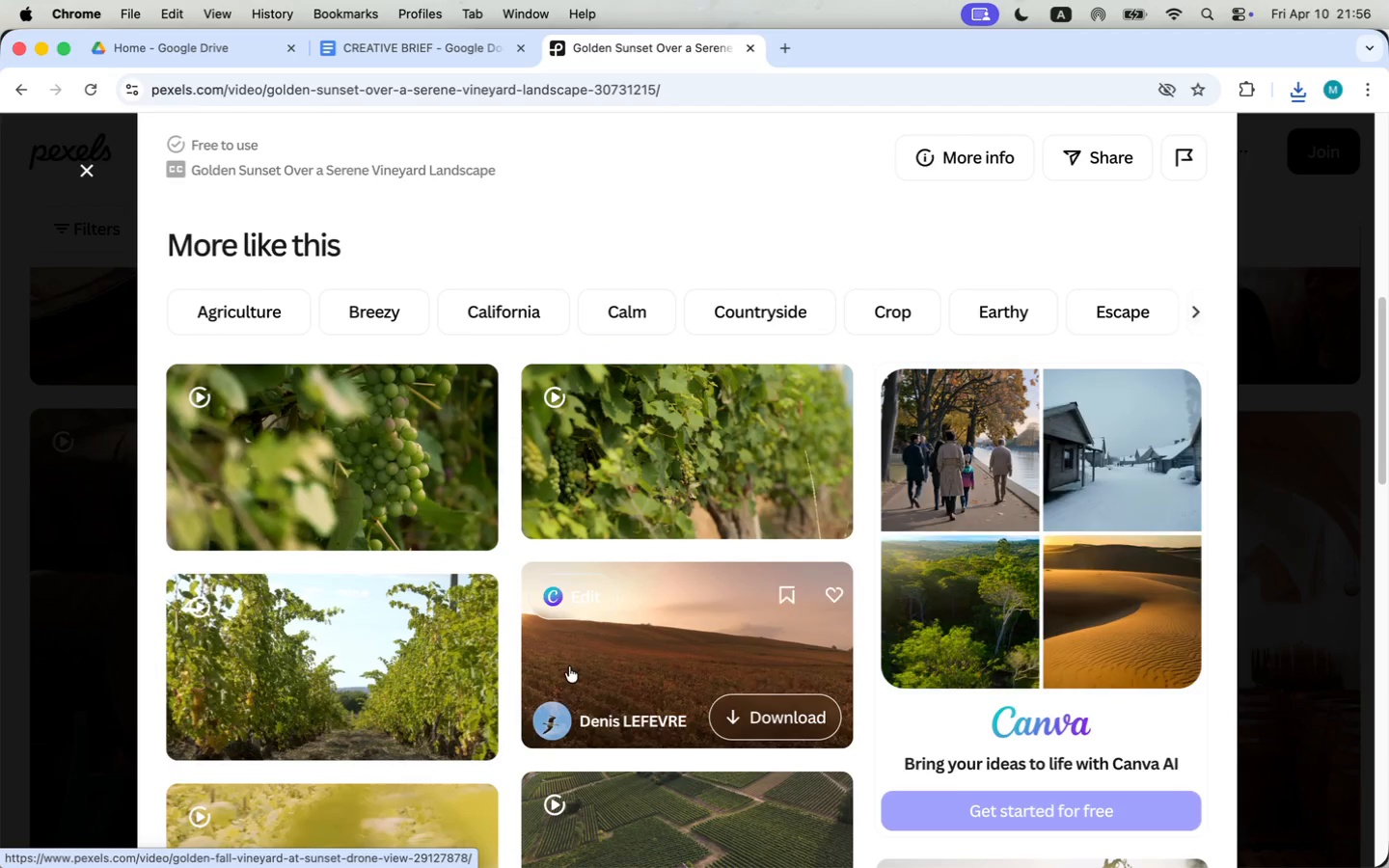 
scroll: coordinate [569, 666], scroll_direction: down, amount: 13.0
 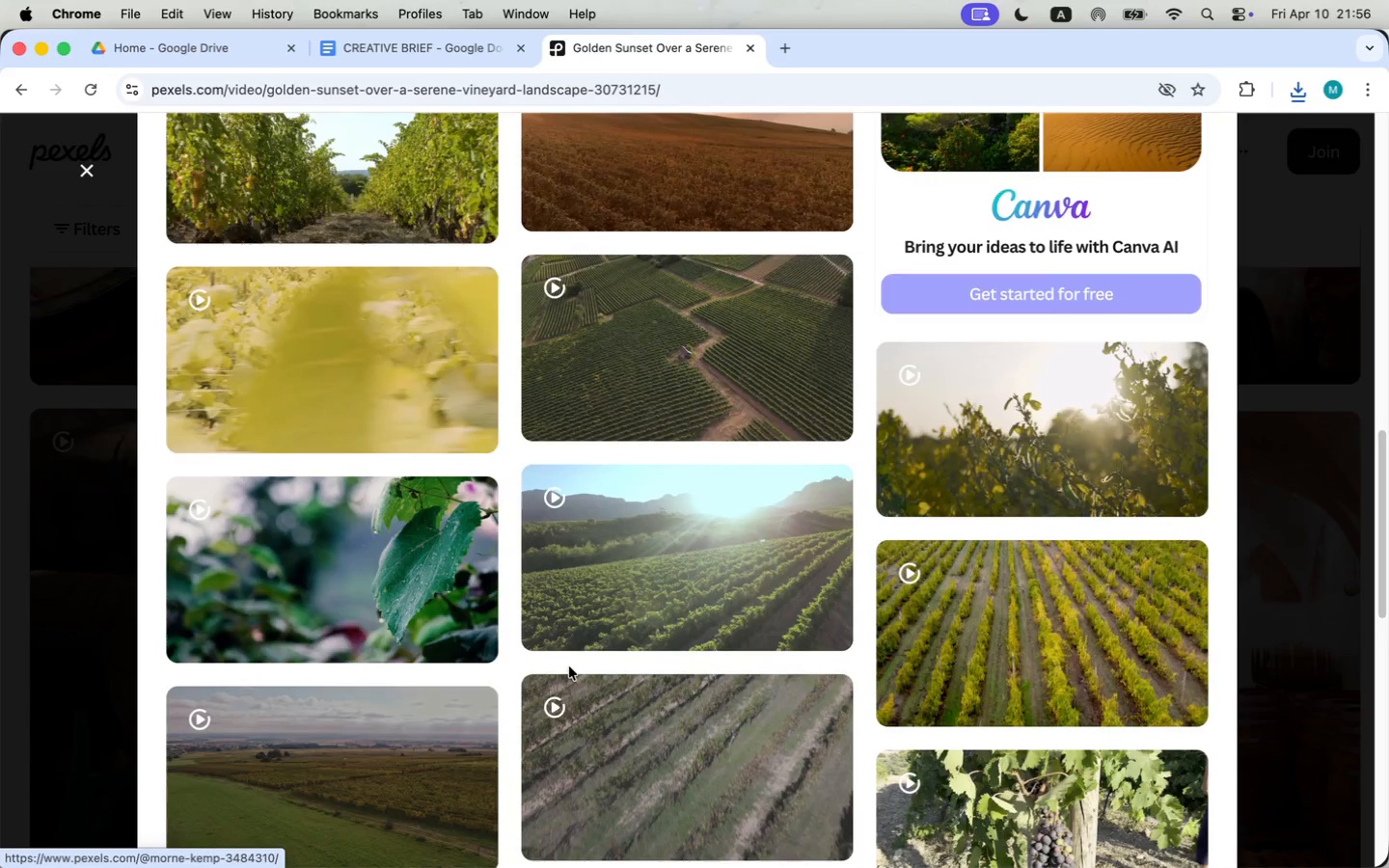 
mouse_move([1011, 485])
 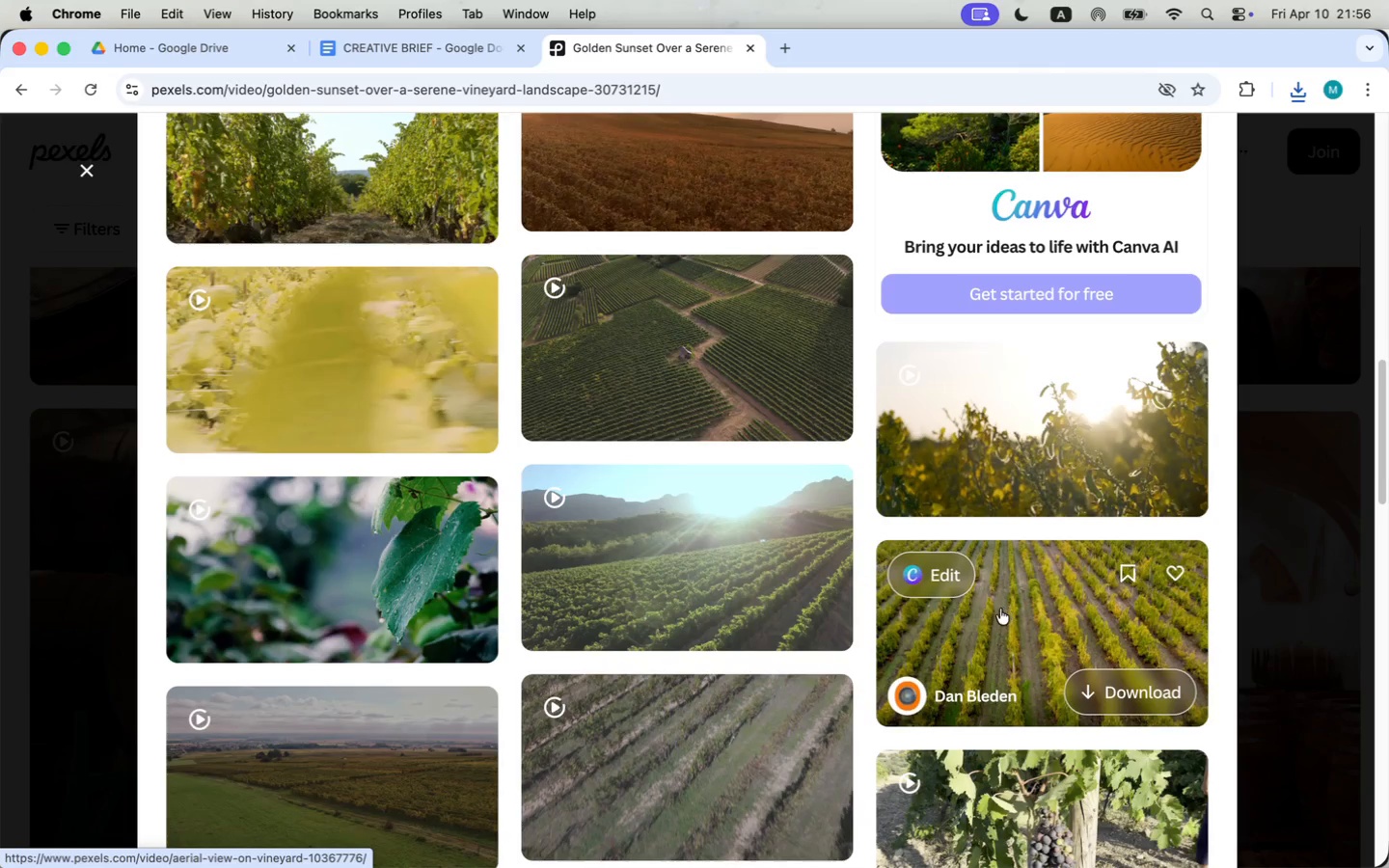 
scroll: coordinate [999, 610], scroll_direction: down, amount: 17.0
 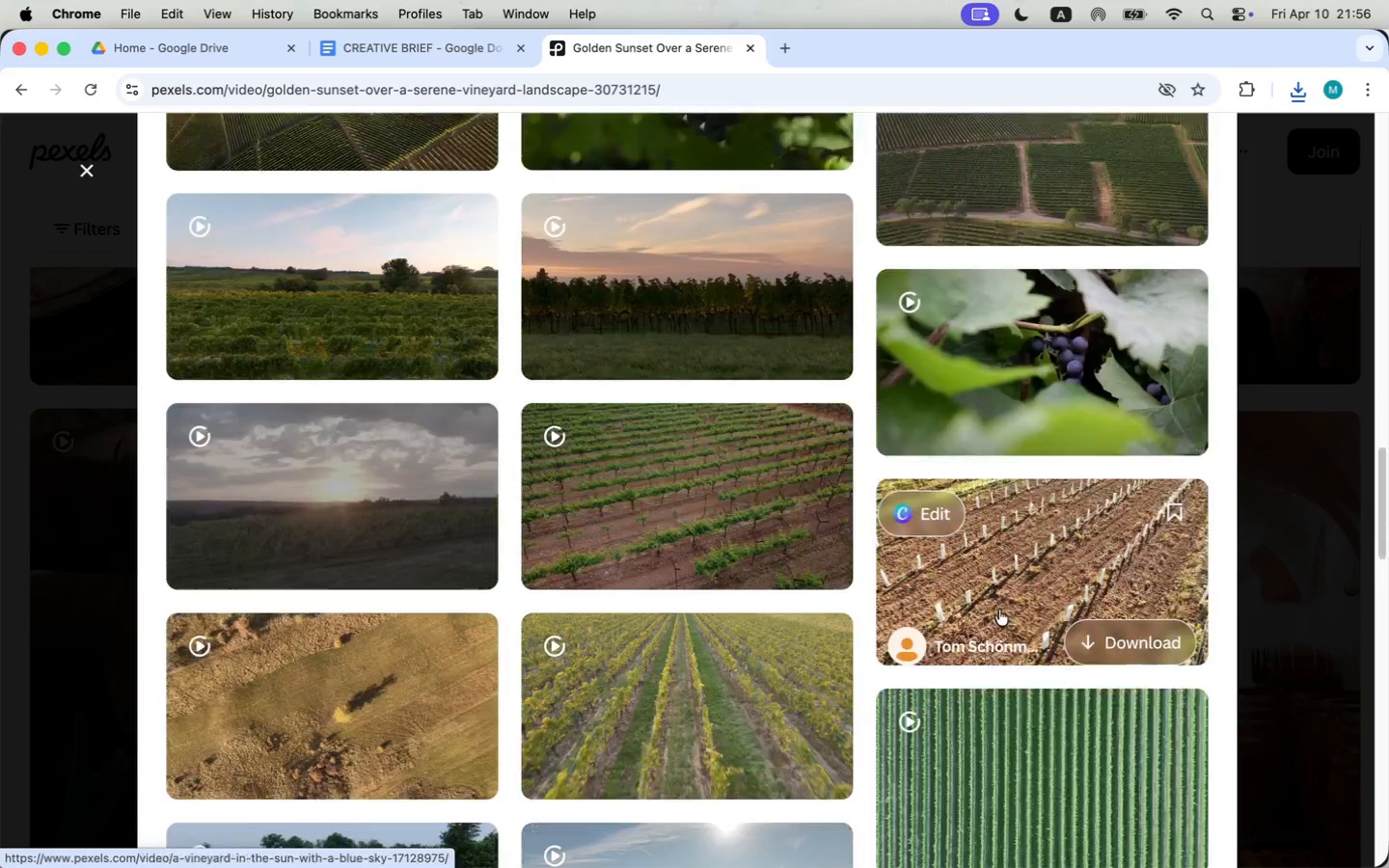 
mouse_move([940, 442])
 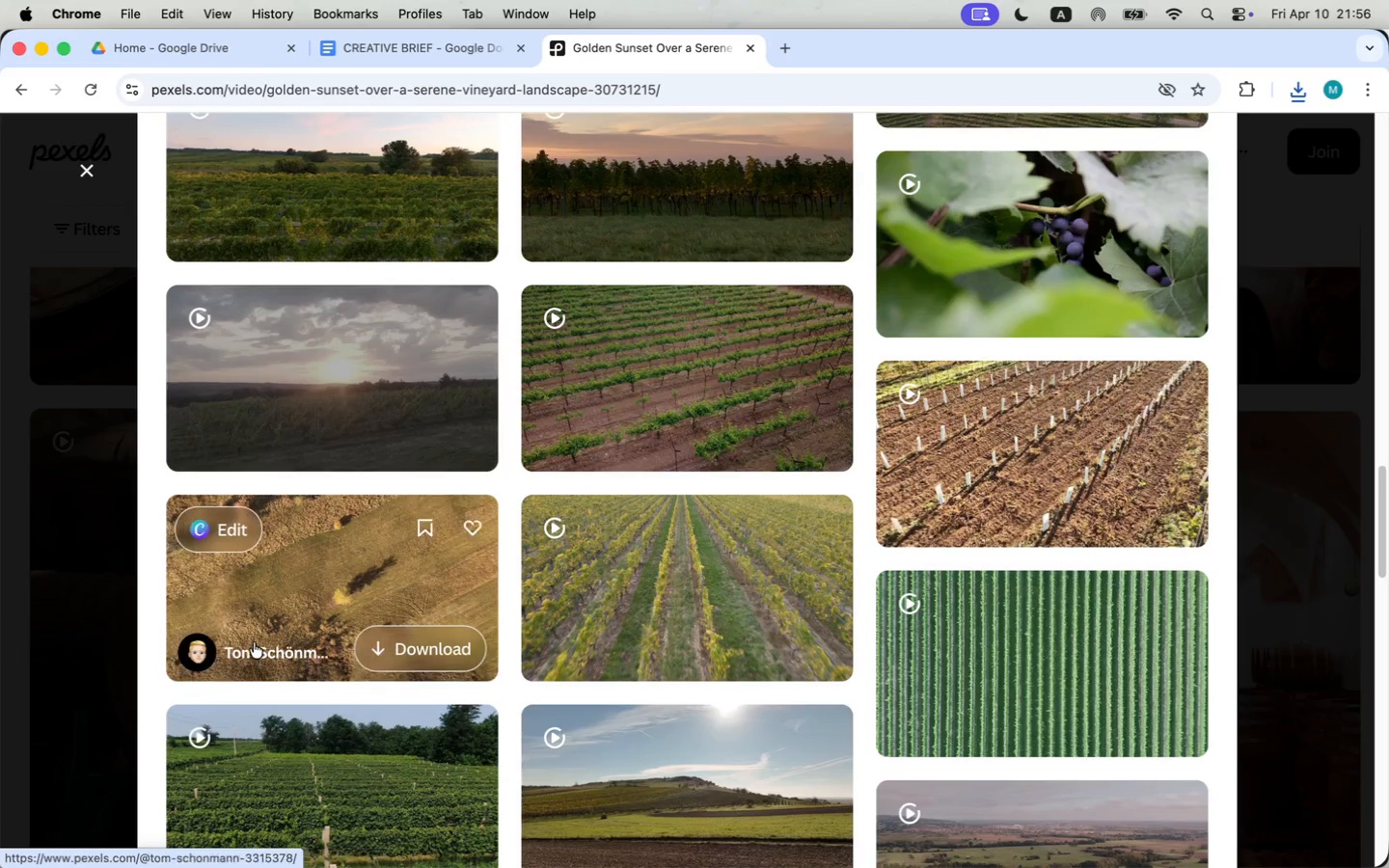 
scroll: coordinate [255, 650], scroll_direction: down, amount: 31.0
 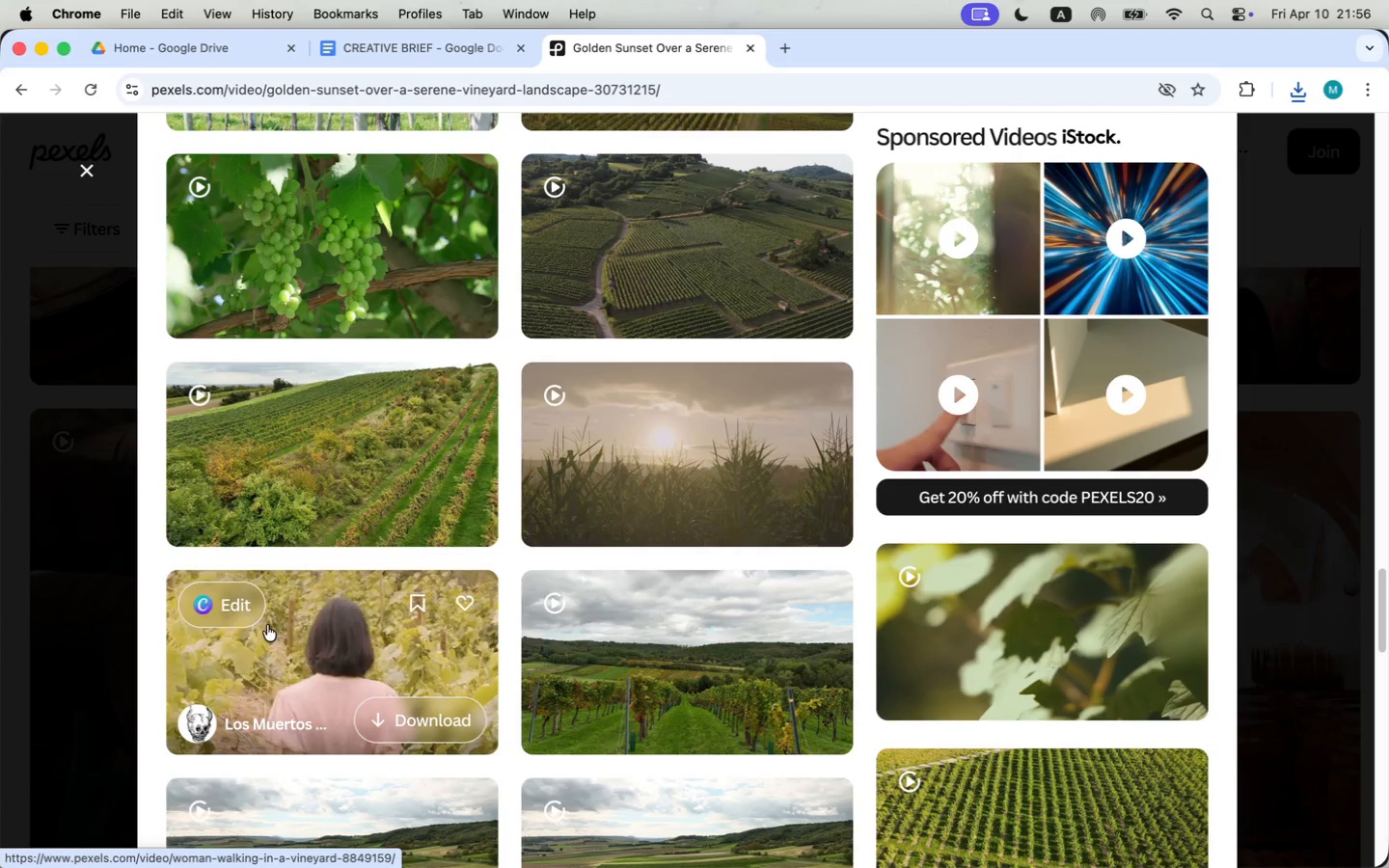 
mouse_move([700, 501])
 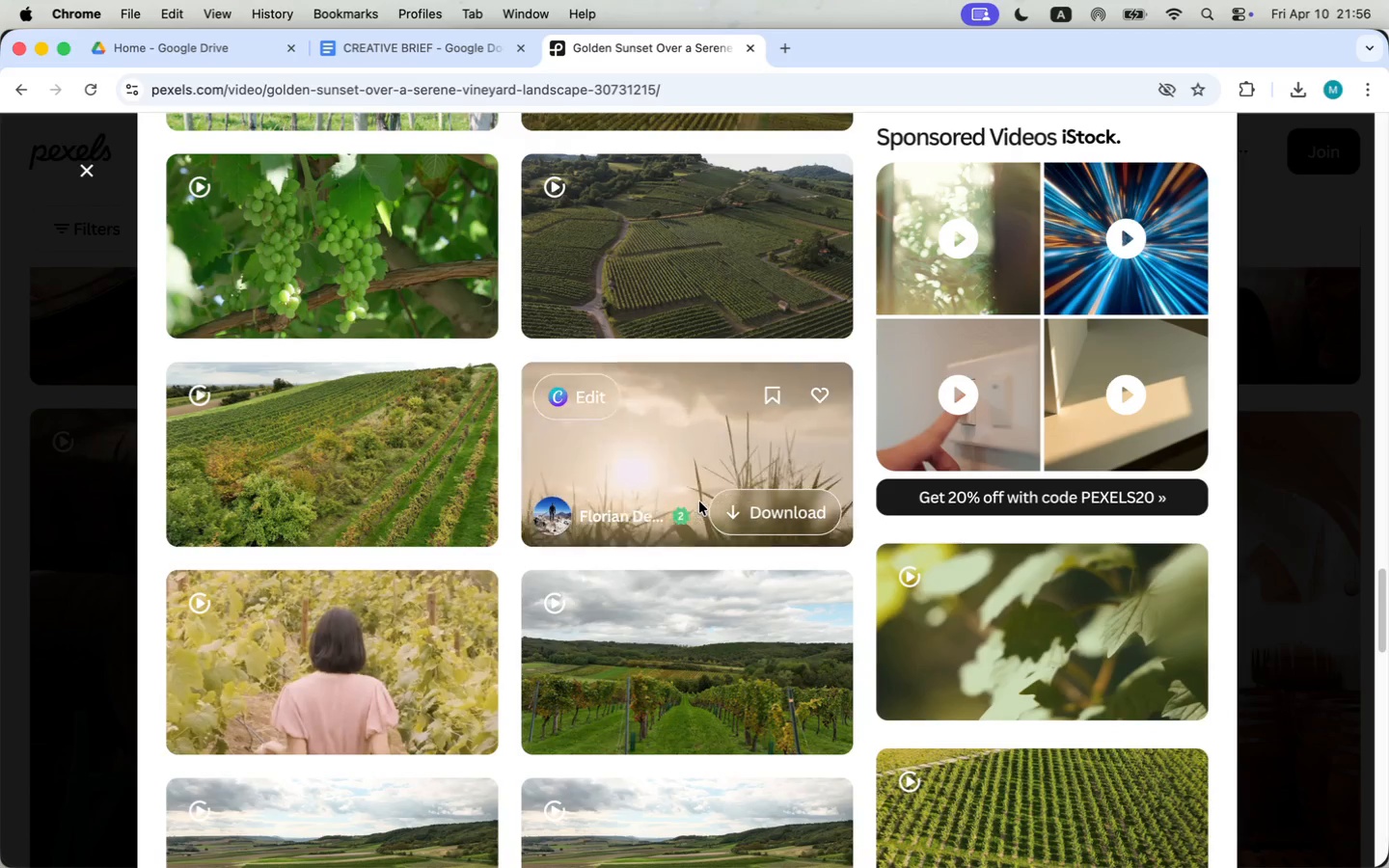 
scroll: coordinate [458, 556], scroll_direction: down, amount: 60.0
 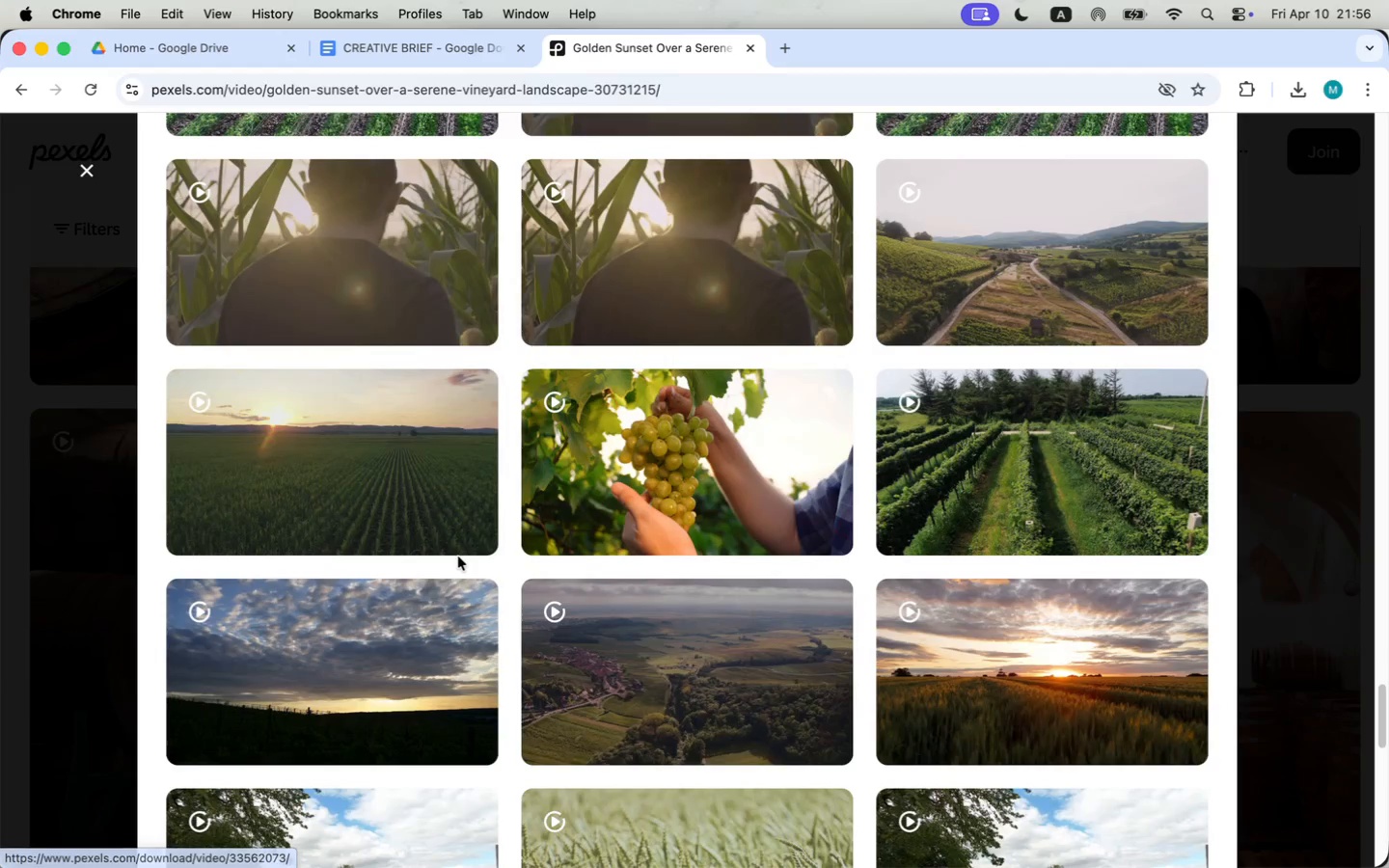 
mouse_move([1039, 485])
 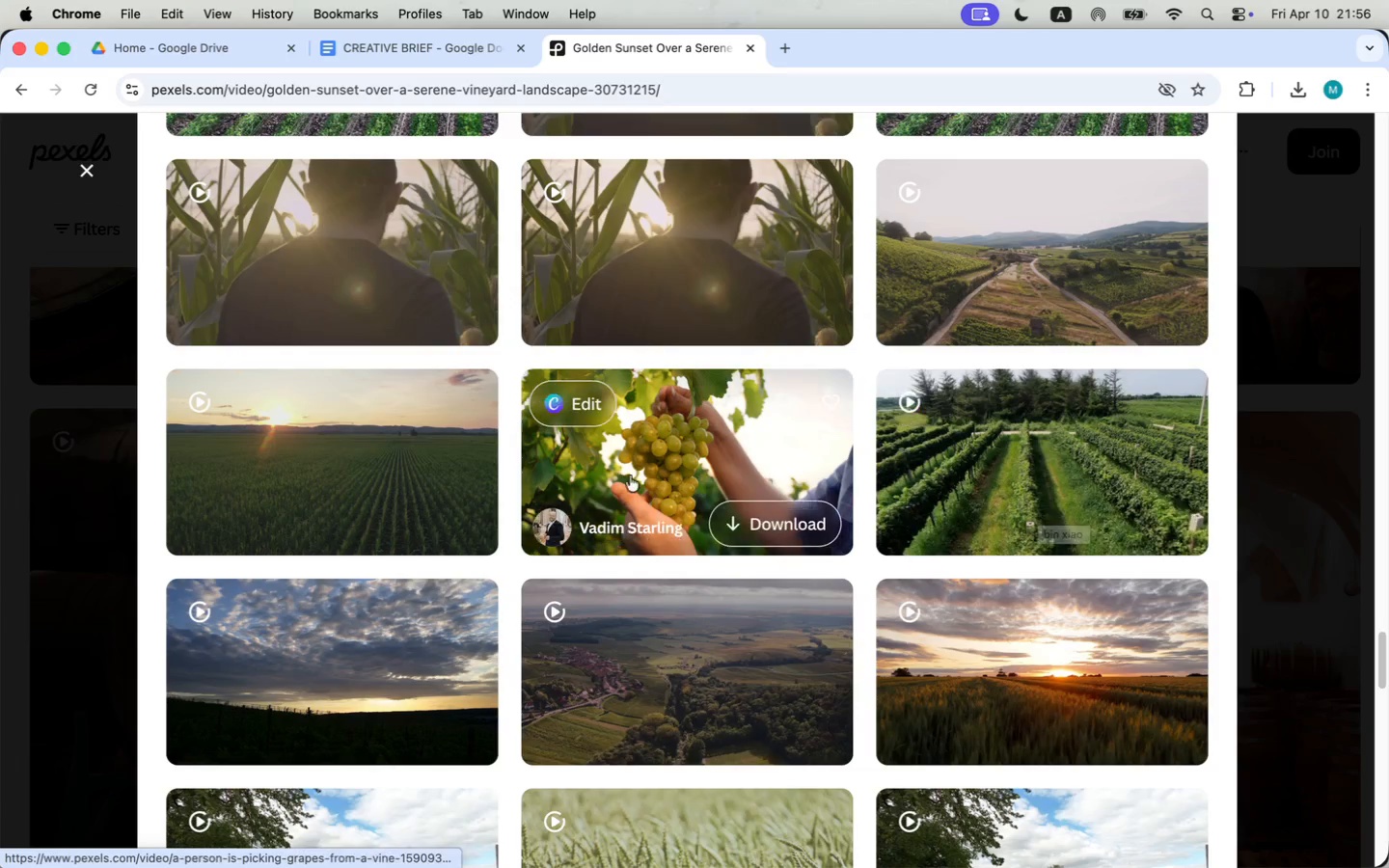 
mouse_move([943, 449])
 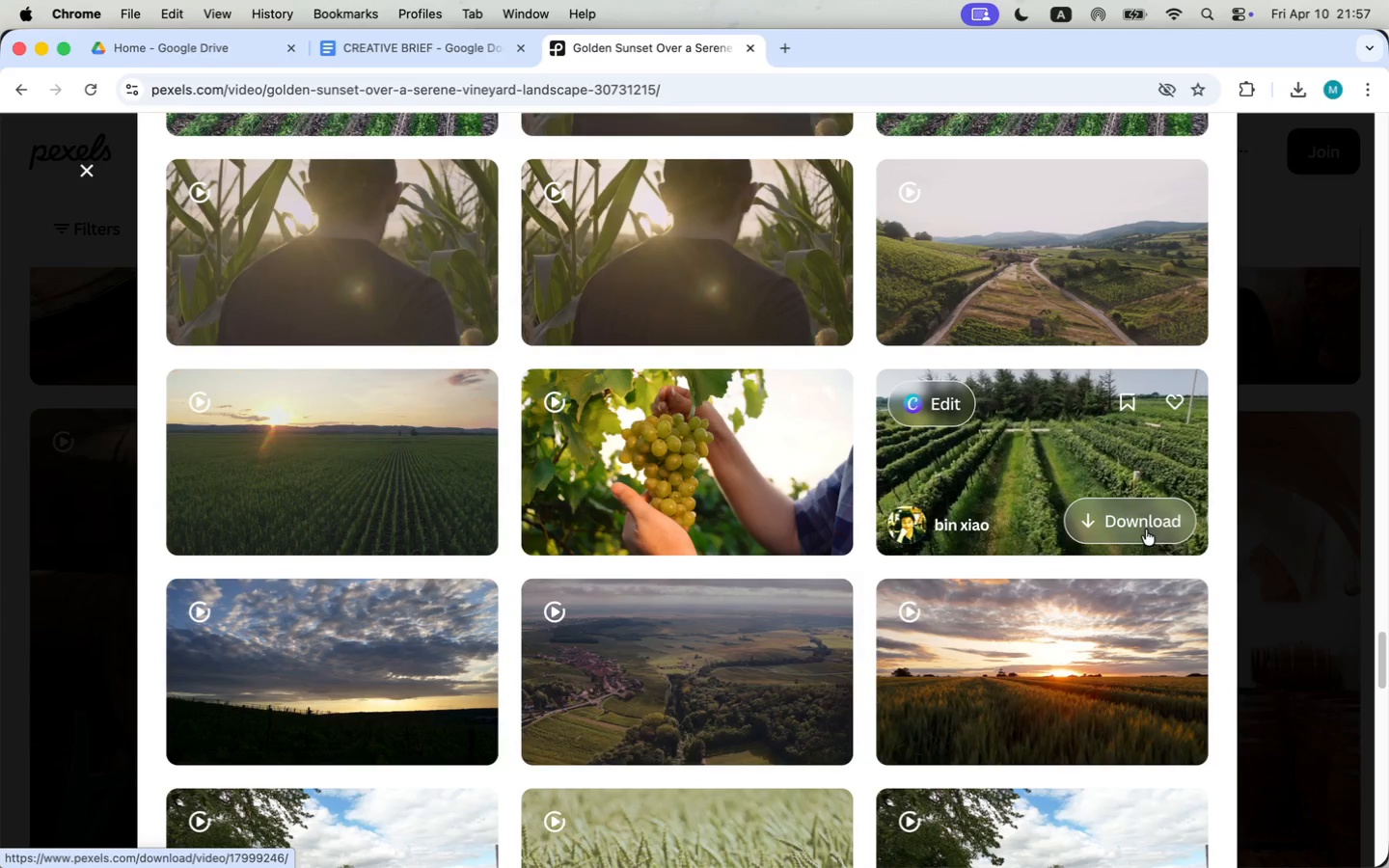 
left_click([1146, 529])
 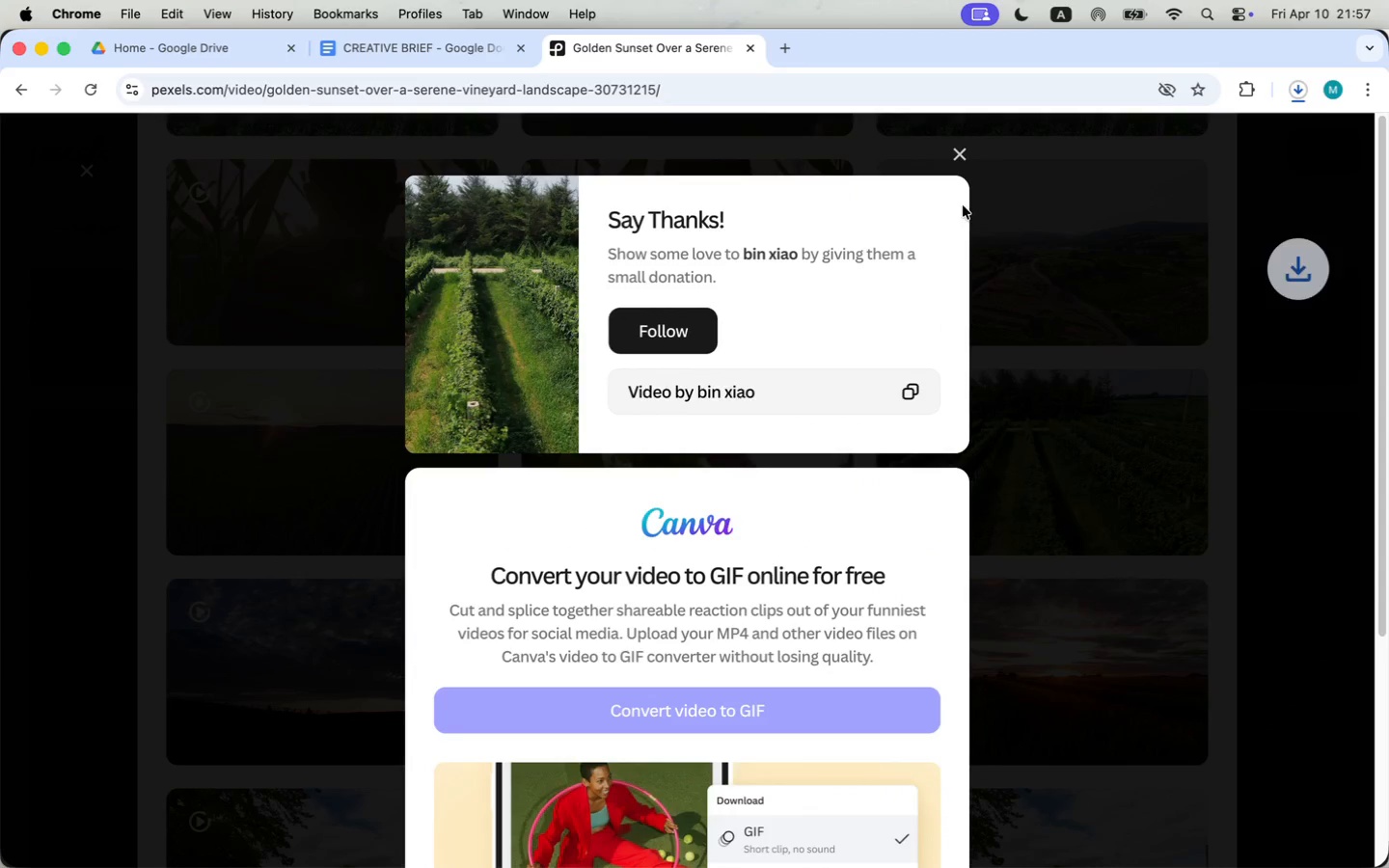 
left_click([960, 153])
 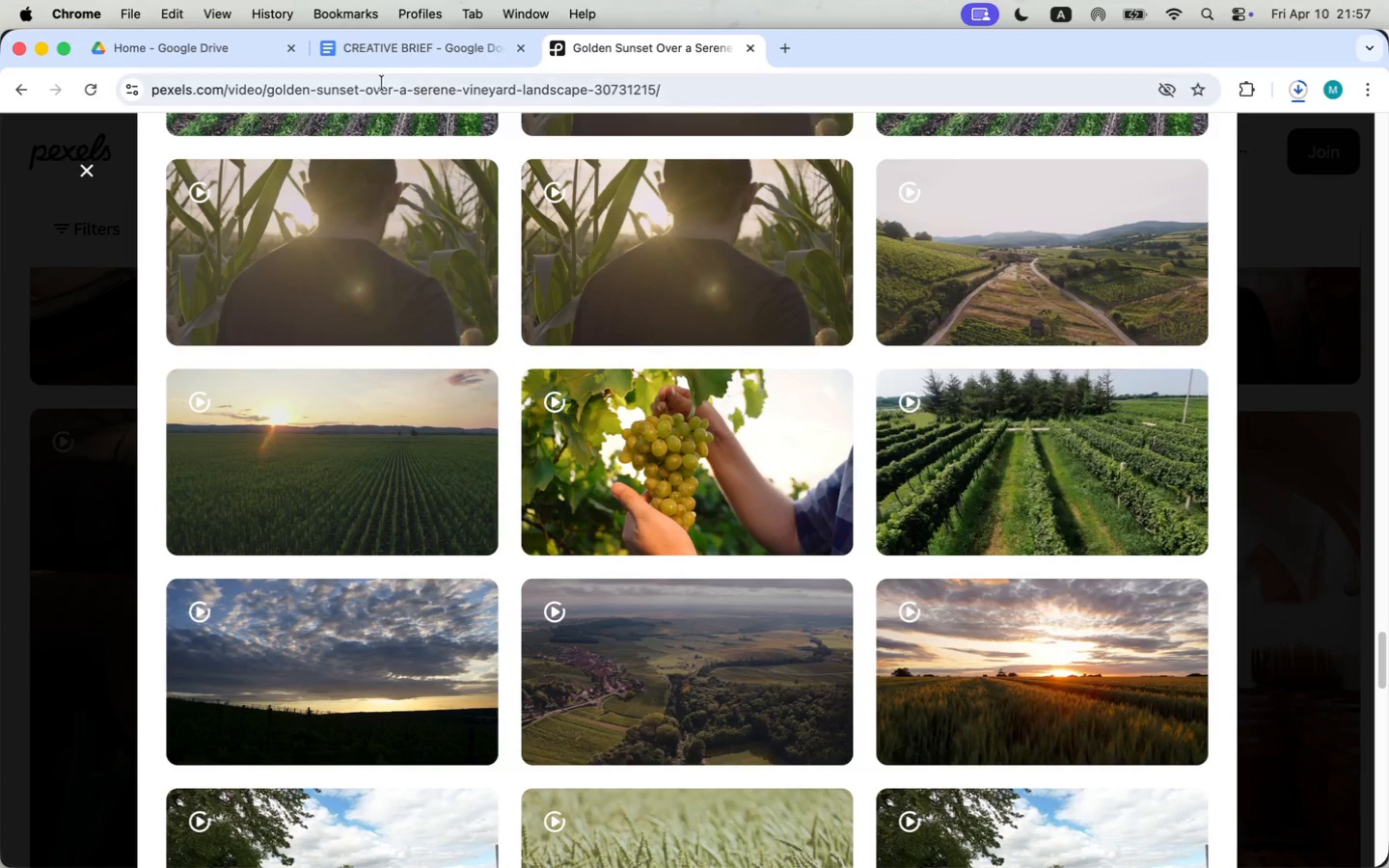 
left_click([393, 56])
 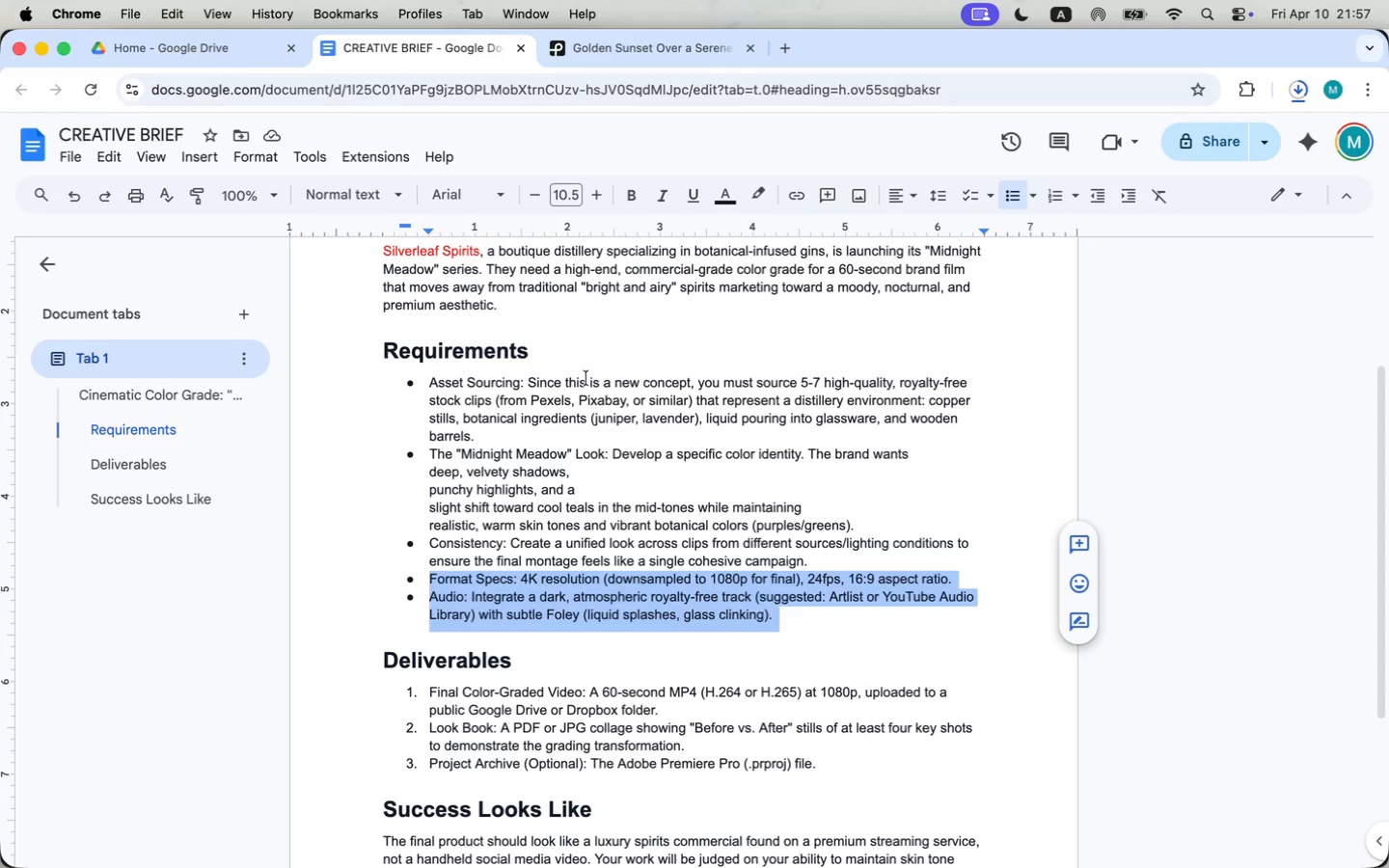 
left_click_drag(start_coordinate=[466, 421], to_coordinate=[590, 420])
 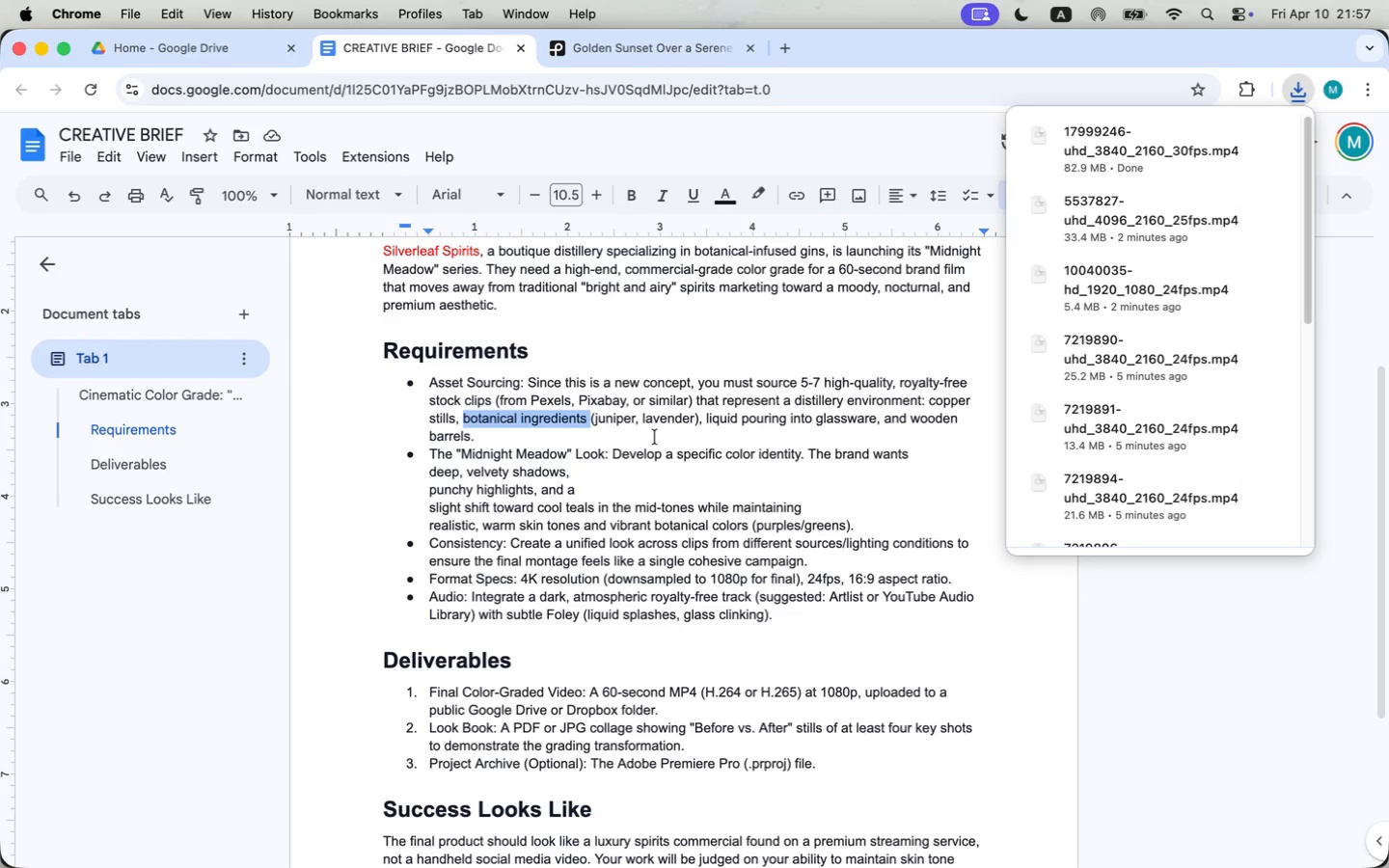 
wait(7.45)
 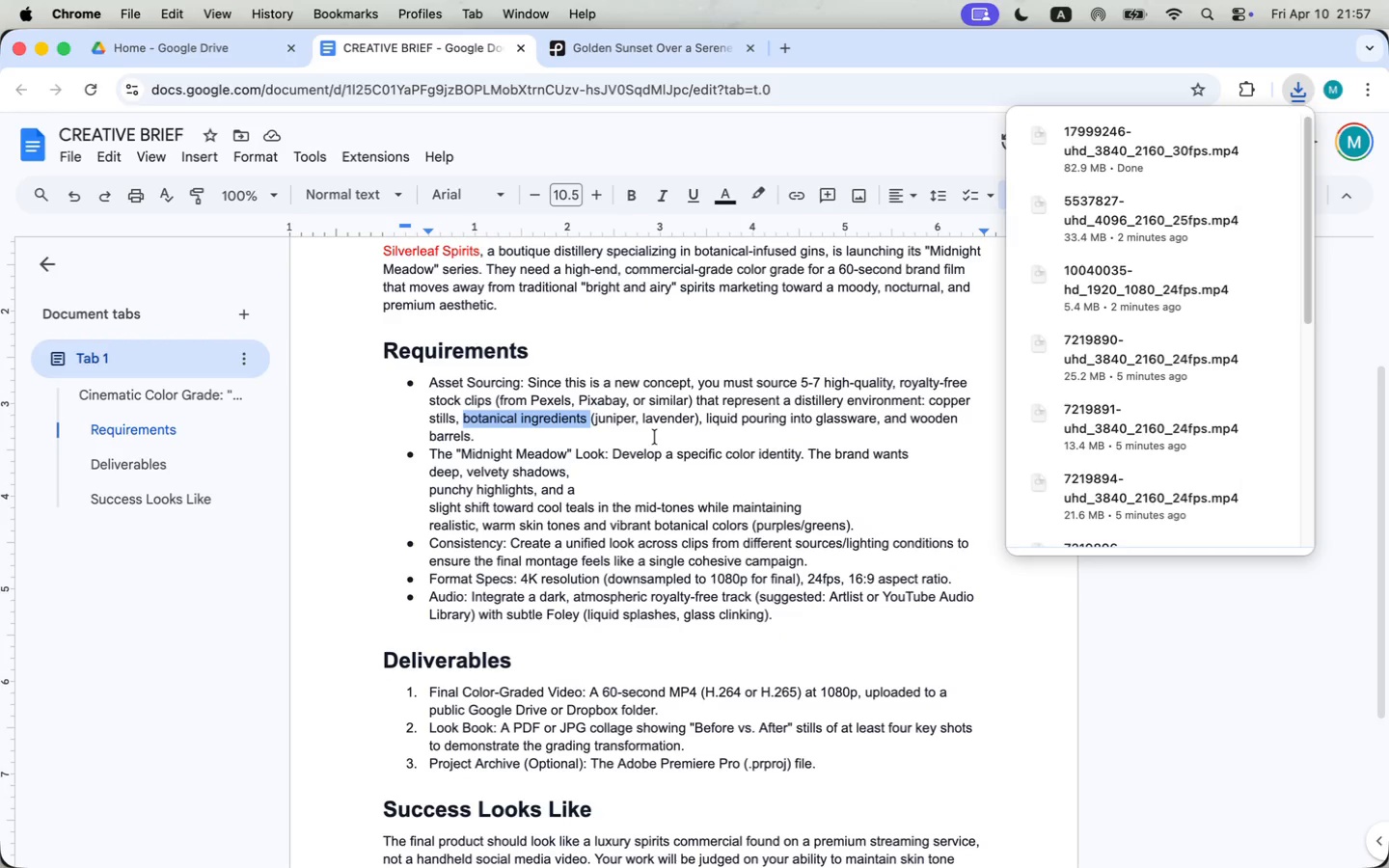 
key(Meta+CommandLeft)
 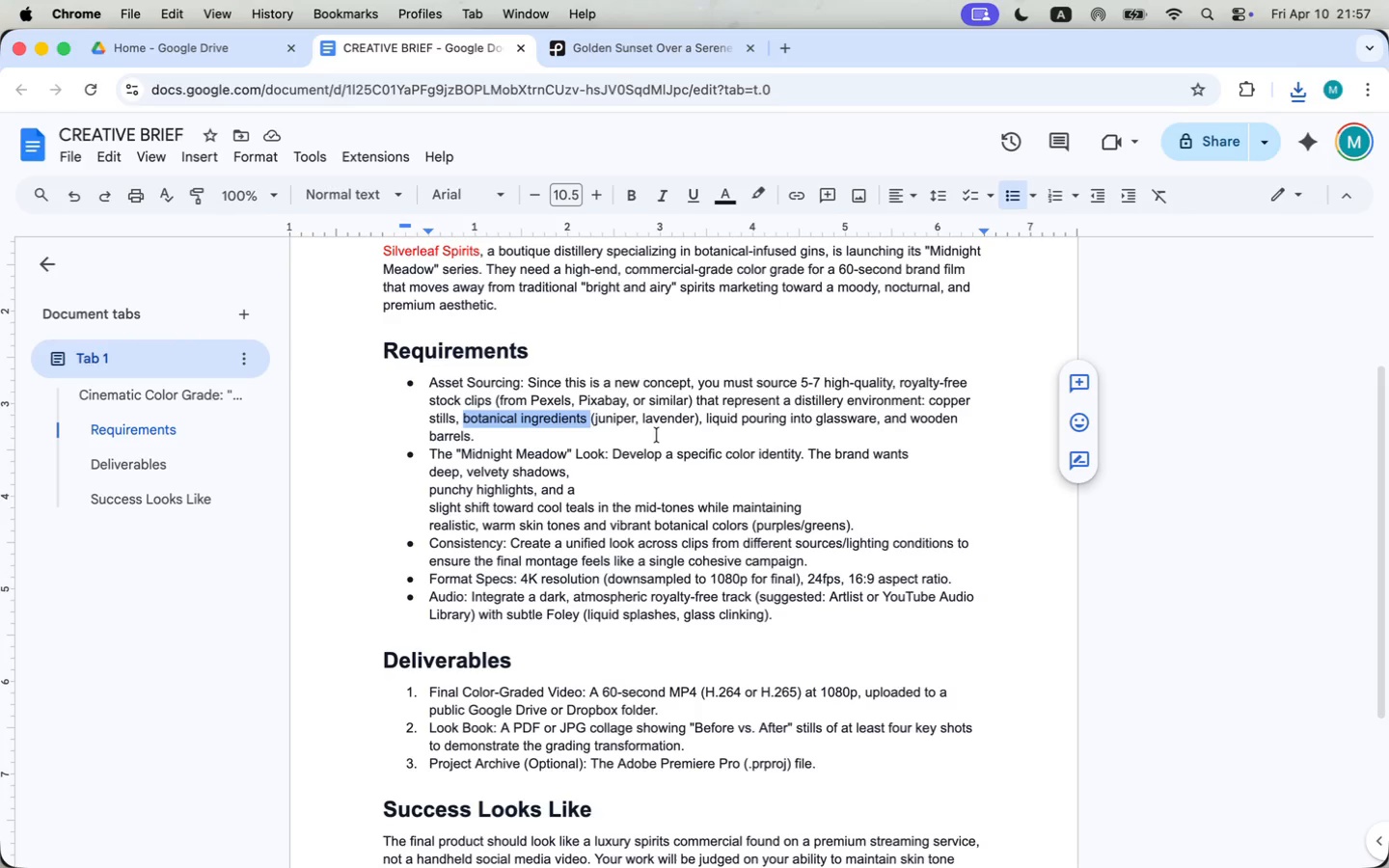 
key(Meta+C)
 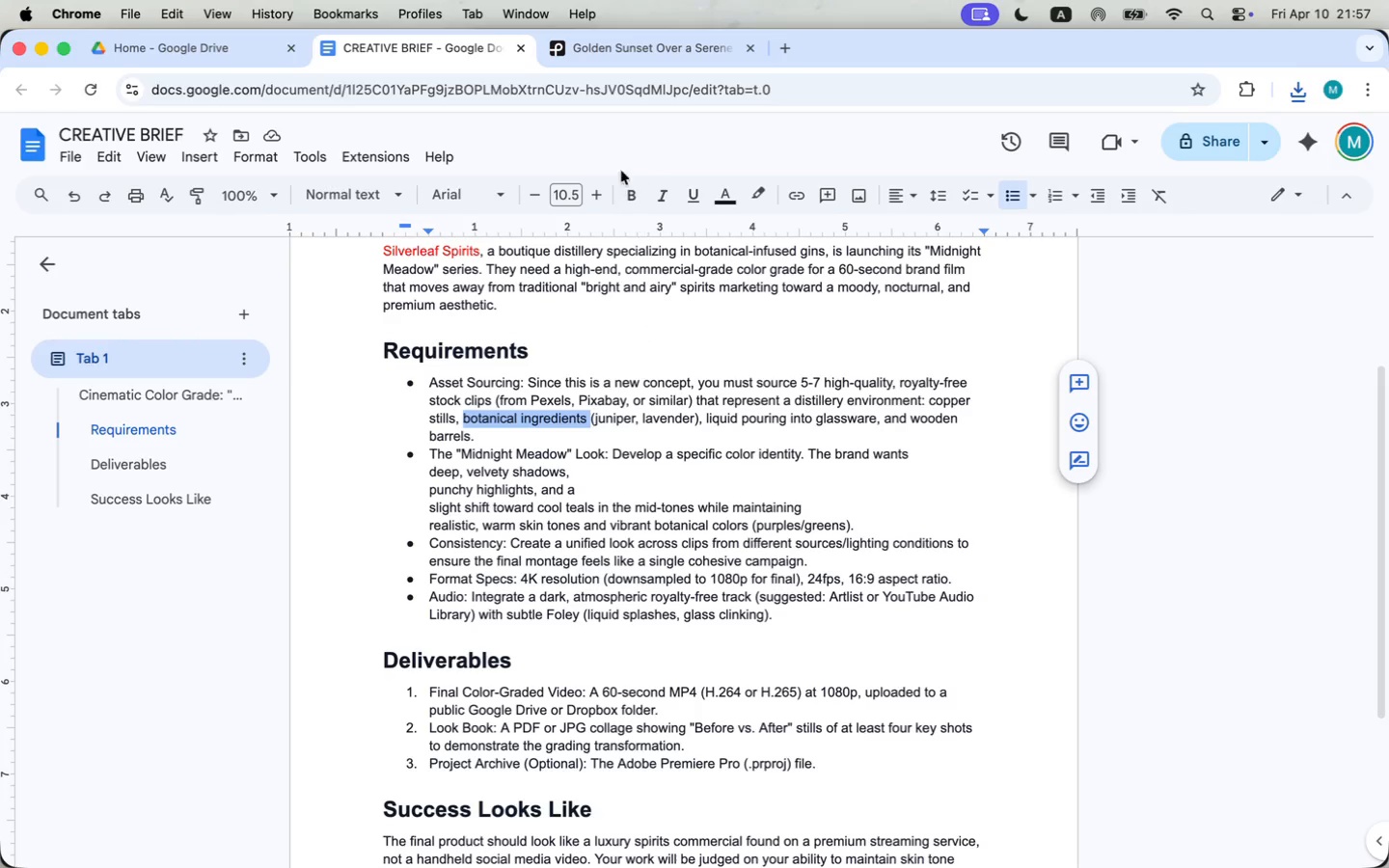 
left_click([777, 48])
 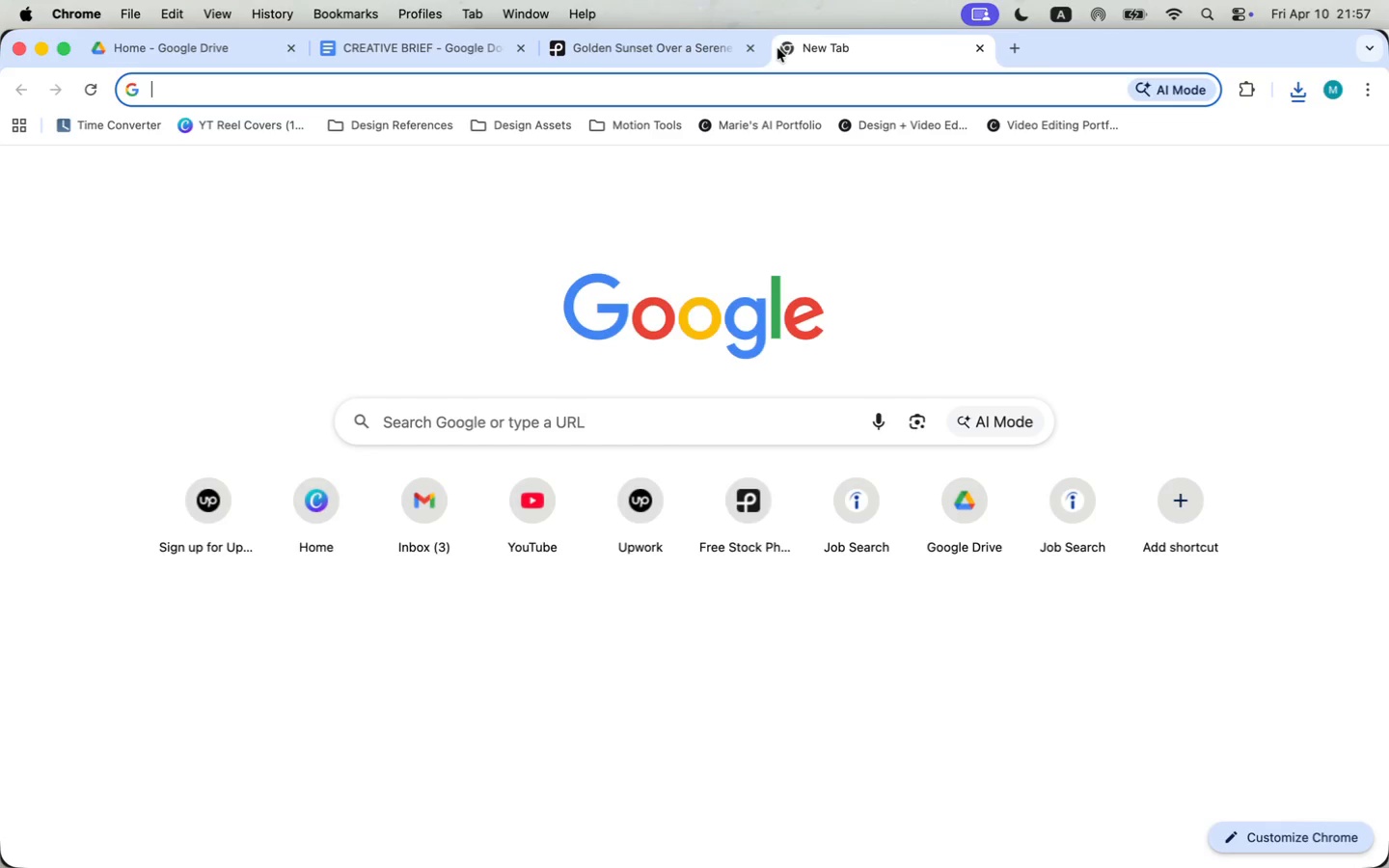 
key(Meta+V)
 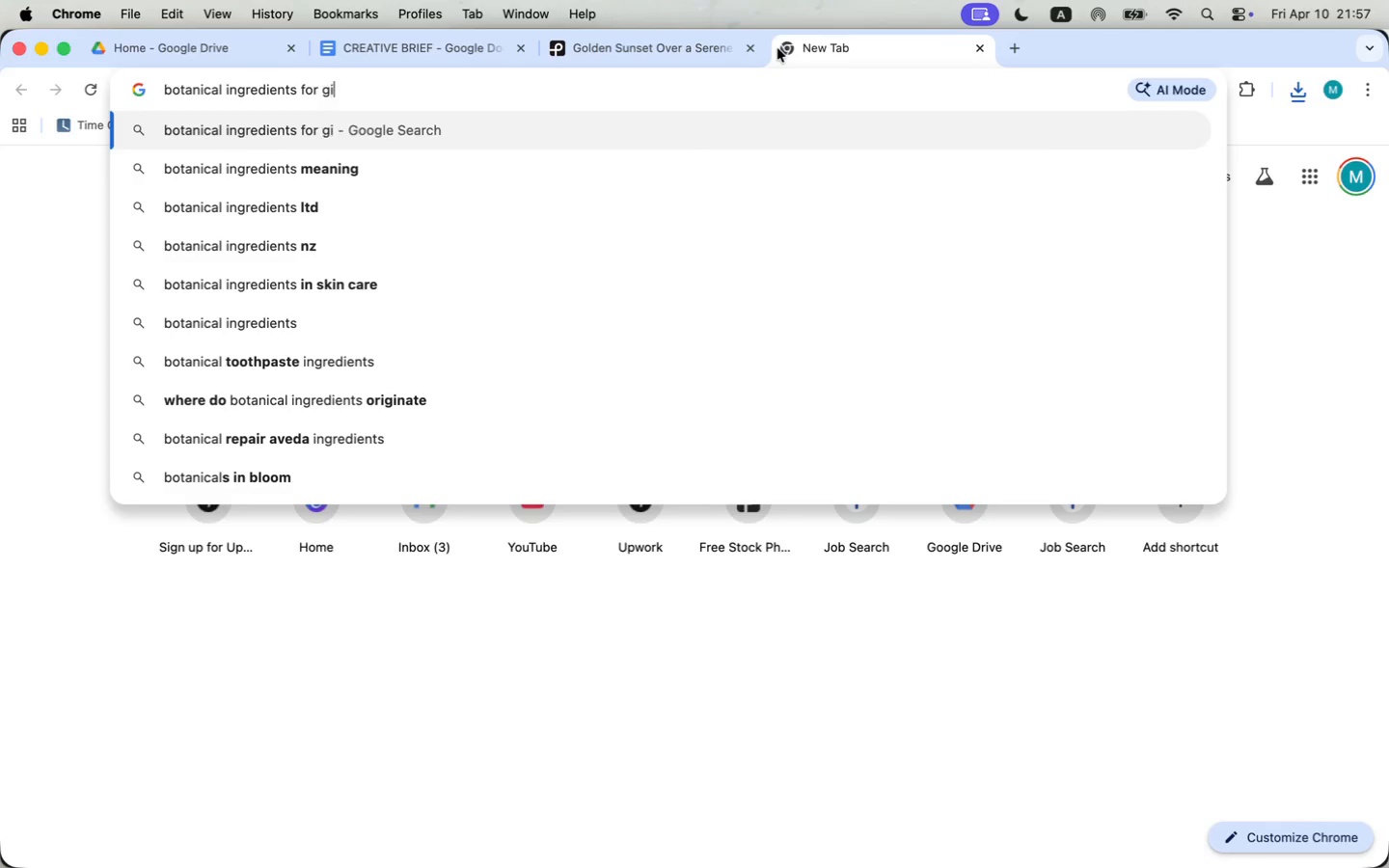 
type( for gin)
 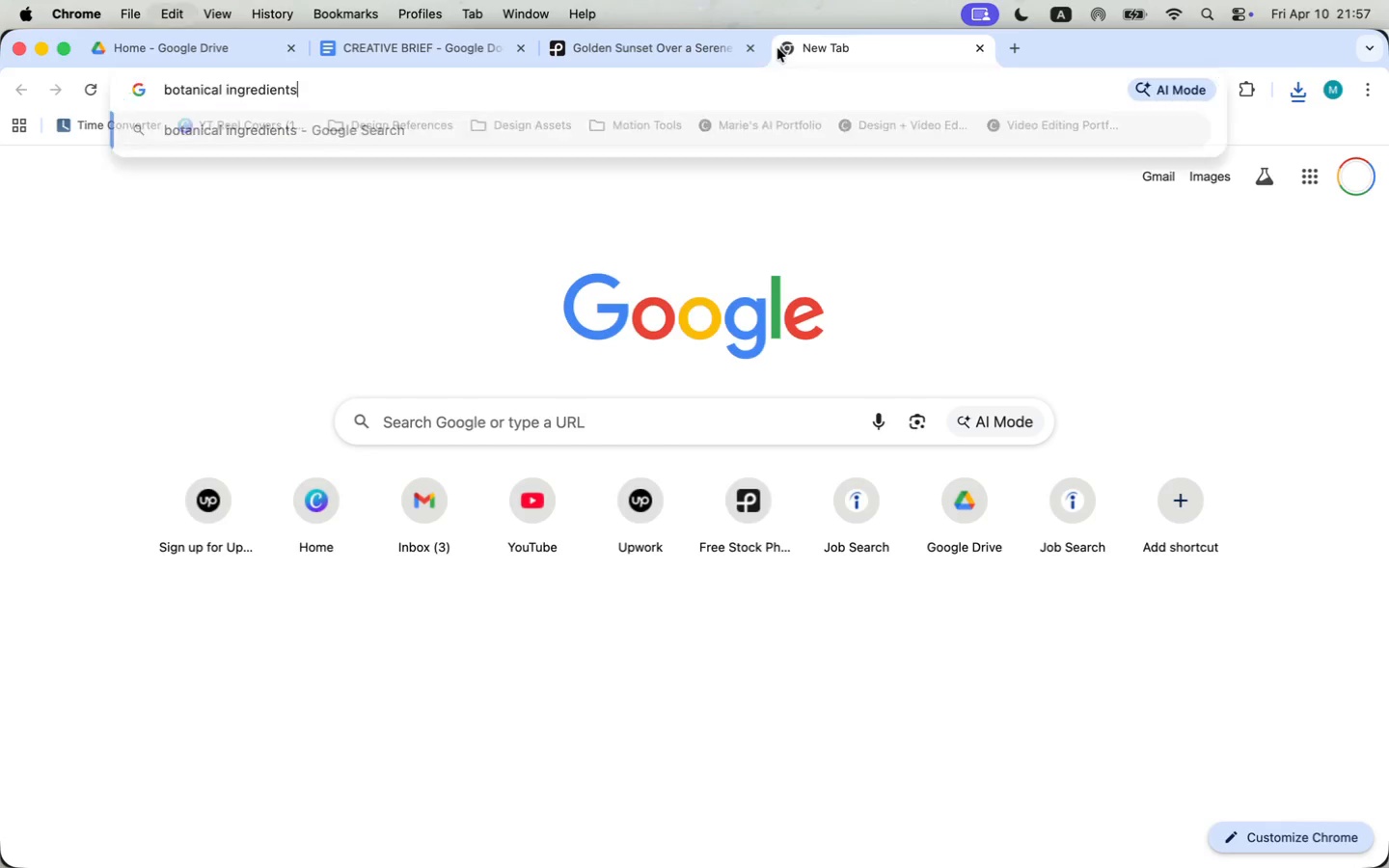 
key(Enter)
 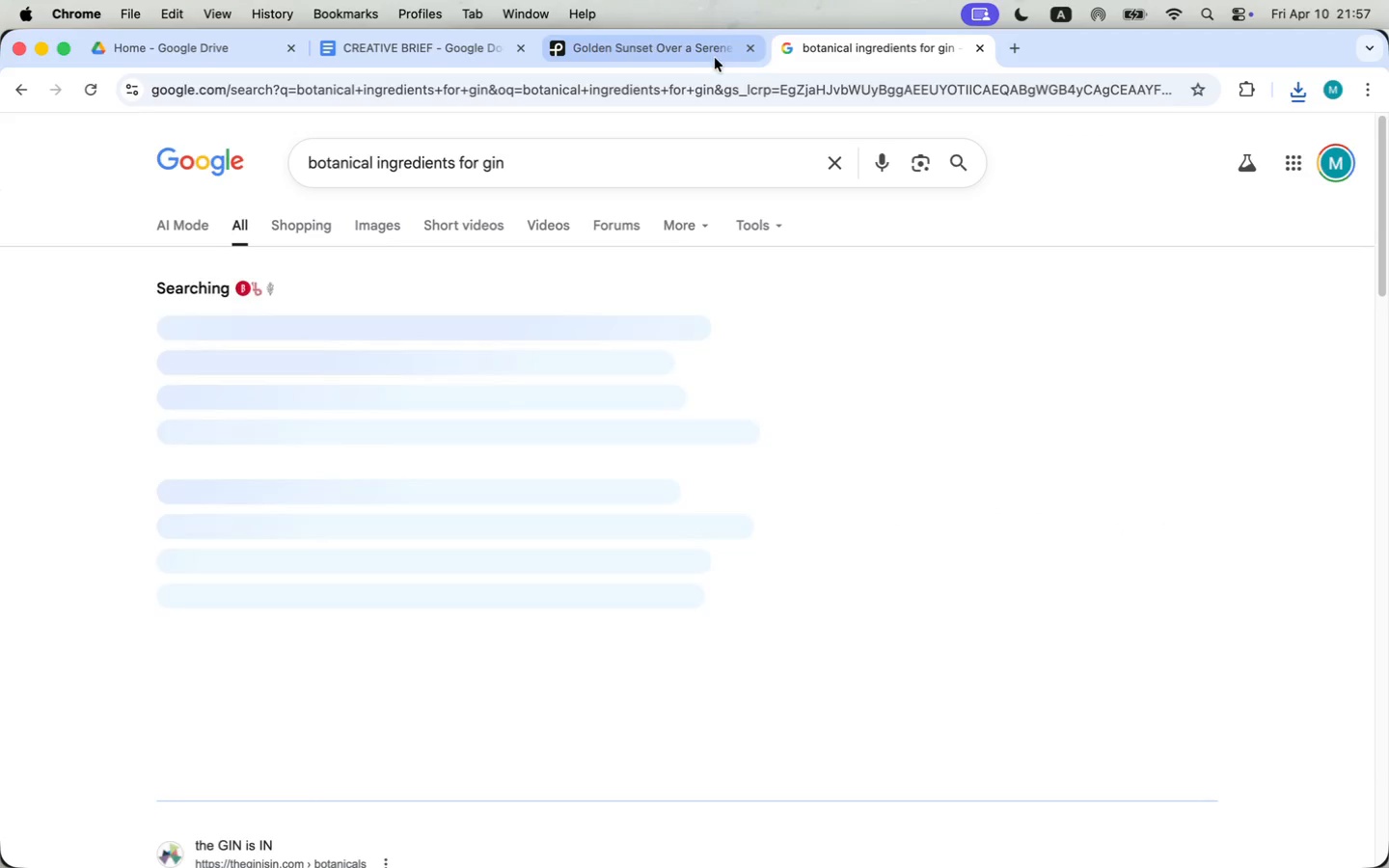 
left_click([428, 49])
 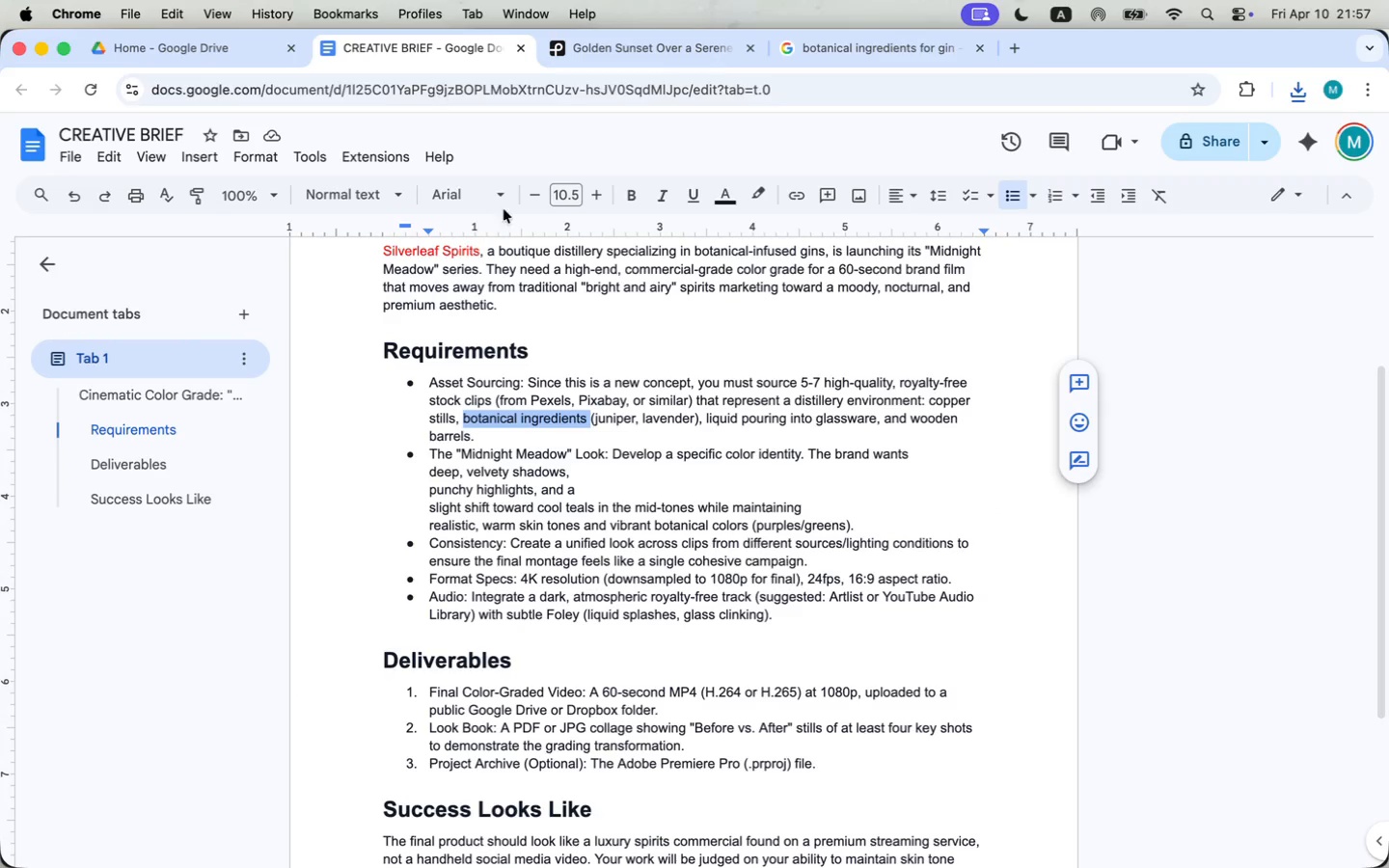 
scroll: coordinate [594, 496], scroll_direction: up, amount: 8.0
 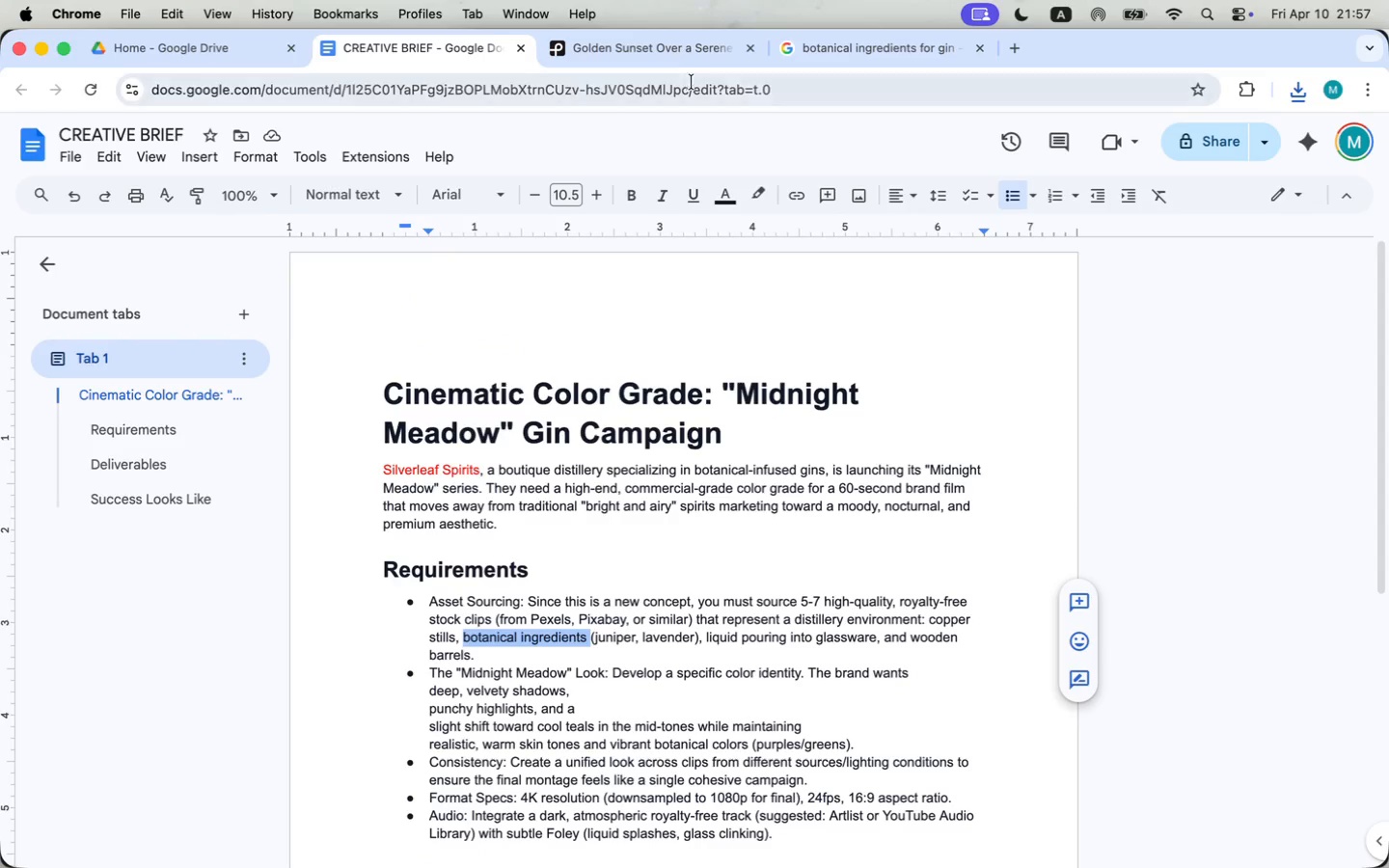 
left_click([858, 46])
 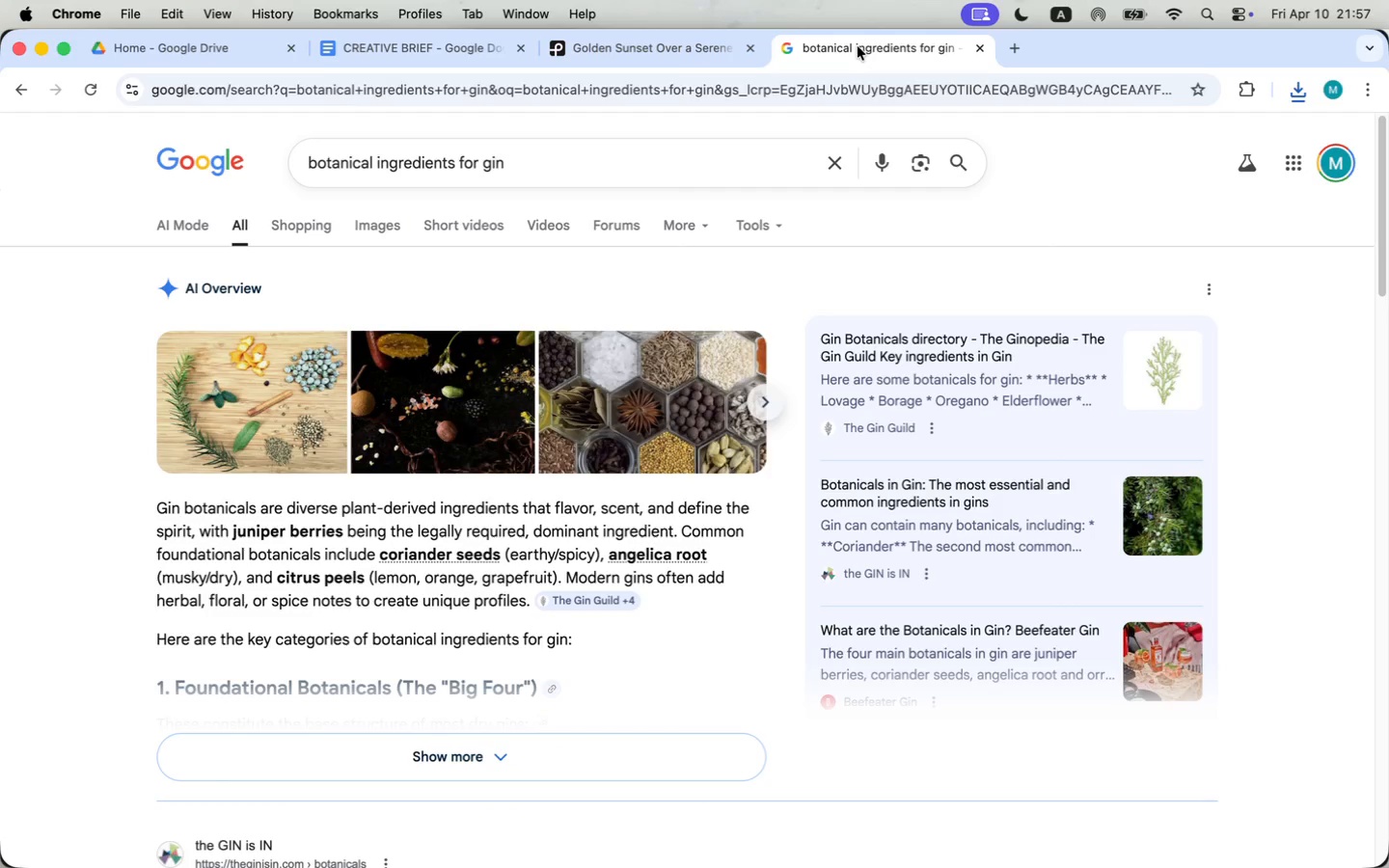 
left_click_drag(start_coordinate=[343, 531], to_coordinate=[233, 529])
 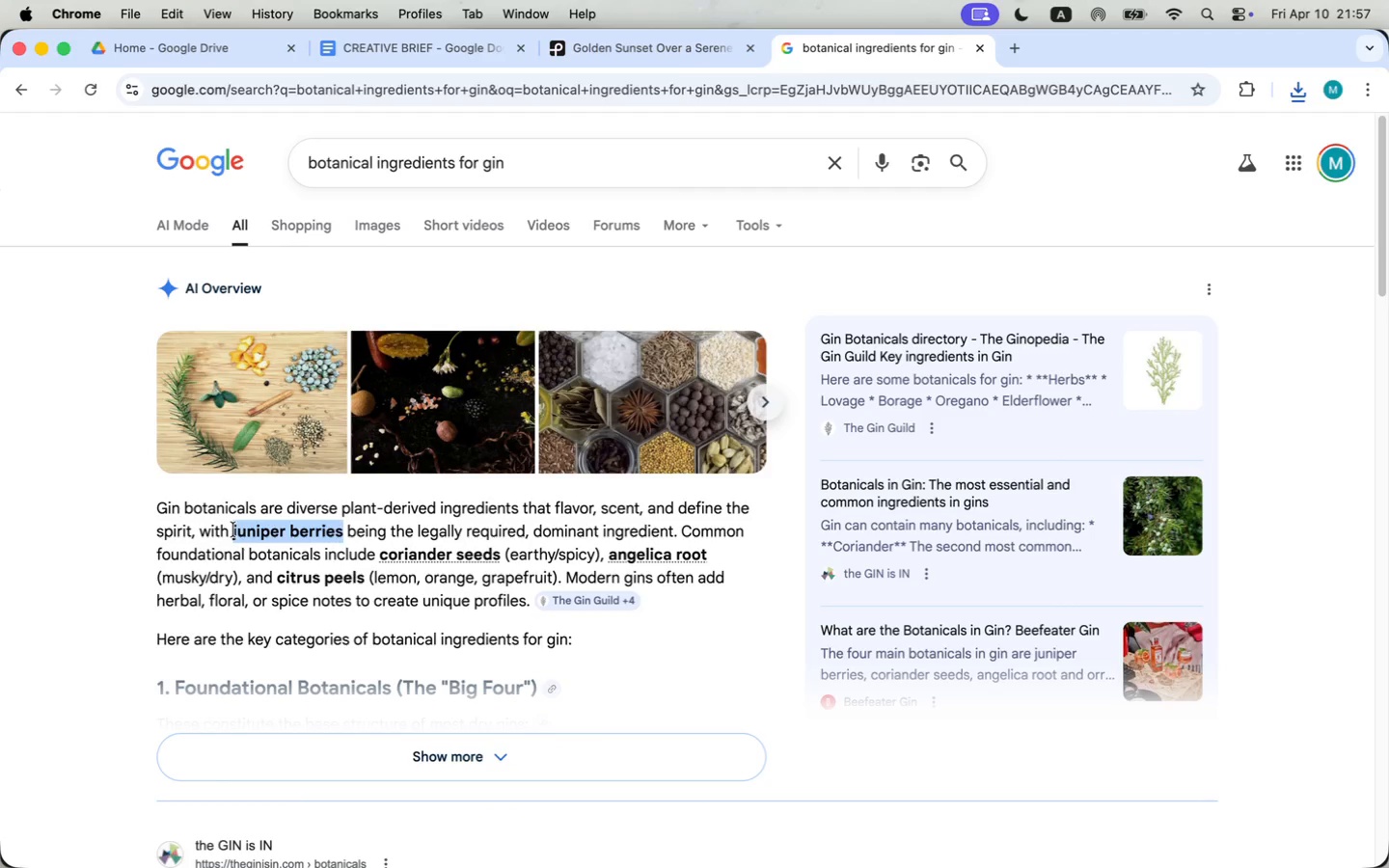 
key(Meta+CommandLeft)
 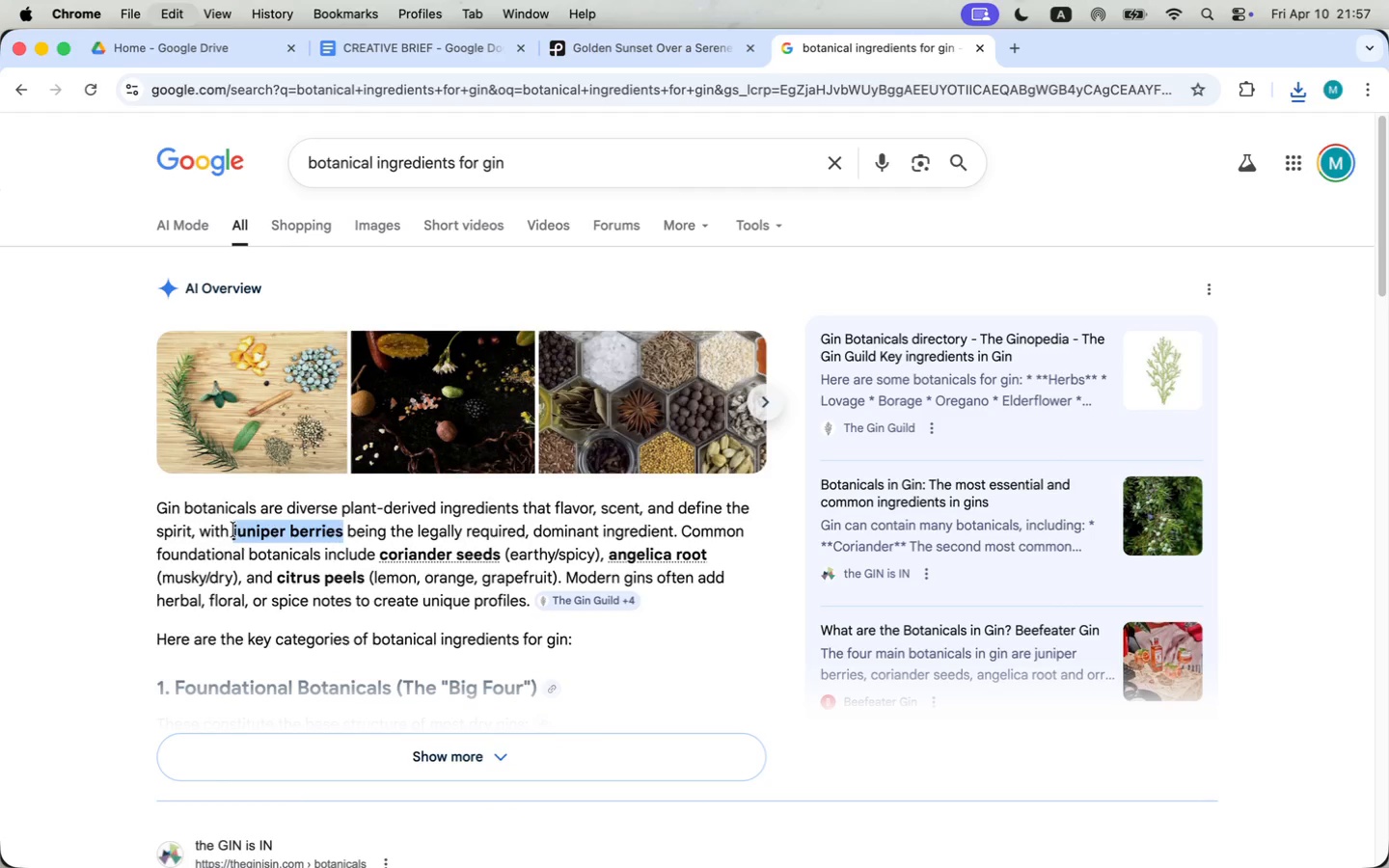 
key(Meta+C)
 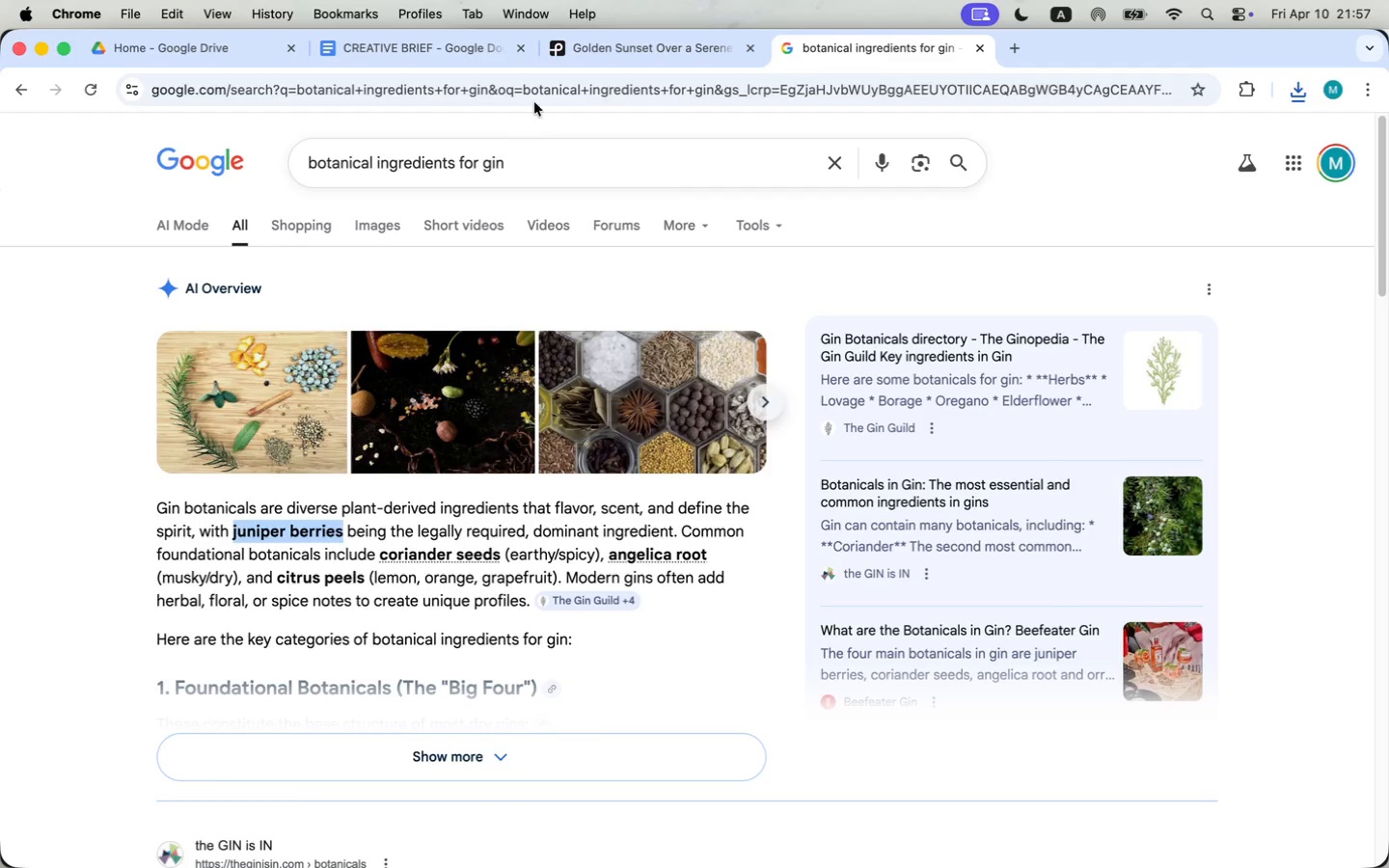 
left_click([644, 34])
 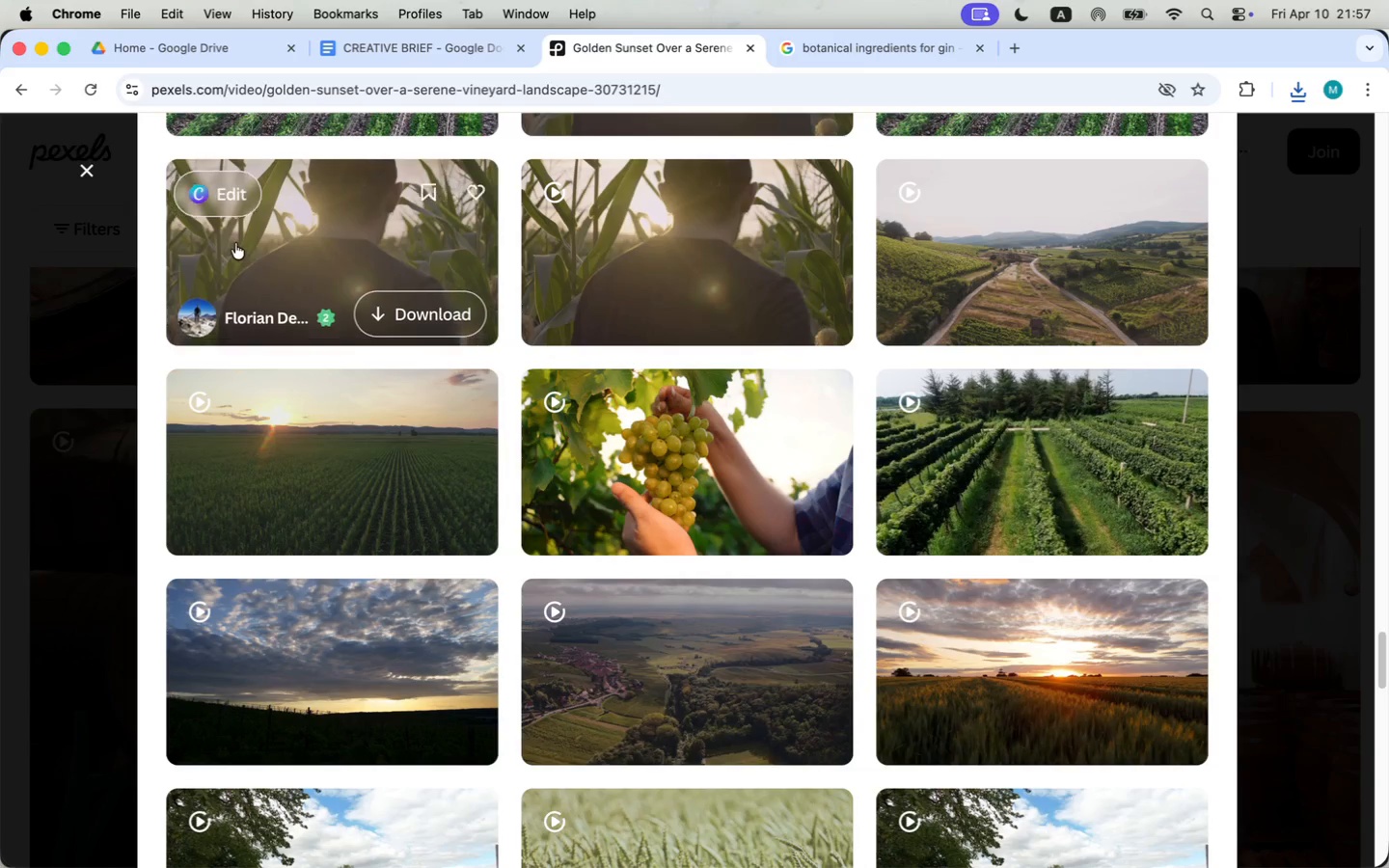 
left_click([85, 165])
 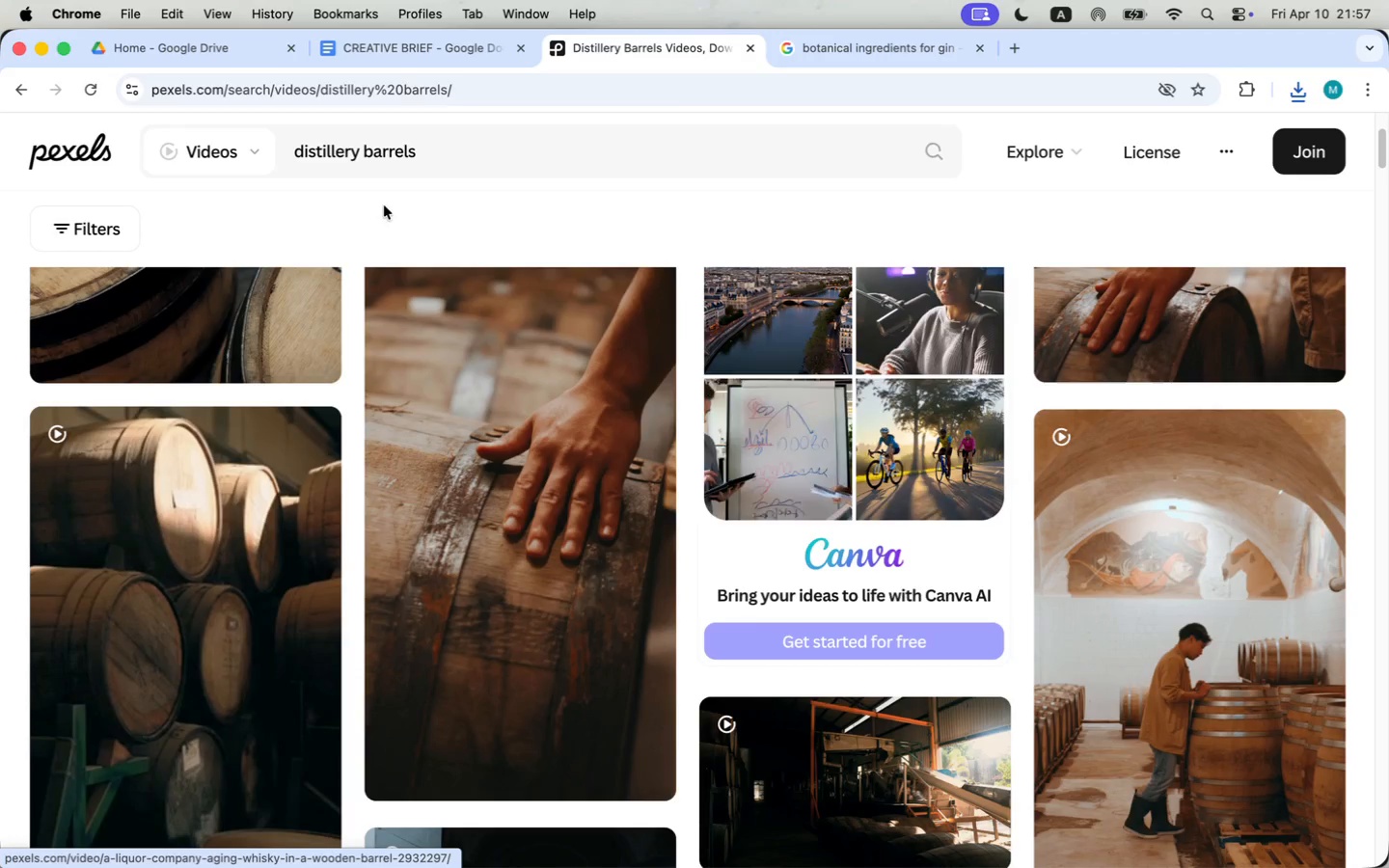 
double_click([390, 145])
 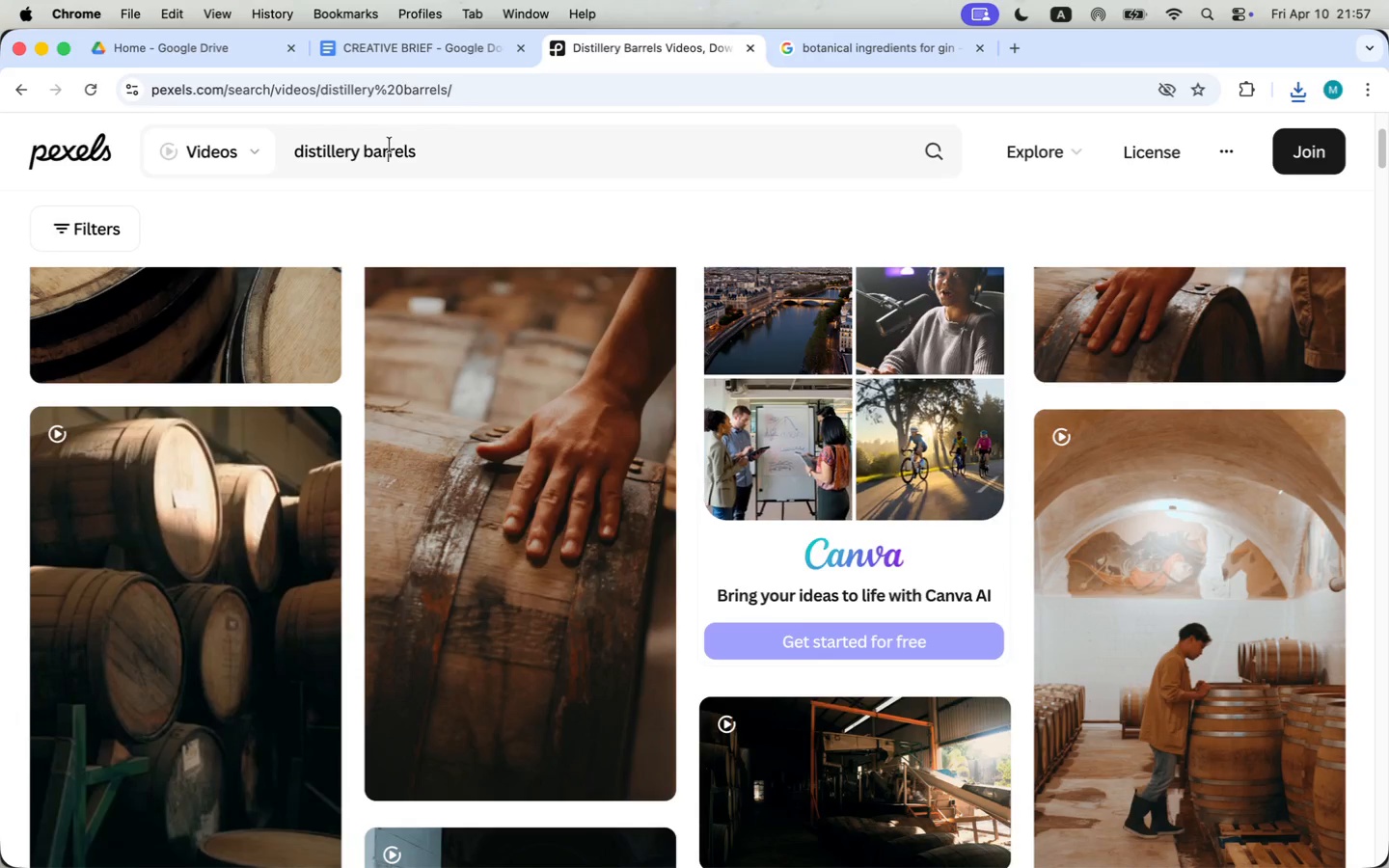 
triple_click([390, 145])
 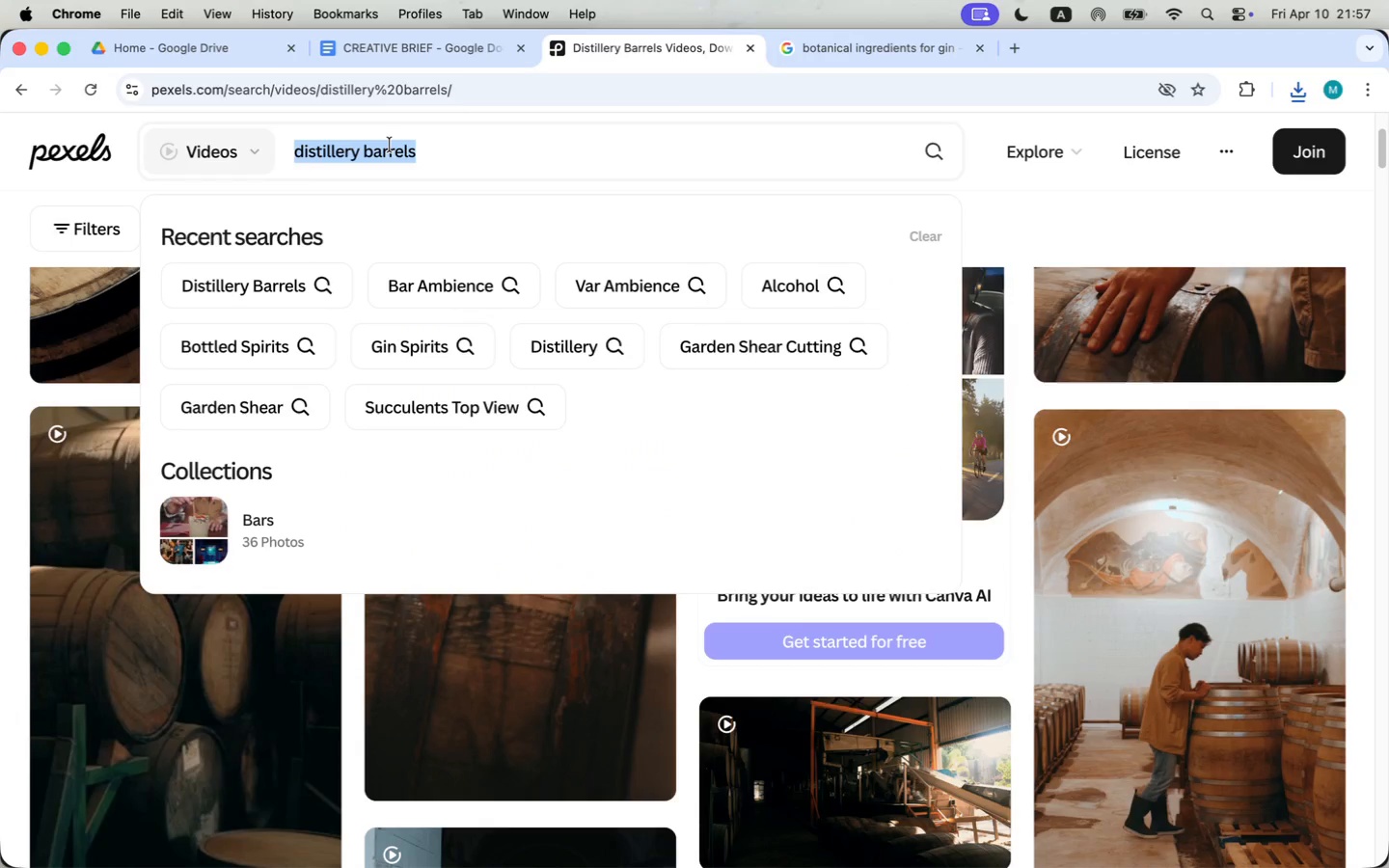 
key(Meta+CommandLeft)
 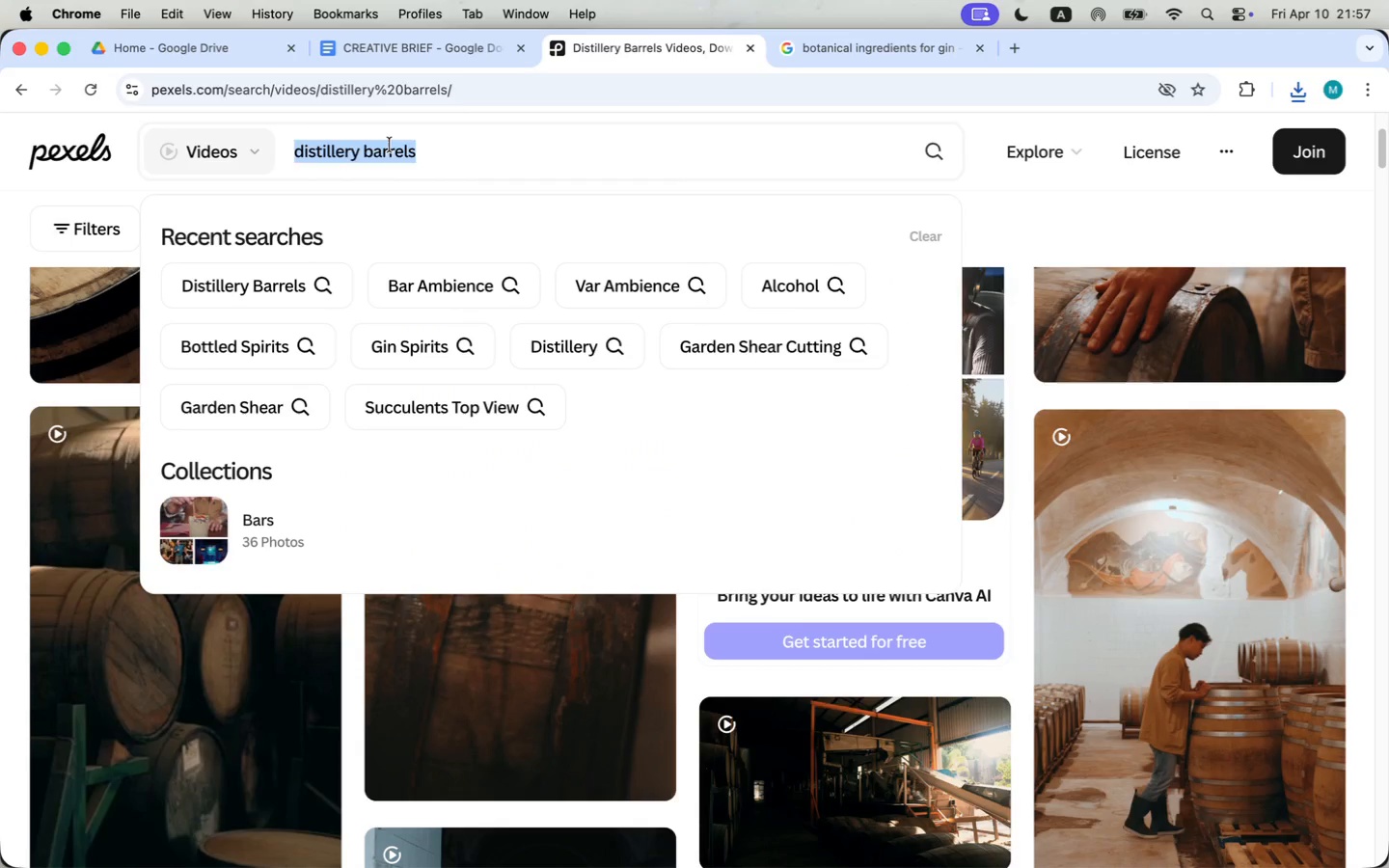 
key(Meta+V)
 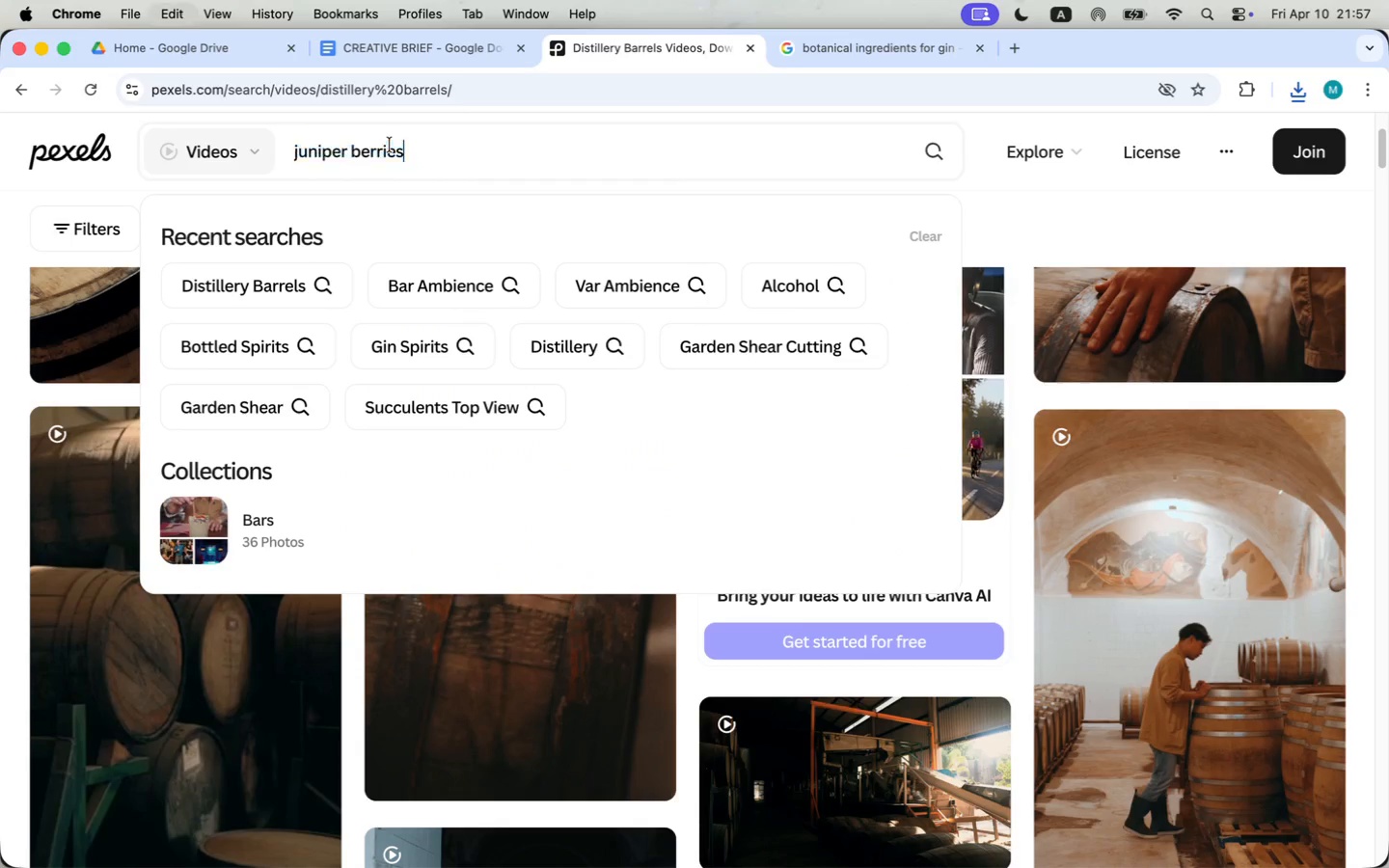 
key(Enter)
 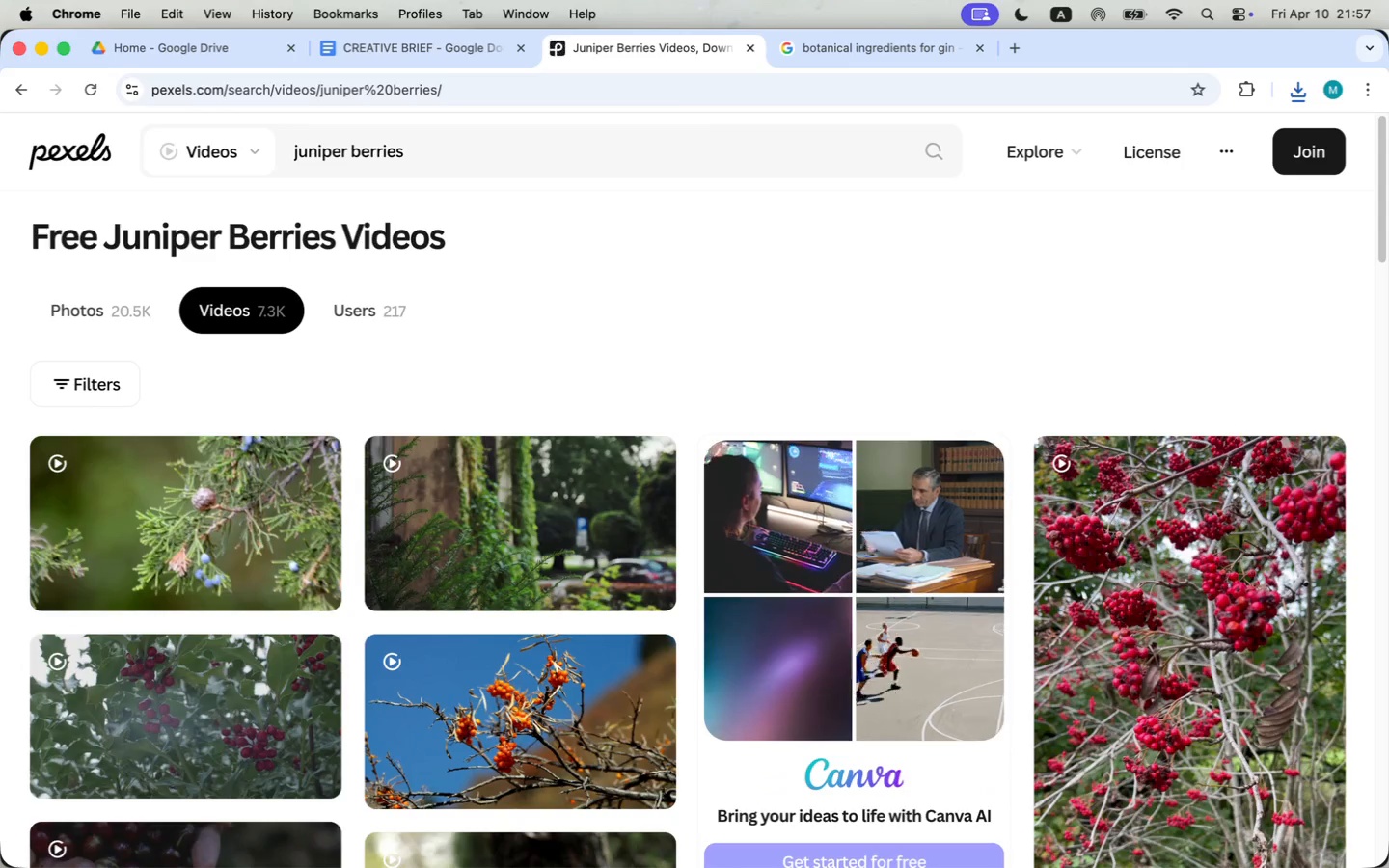 
mouse_move([271, 477])
 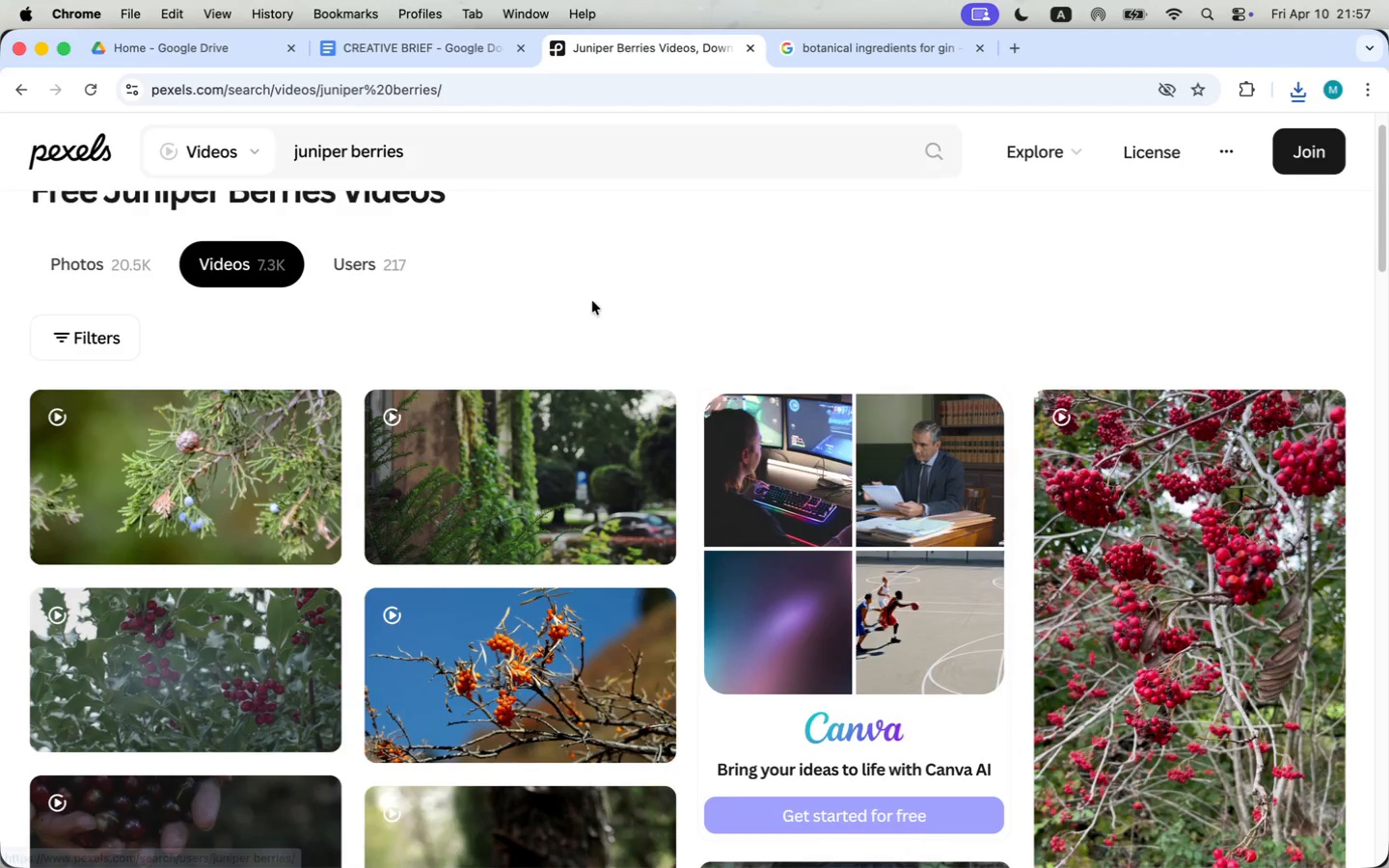 
scroll: coordinate [592, 301], scroll_direction: down, amount: 3.0
 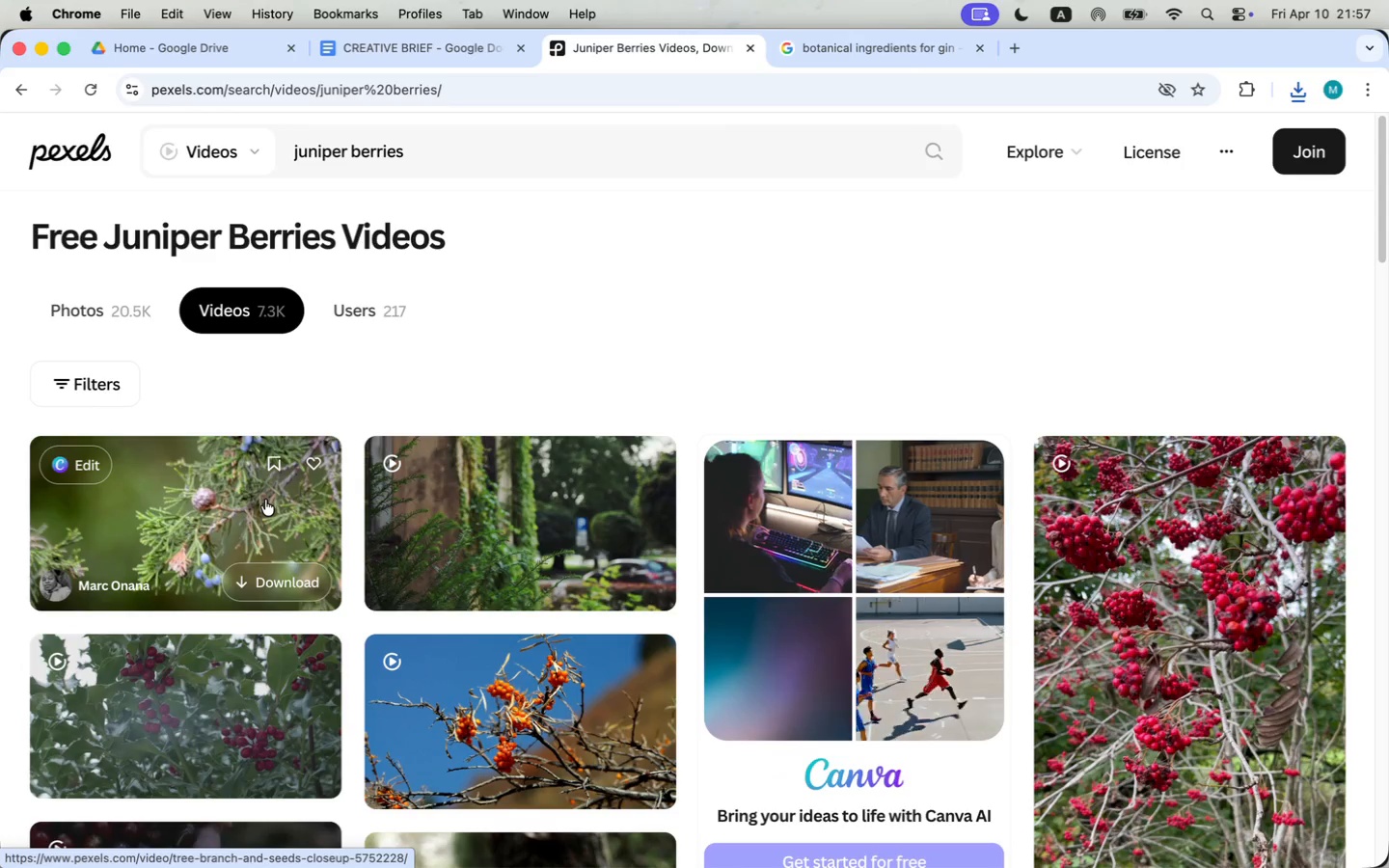 
mouse_move([536, 435])
 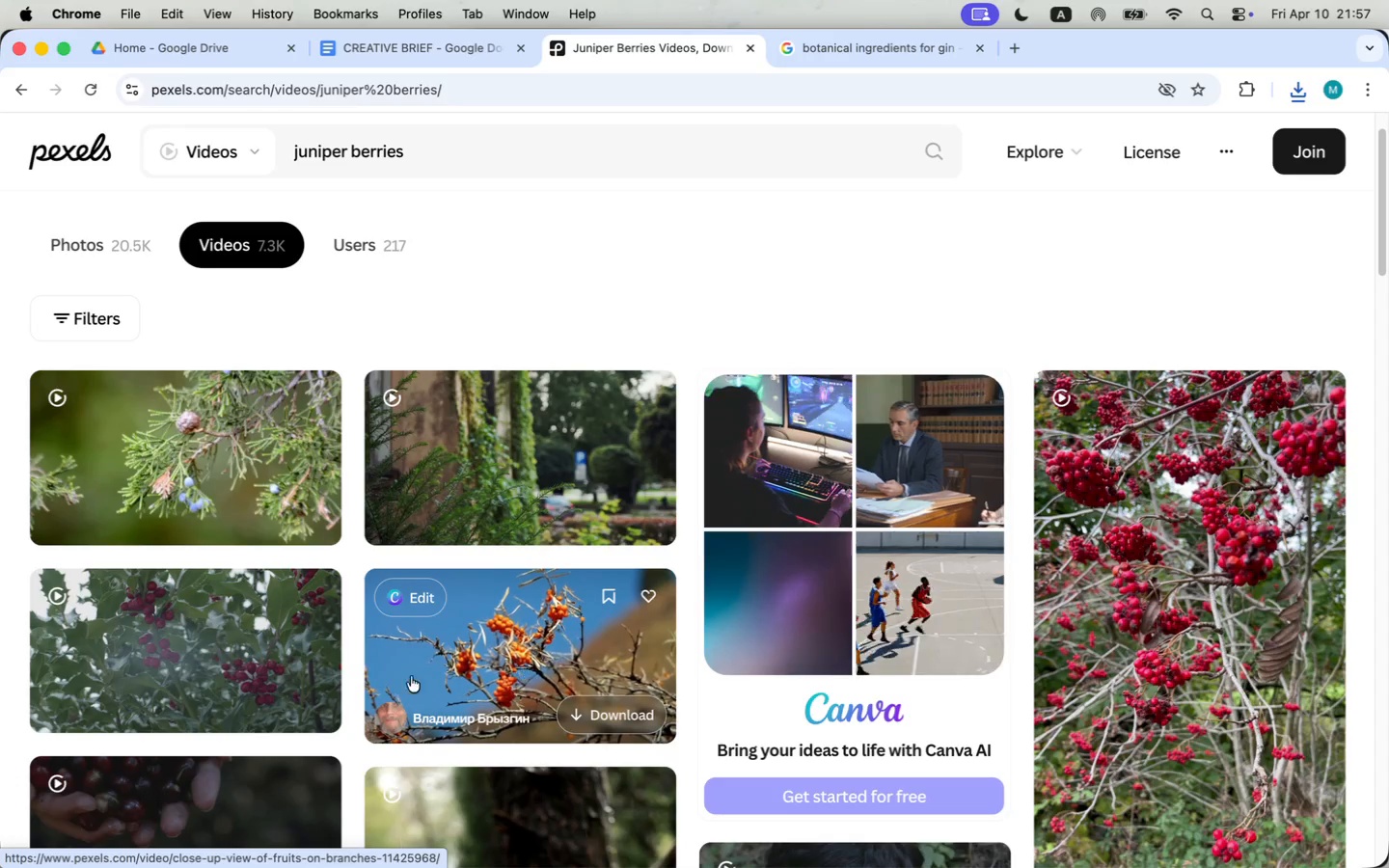 
wait(6.99)
 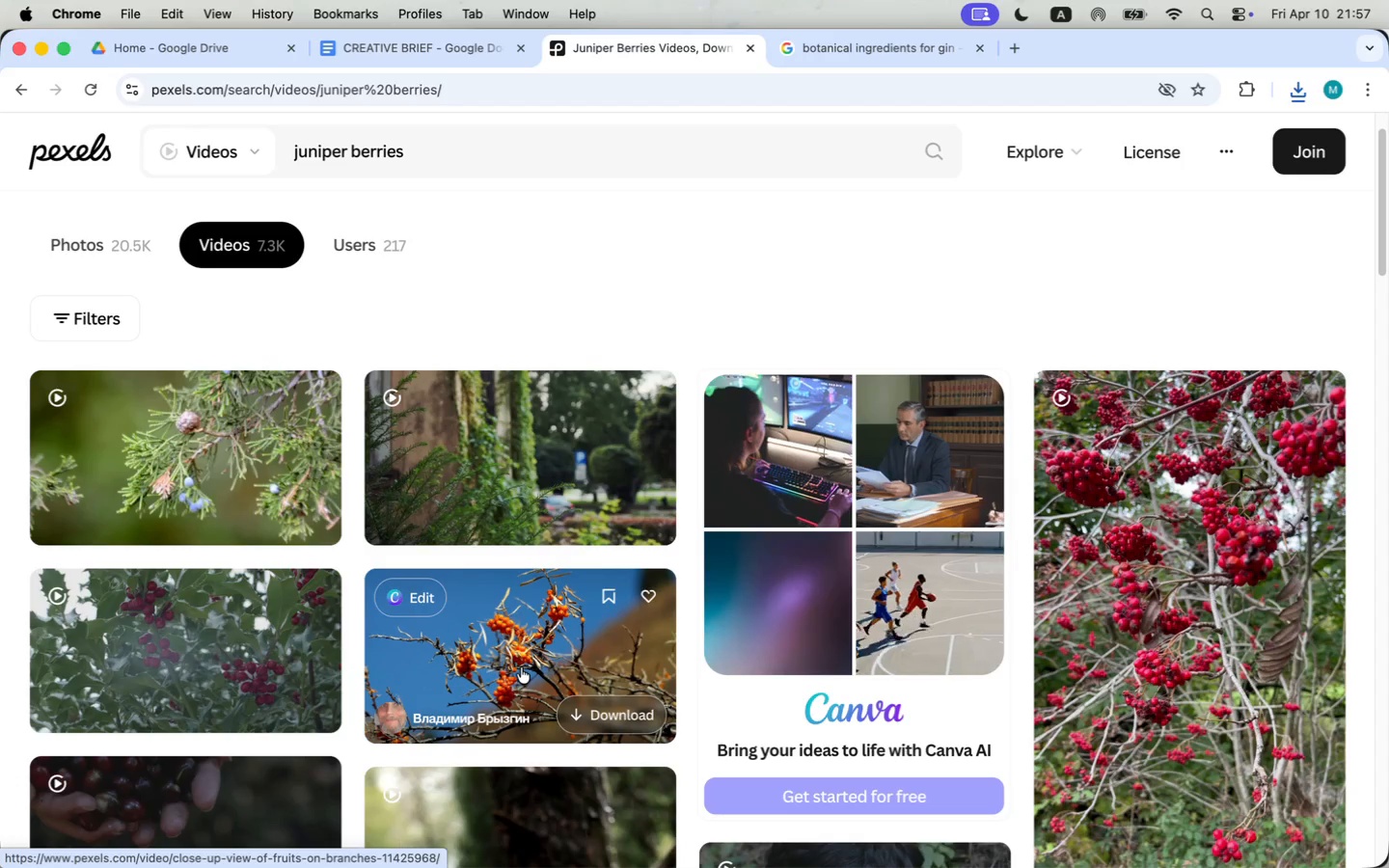 
left_click([277, 701])
 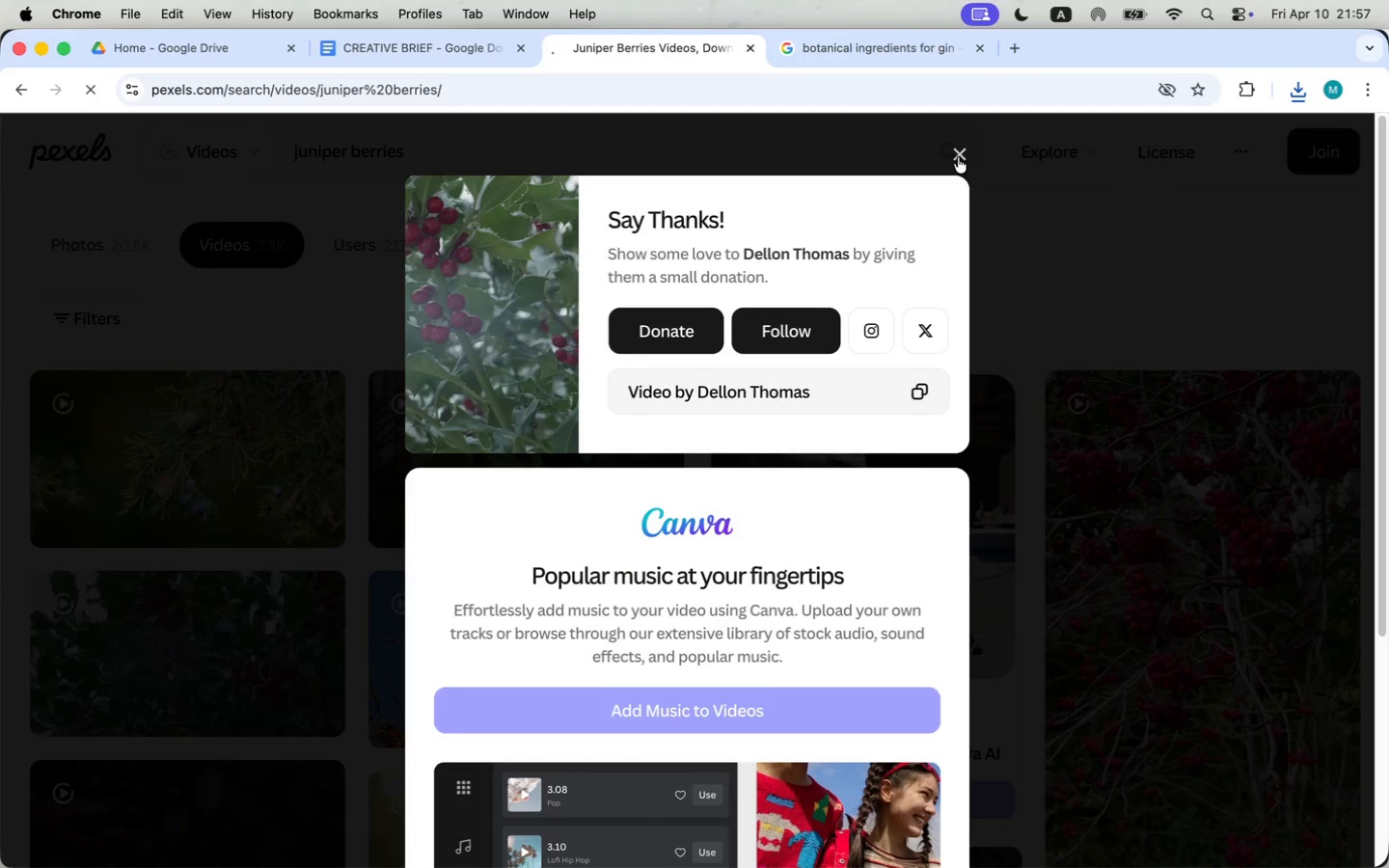 
left_click([958, 157])
 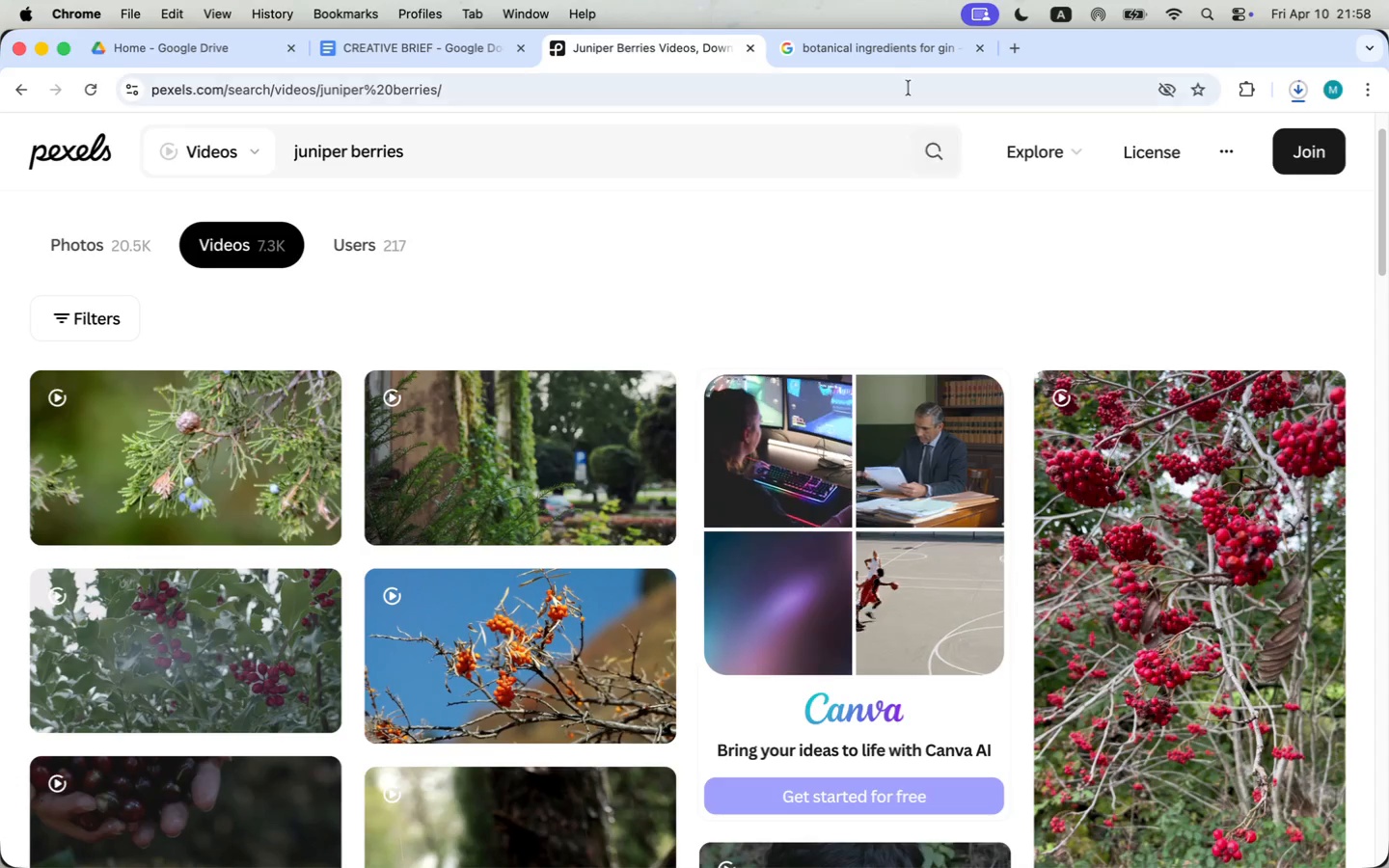 
left_click_drag(start_coordinate=[383, 557], to_coordinate=[300, 557])
 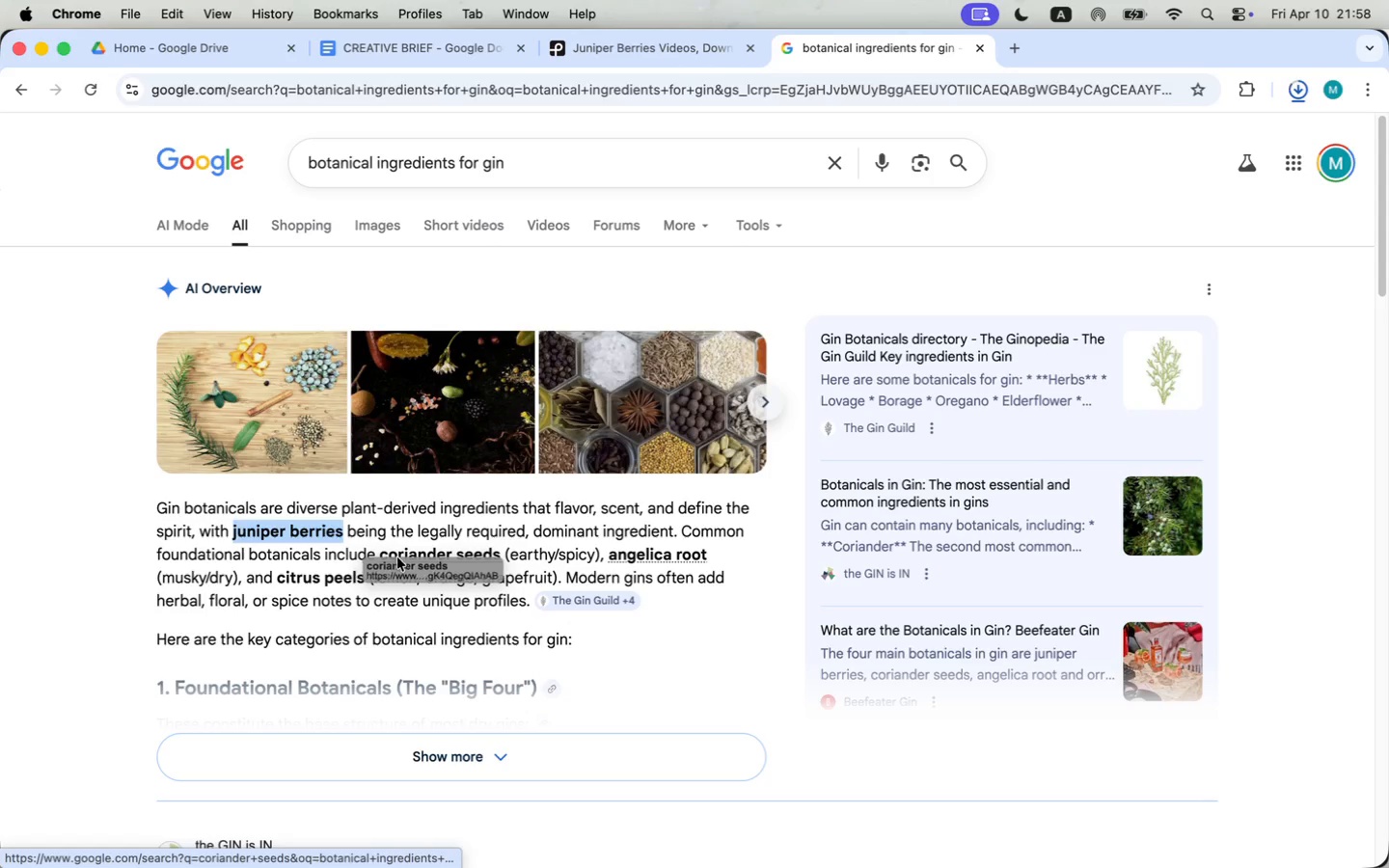 
left_click_drag(start_coordinate=[377, 548], to_coordinate=[501, 547])
 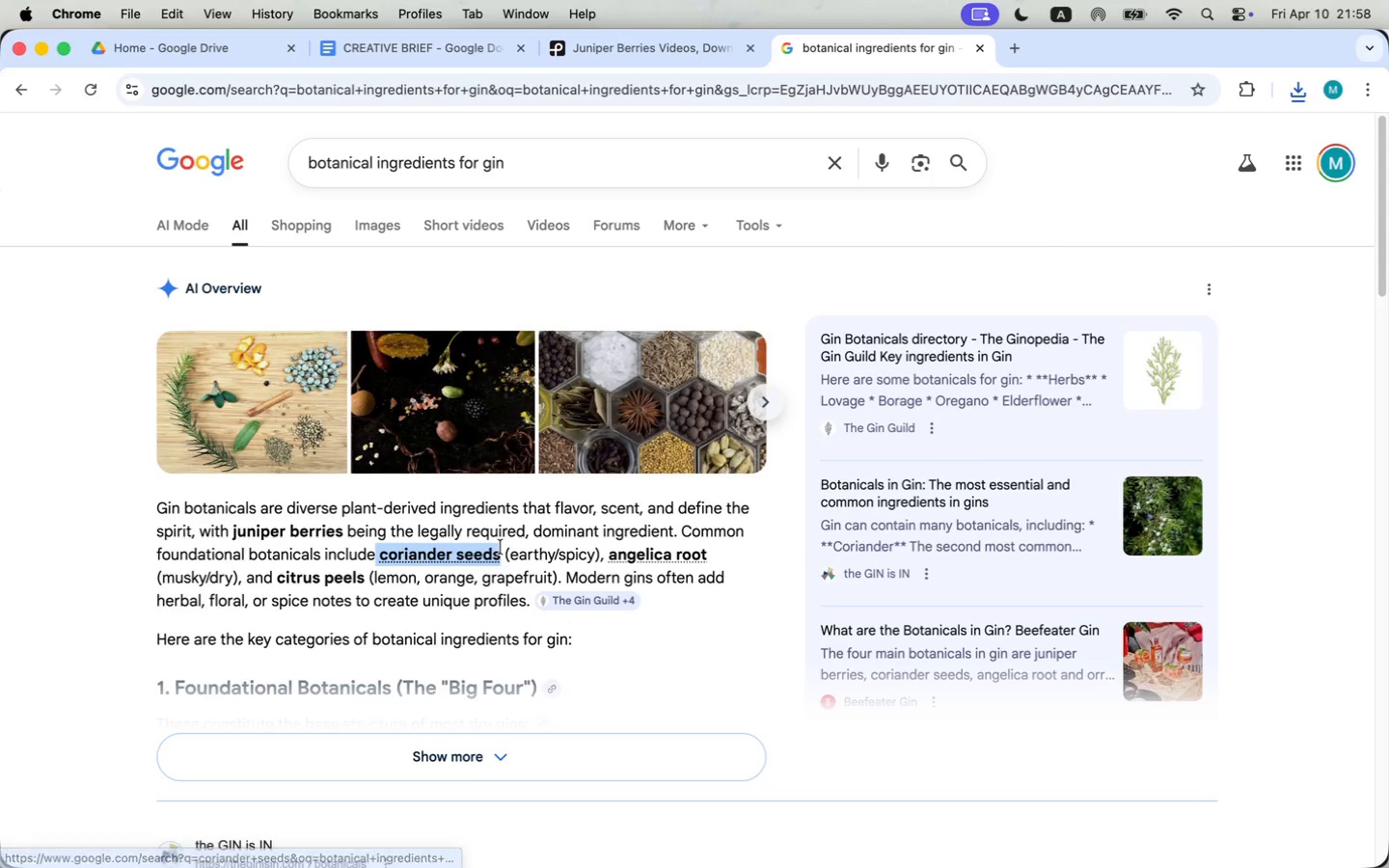 
key(Meta+CommandLeft)
 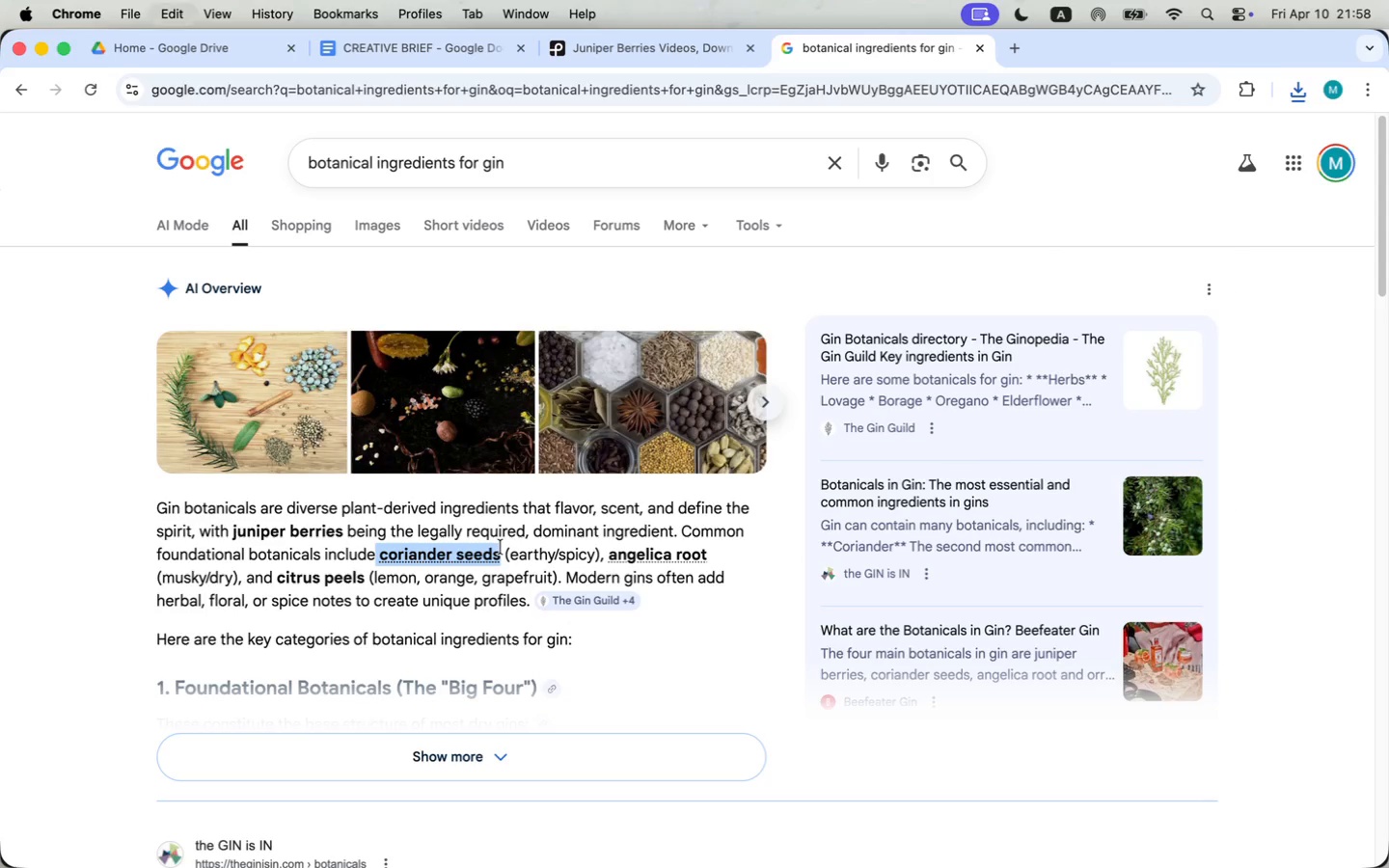 
key(Meta+C)
 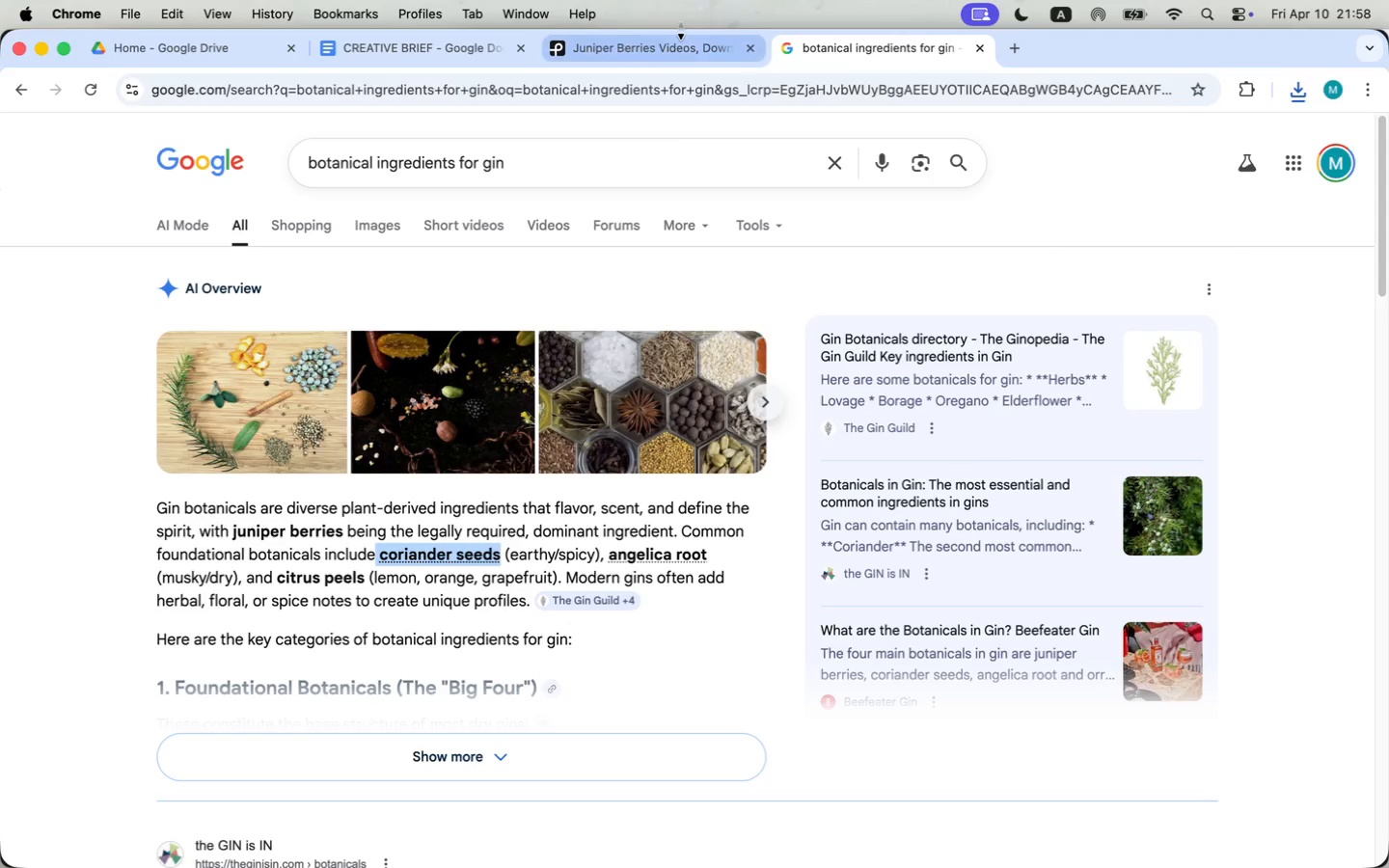 
double_click([675, 51])
 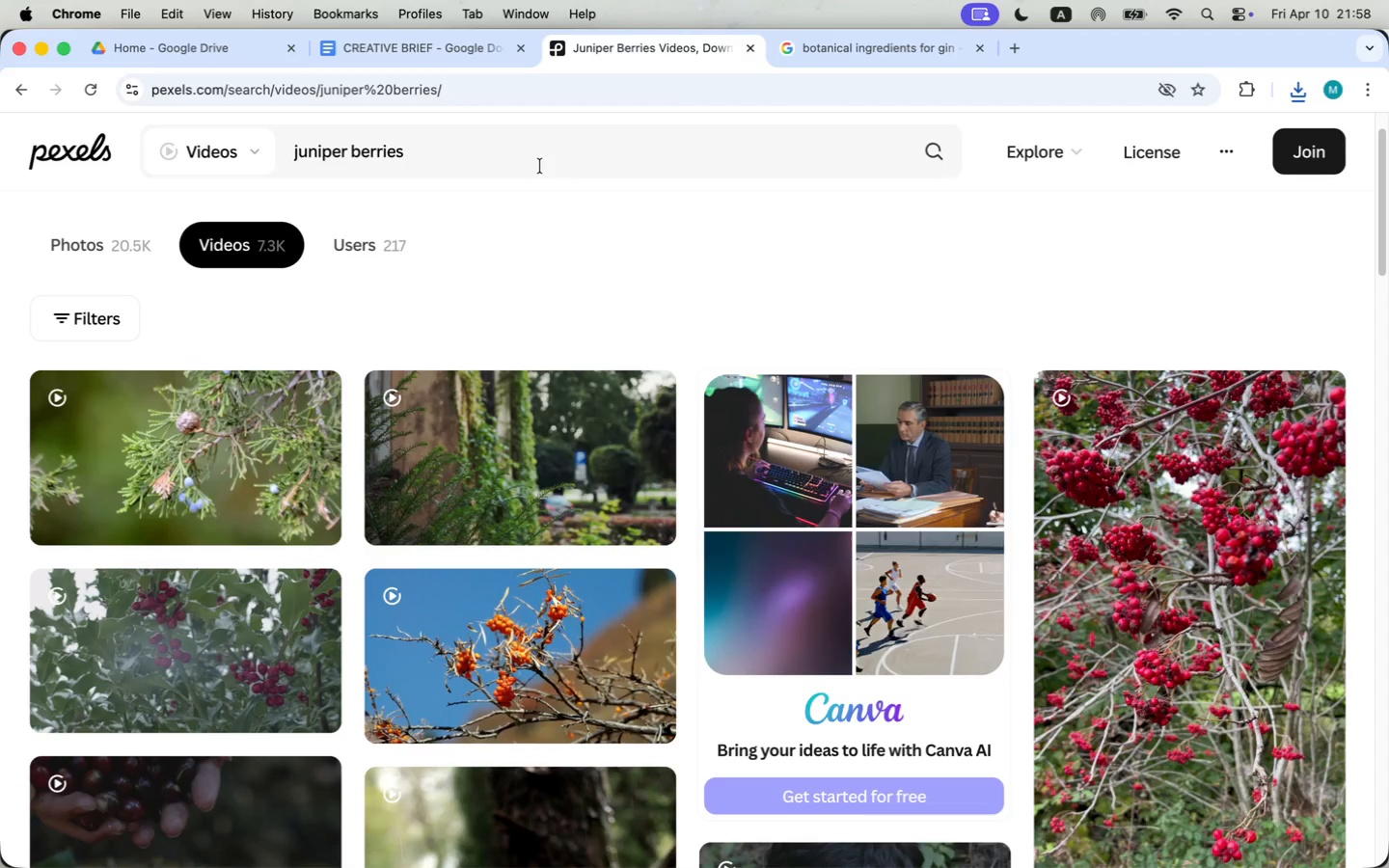 
double_click([539, 159])
 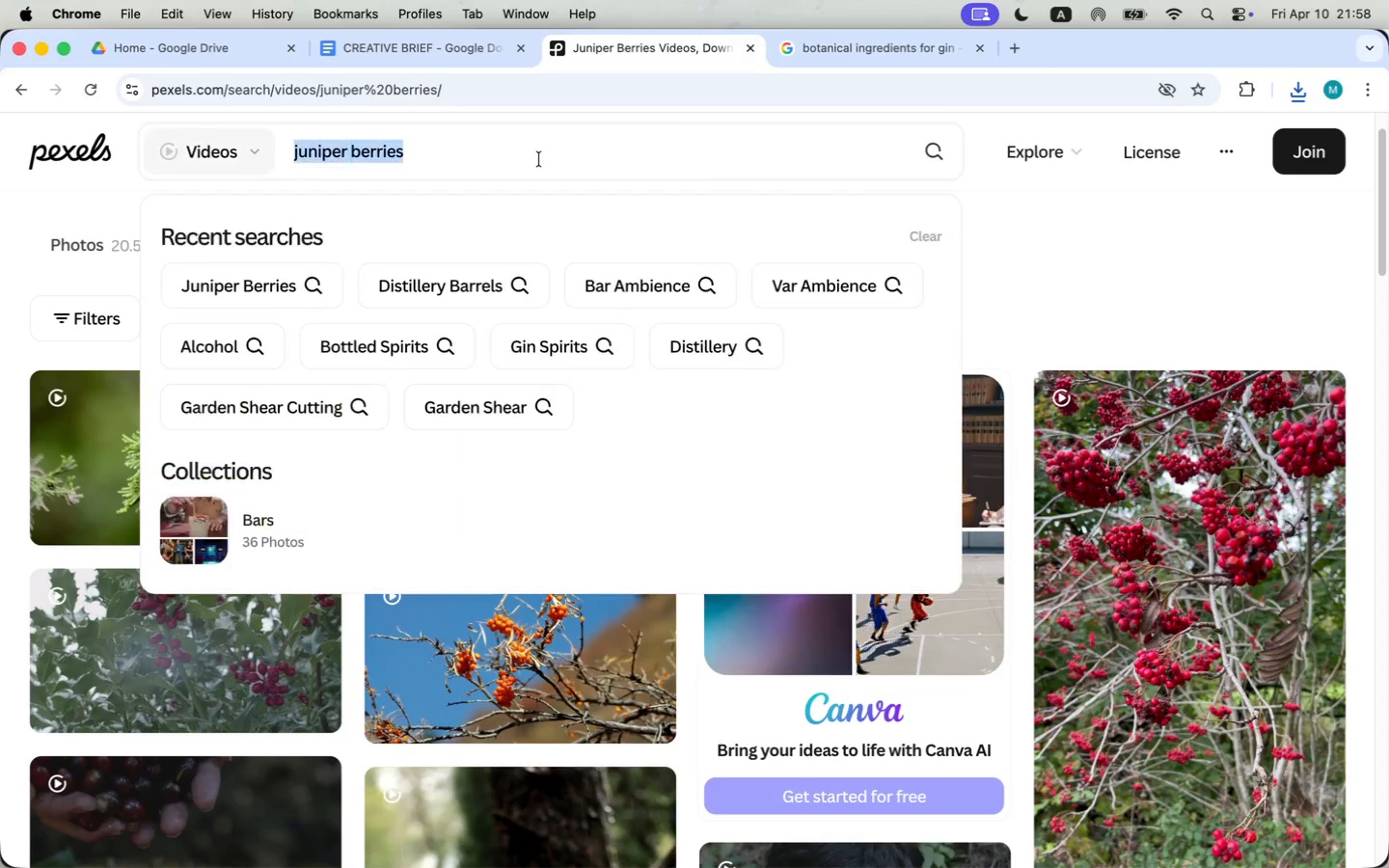 
key(Meta+CommandLeft)
 